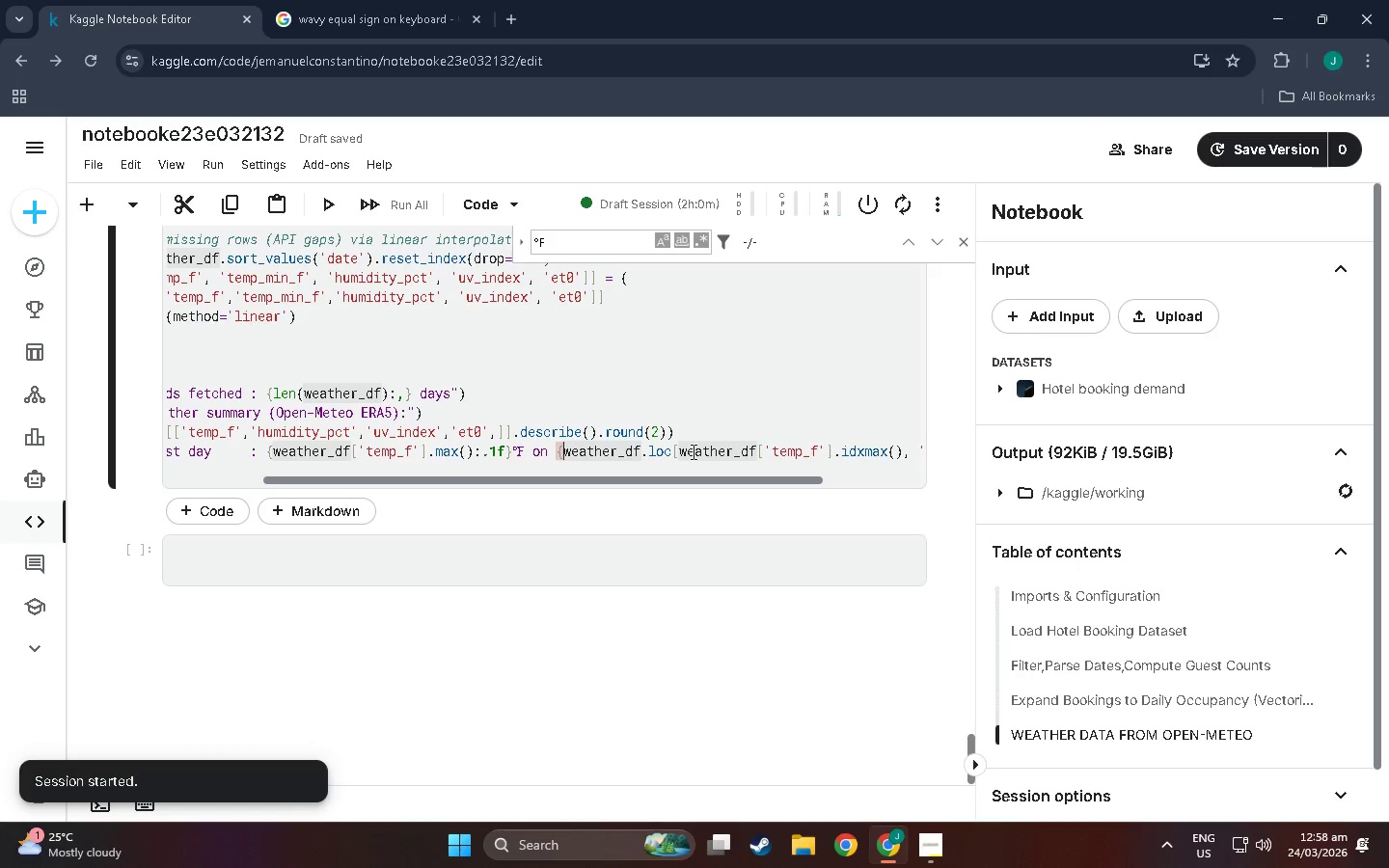 
left_click_drag(start_coordinate=[856, 450], to_coordinate=[824, 450])
 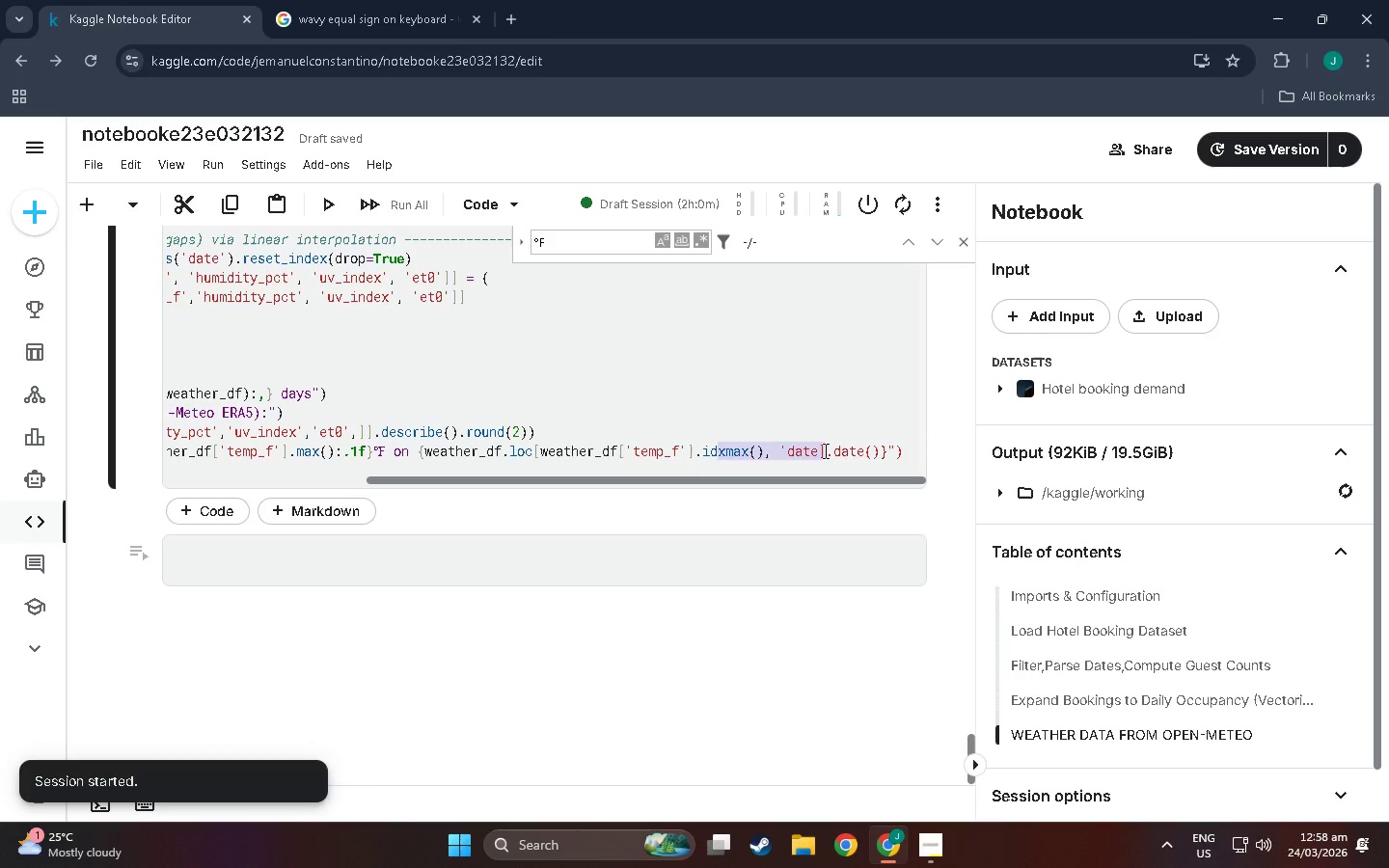 
left_click([824, 450])
 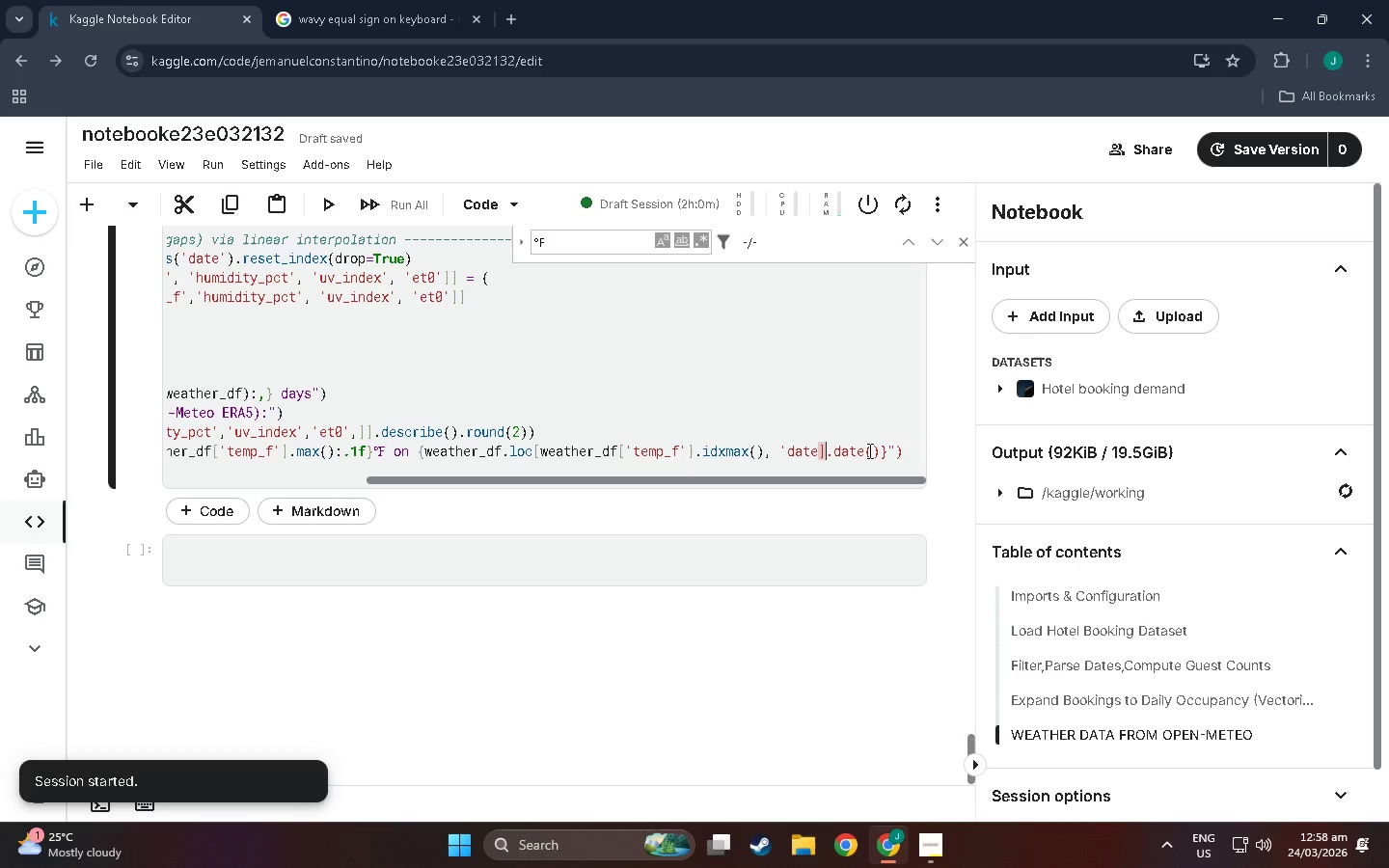 
left_click_drag(start_coordinate=[881, 455], to_coordinate=[927, 455])
 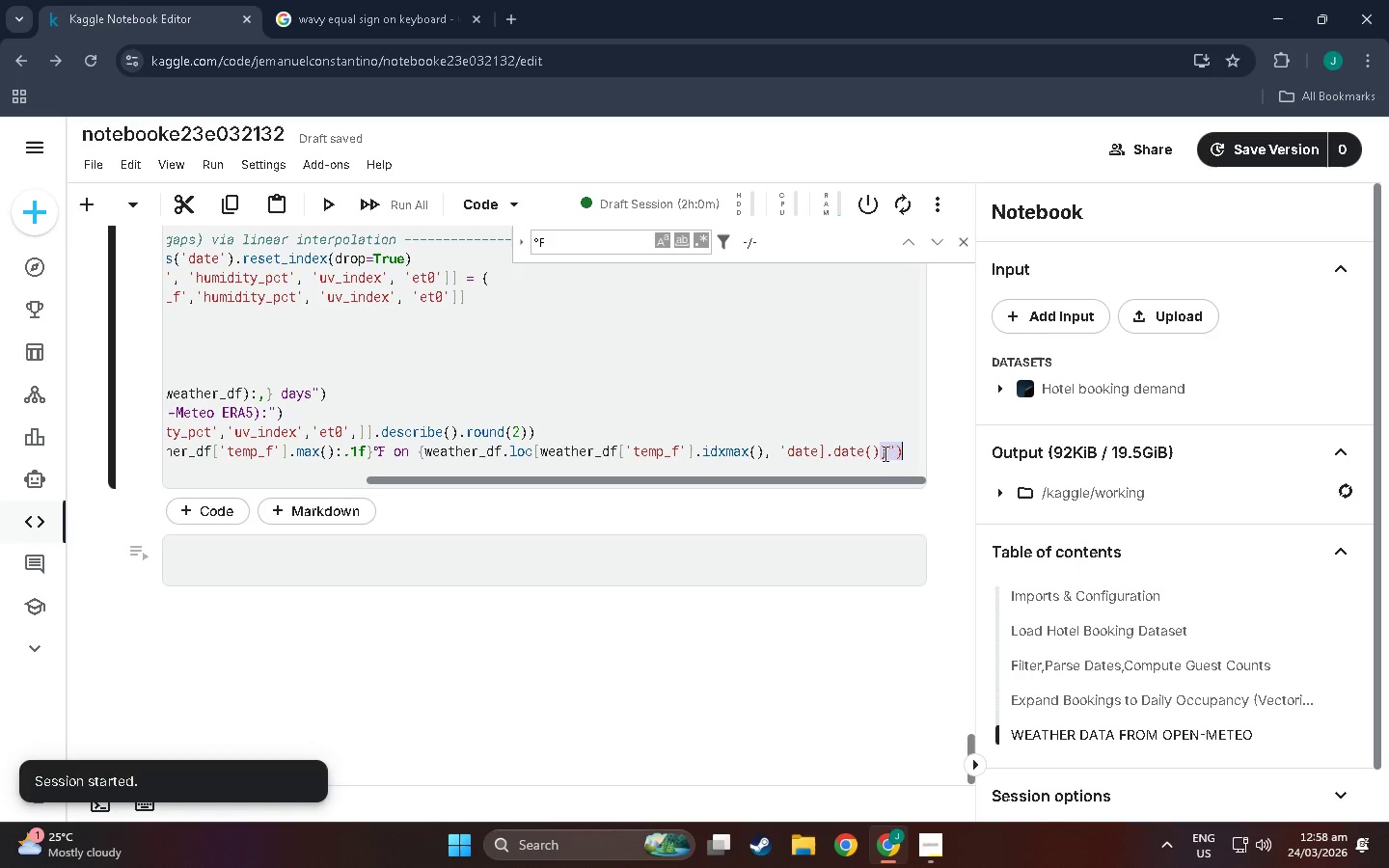 
double_click([884, 452])
 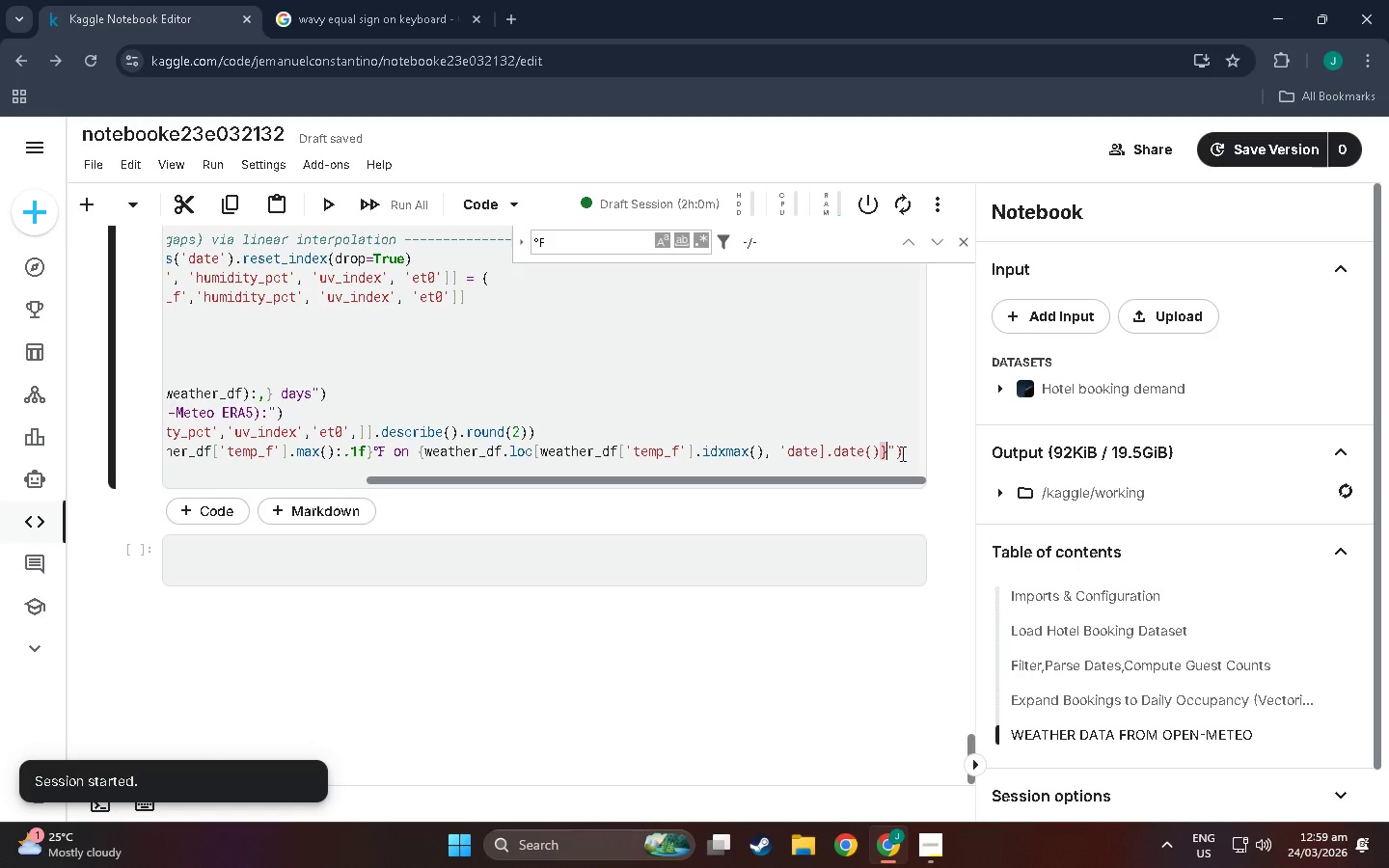 
left_click([902, 453])
 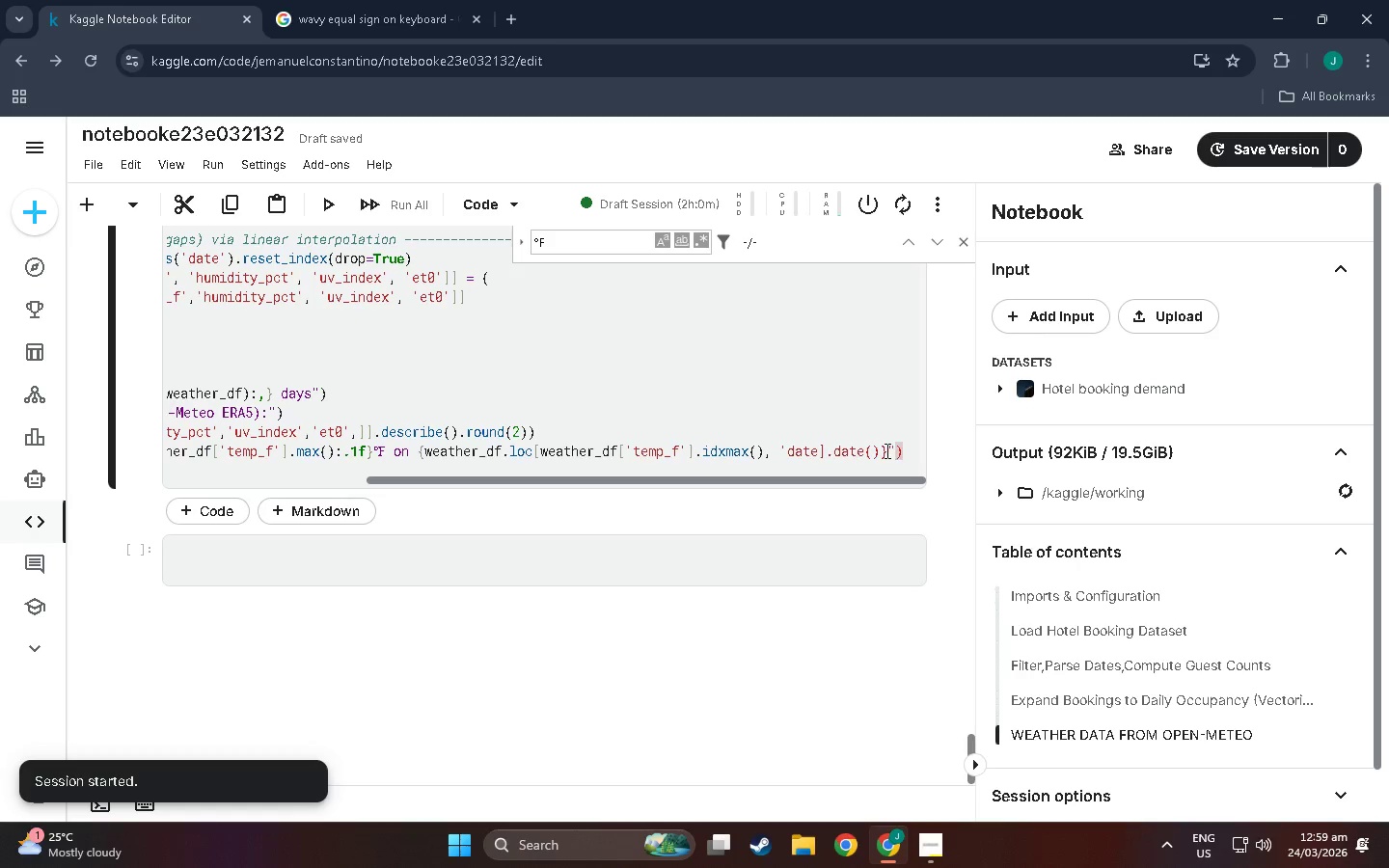 
left_click([885, 450])
 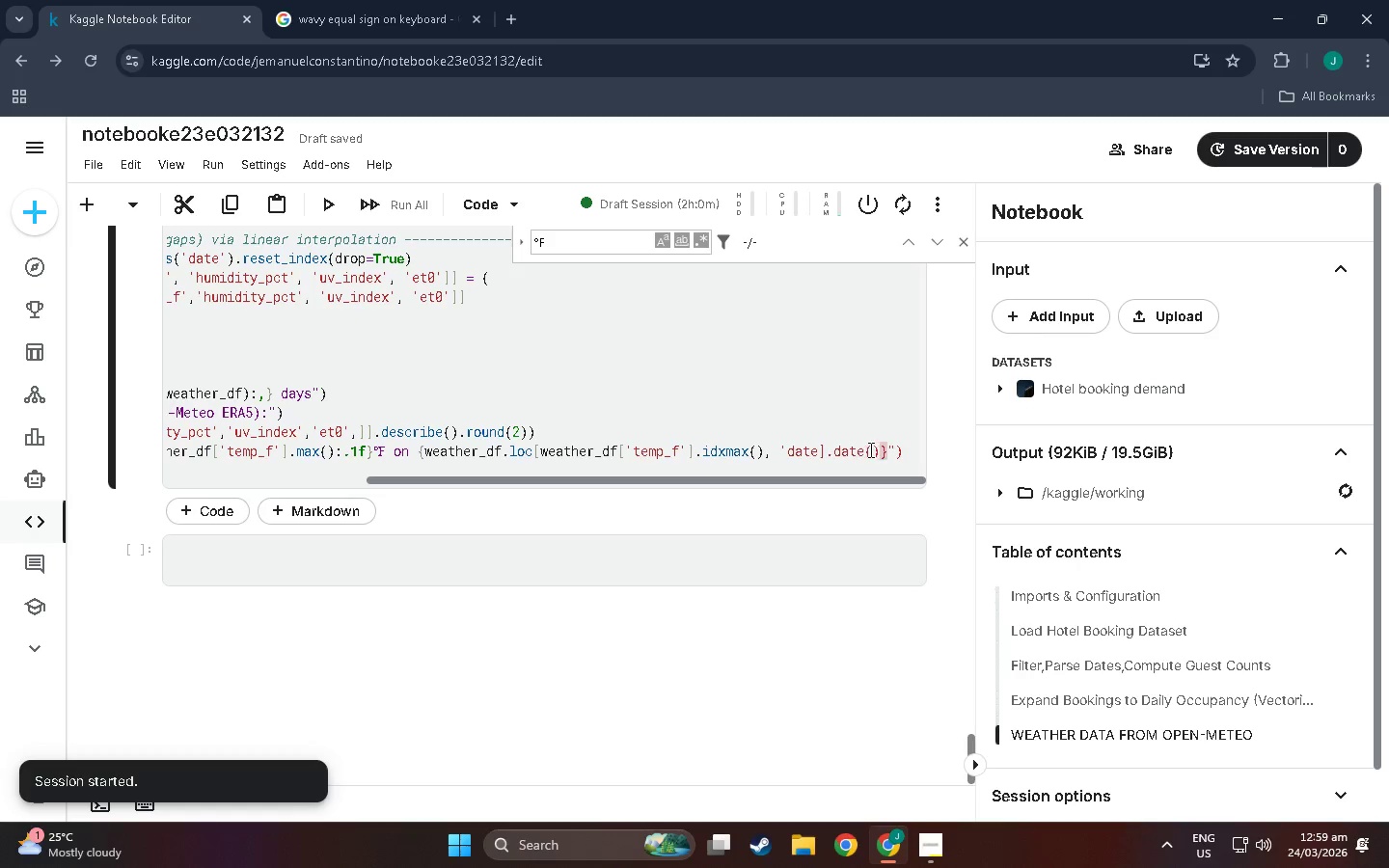 
left_click_drag(start_coordinate=[859, 449], to_coordinate=[210, 459])
 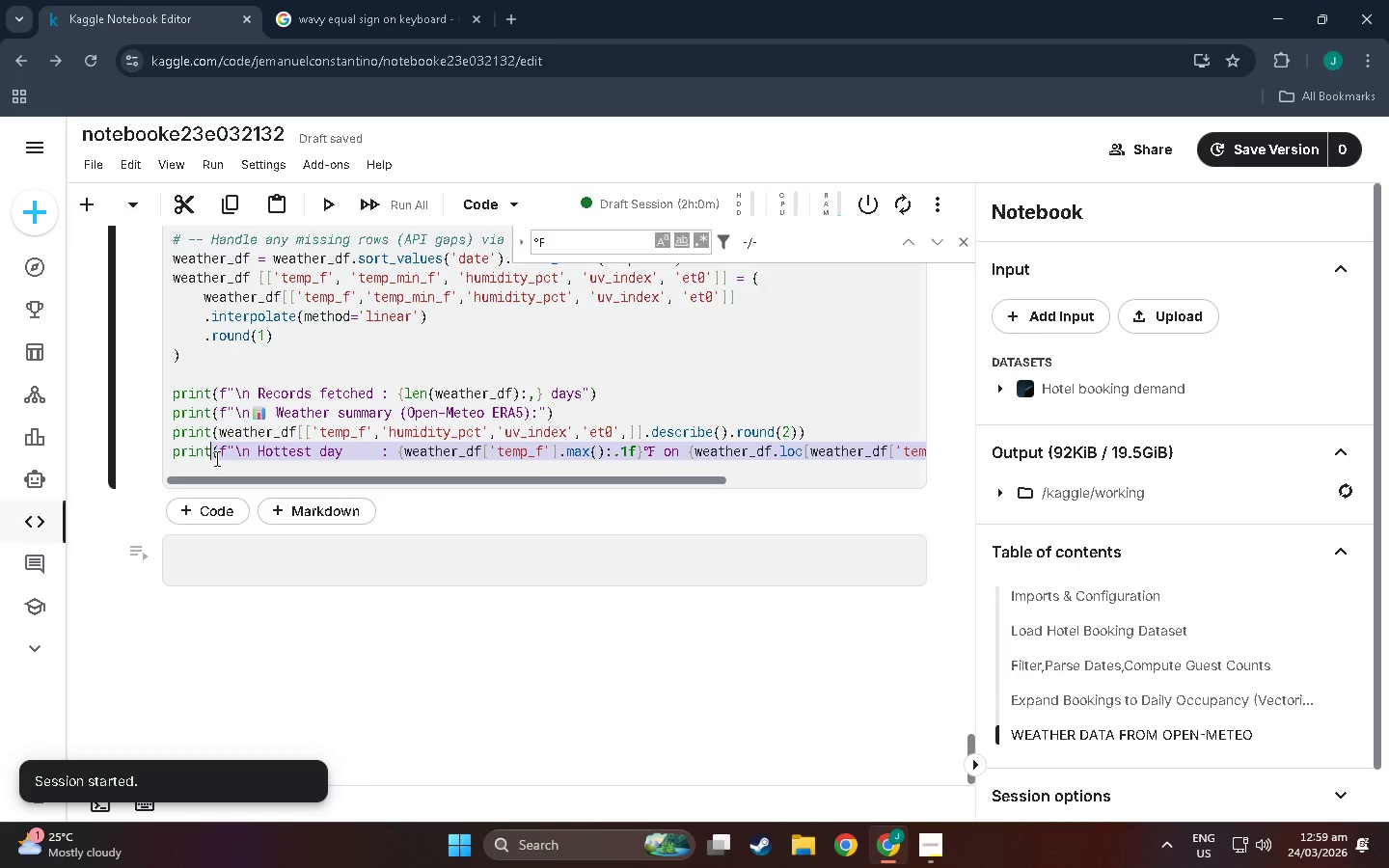 
left_click([215, 458])
 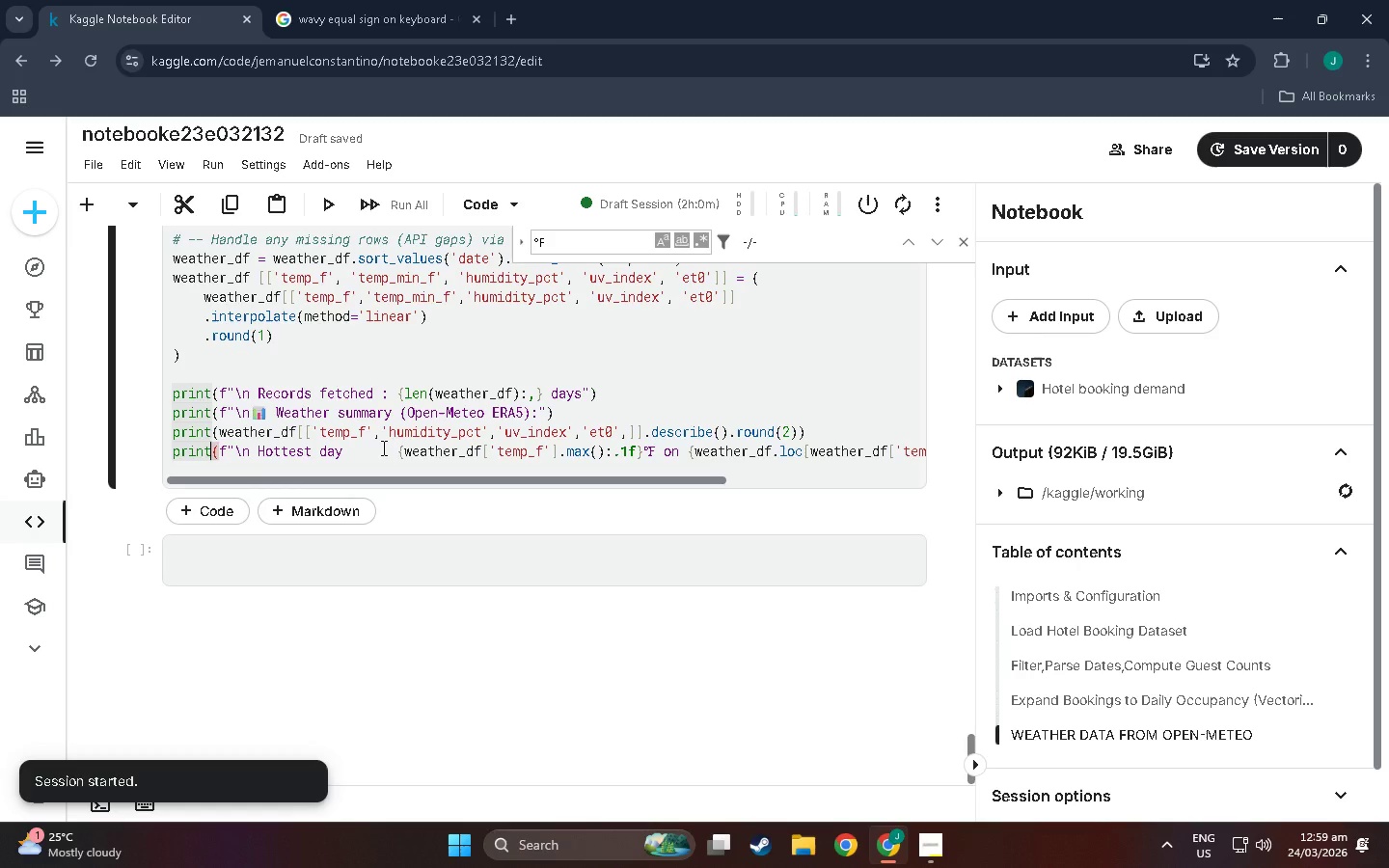 
wait(9.03)
 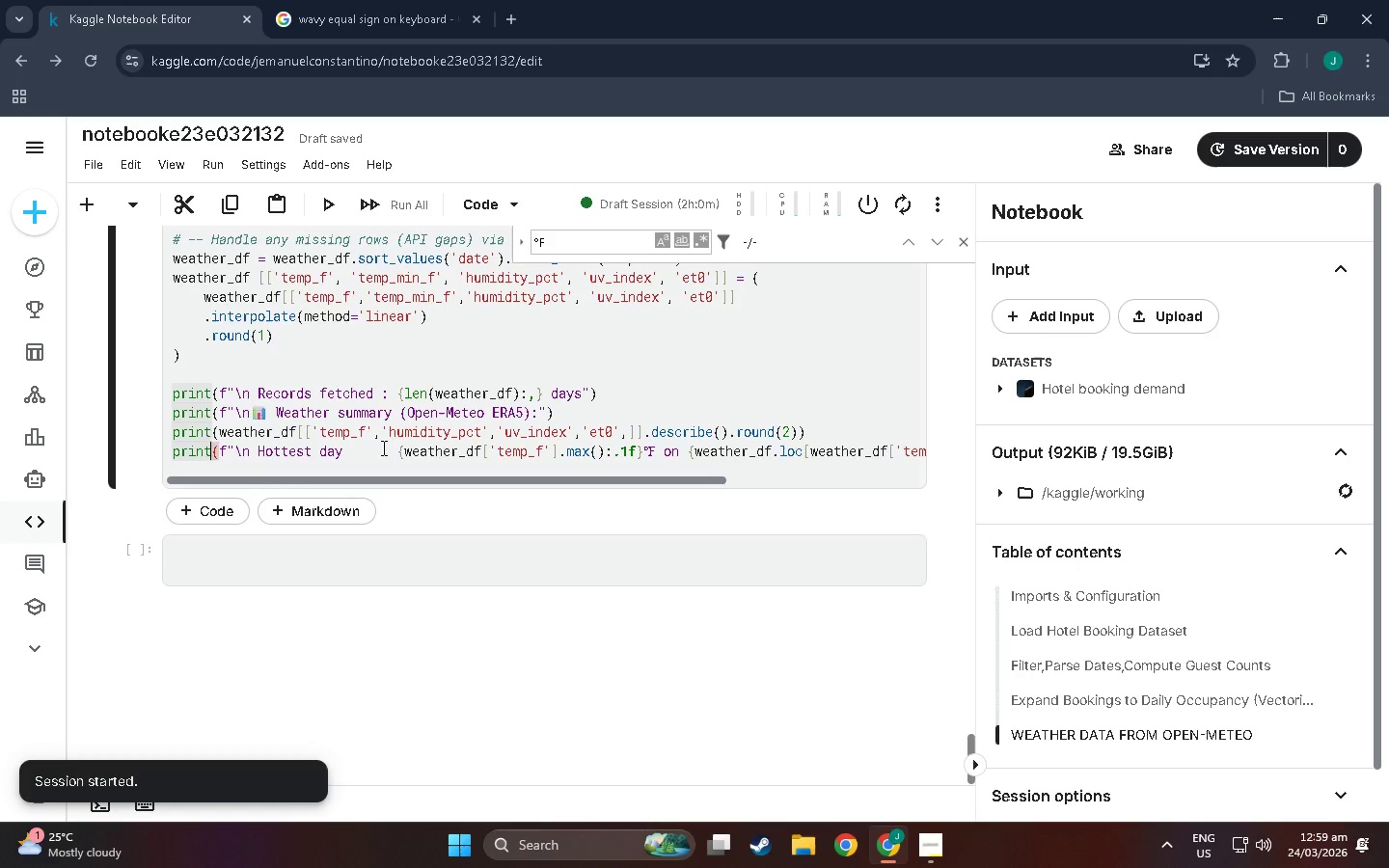 
key(ArrowRight)
 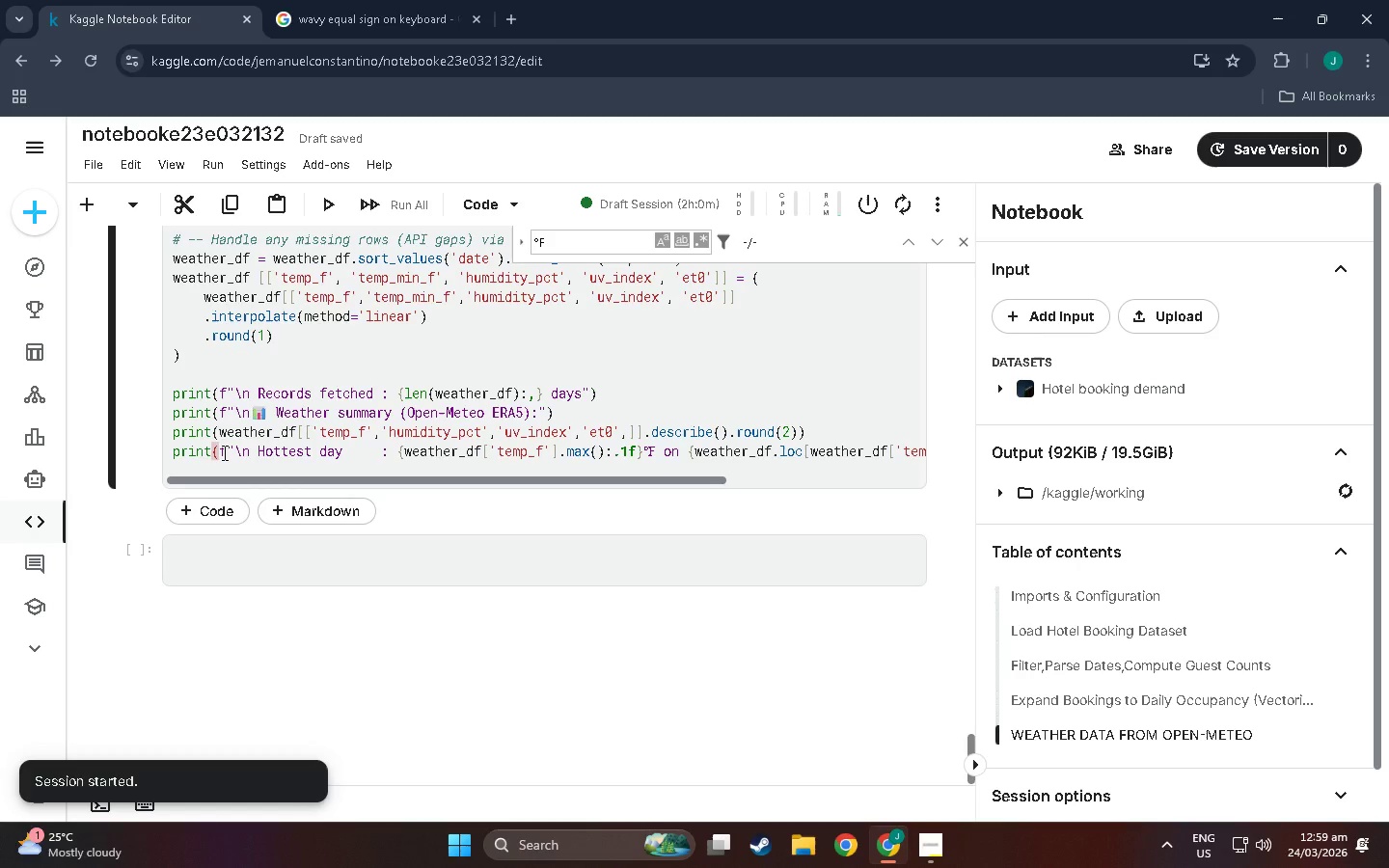 
key(ArrowRight)
 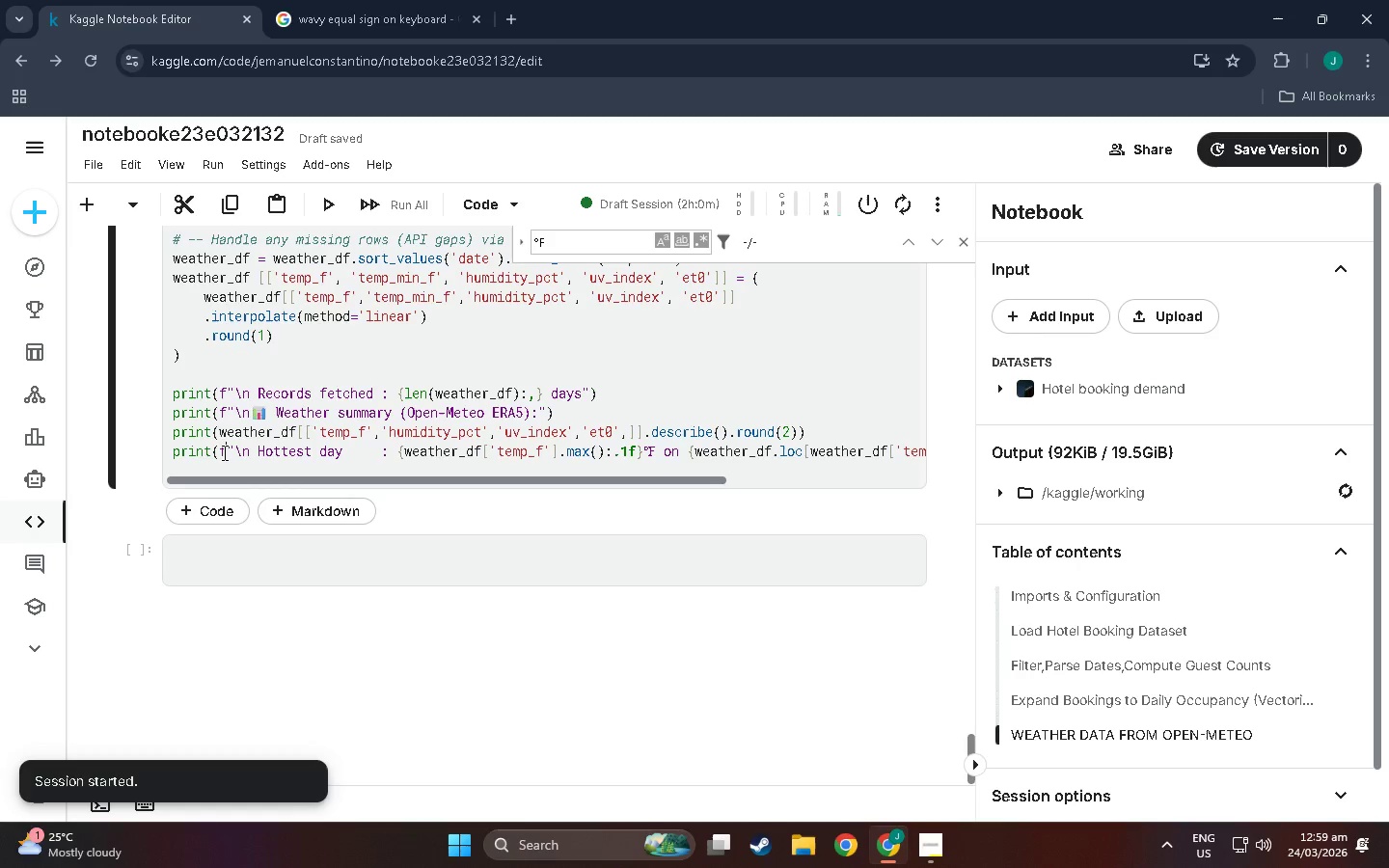 
key(ArrowRight)
 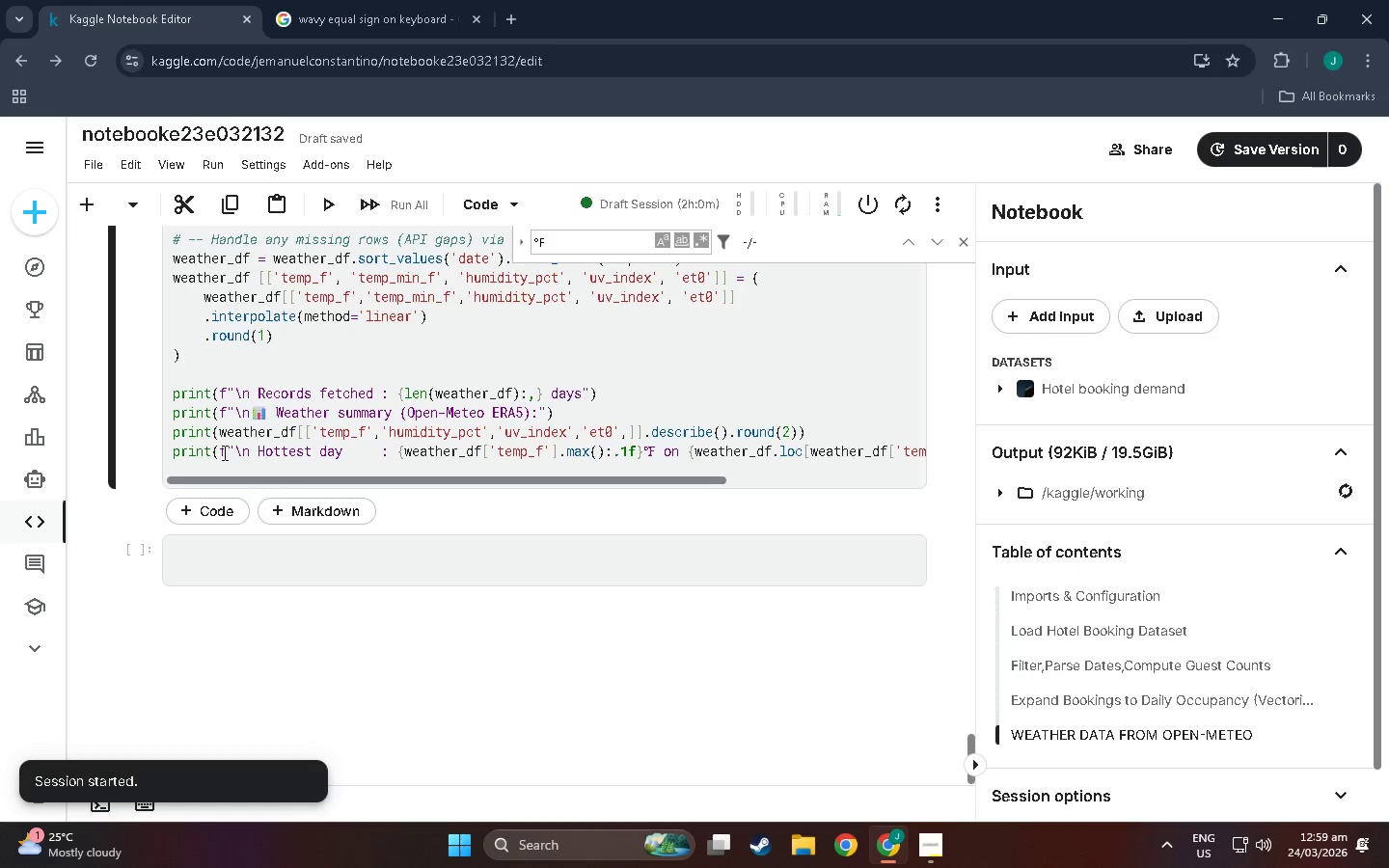 
key(ArrowRight)
 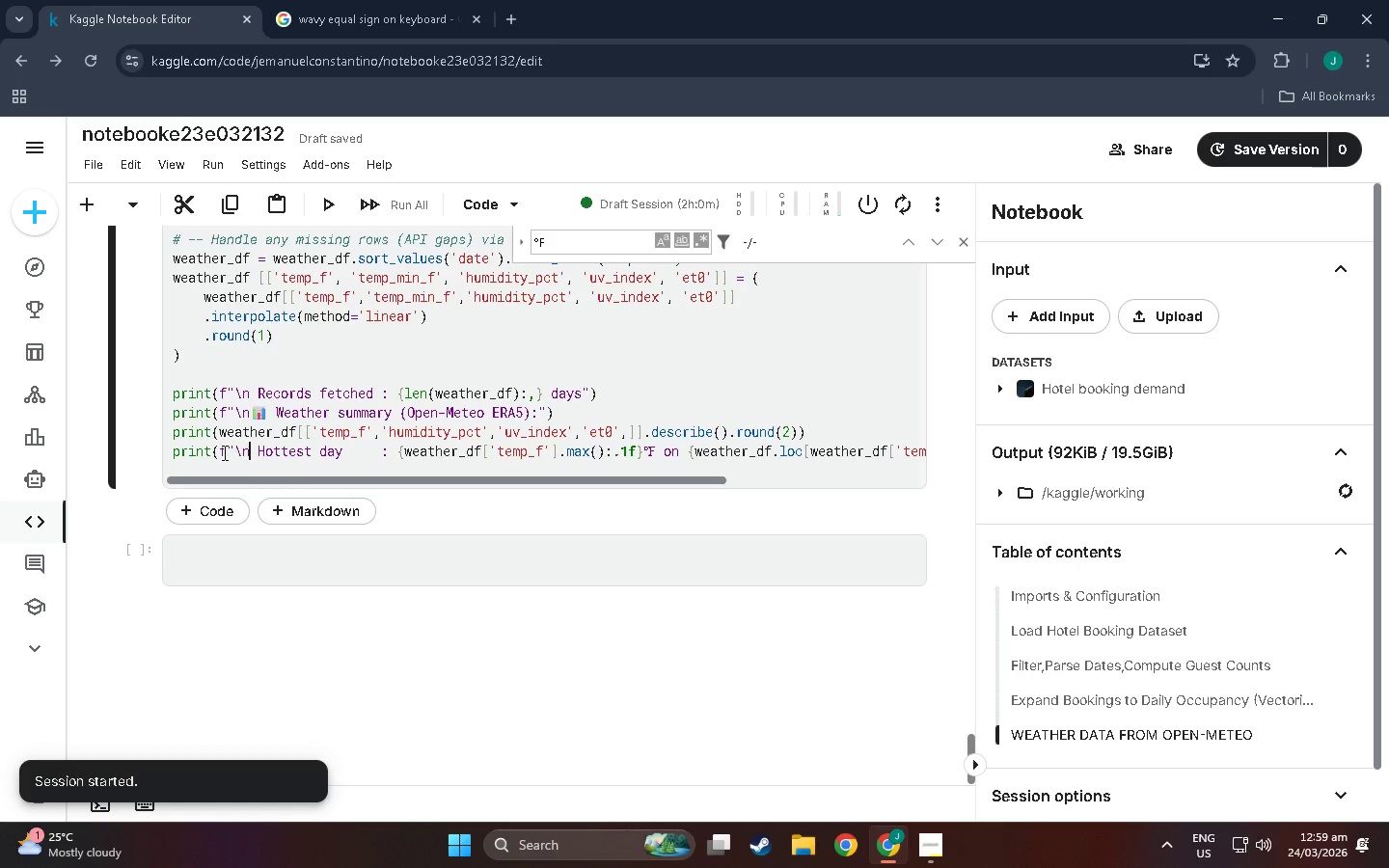 
key(ArrowRight)
 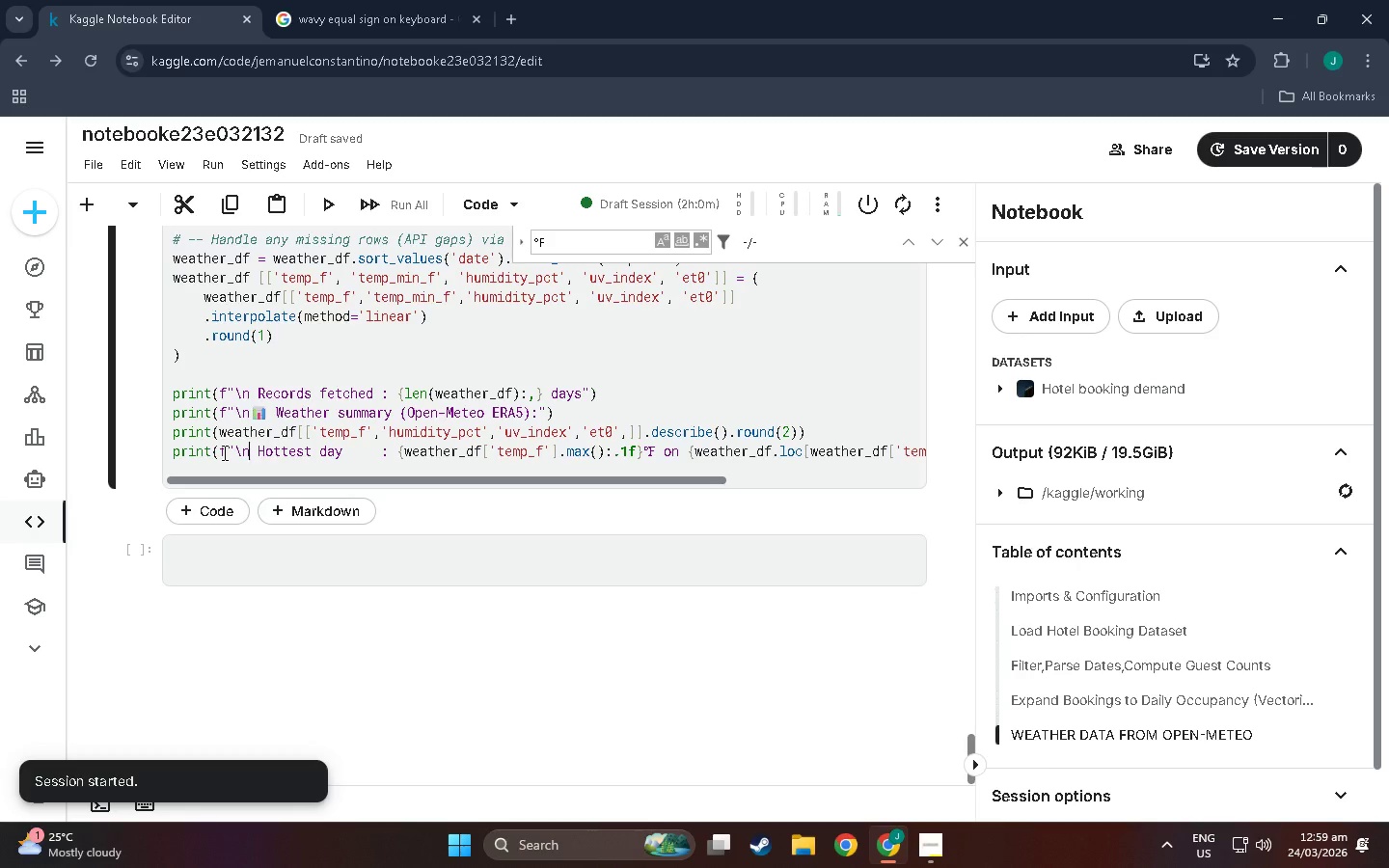 
hold_key(key=ArrowRight, duration=0.7)
 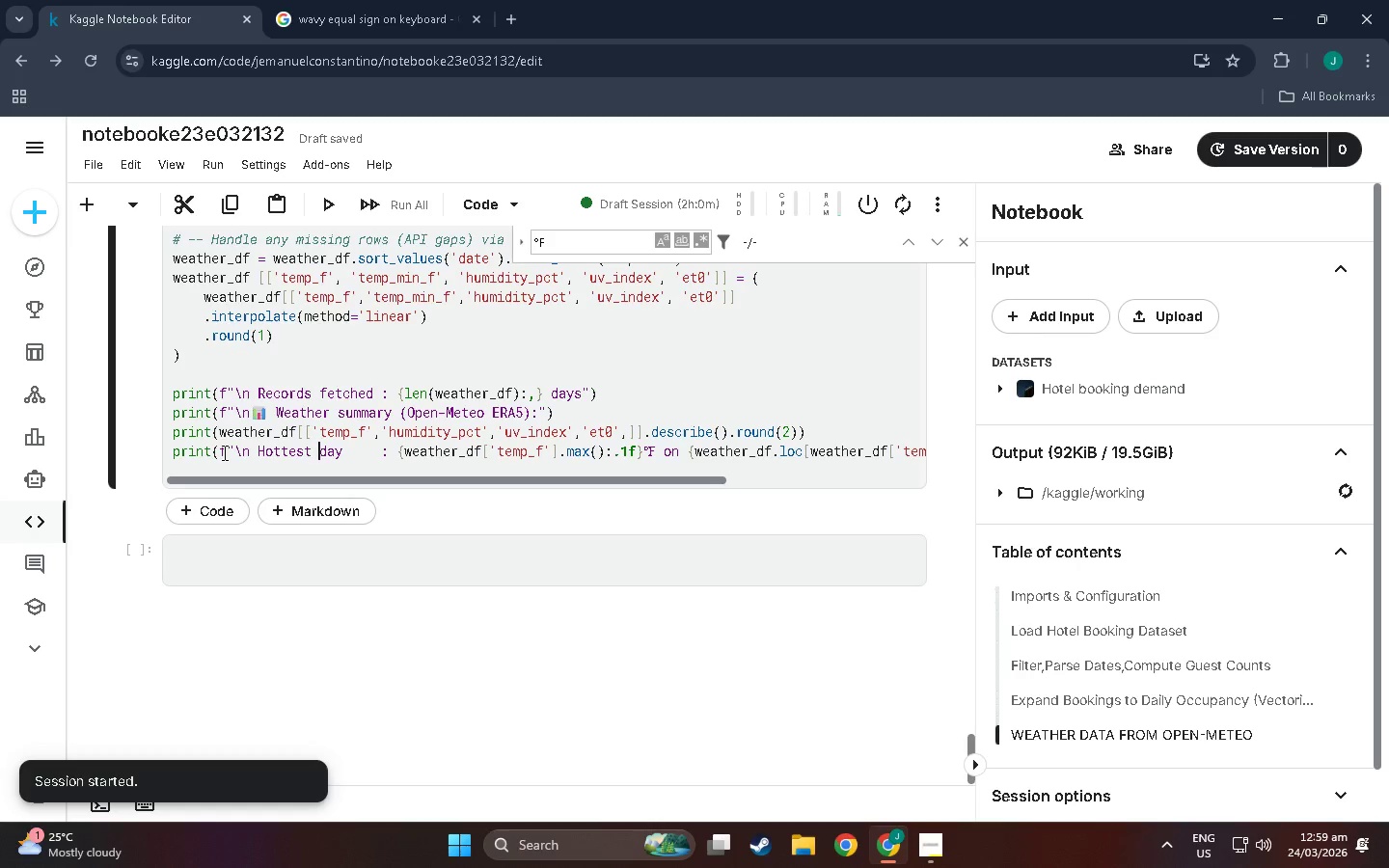 
key(ArrowRight)
 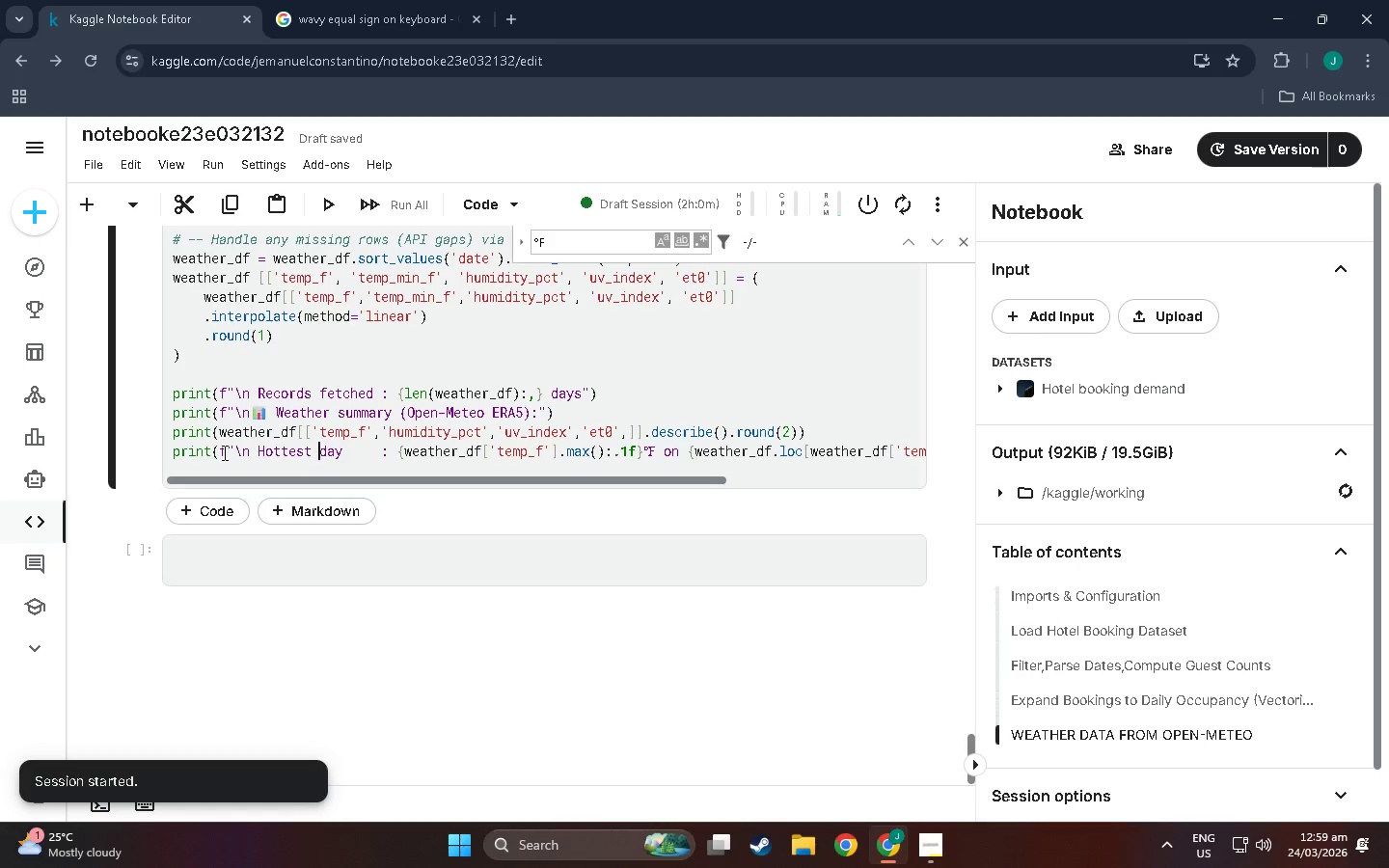 
key(ArrowRight)
 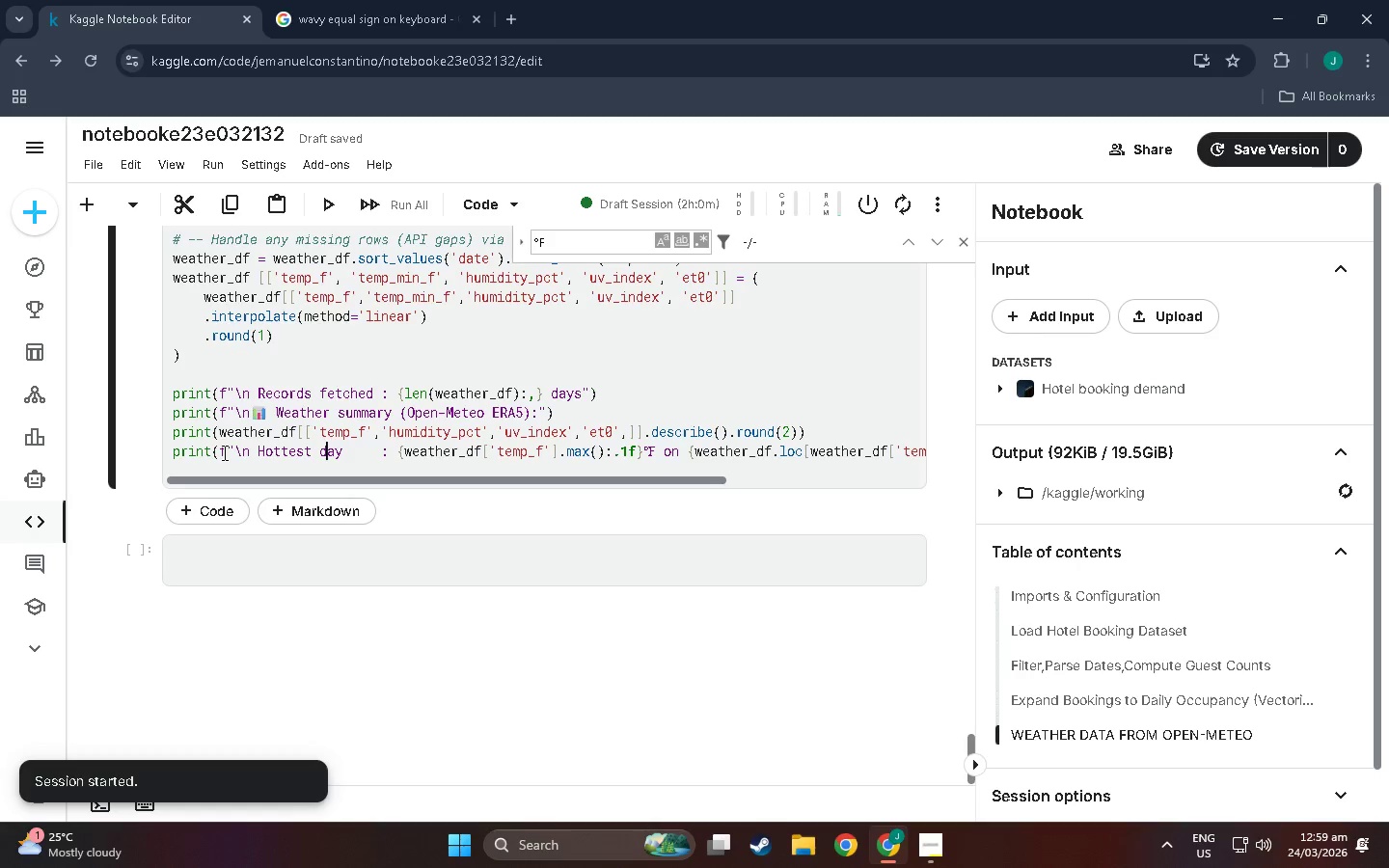 
key(ArrowRight)
 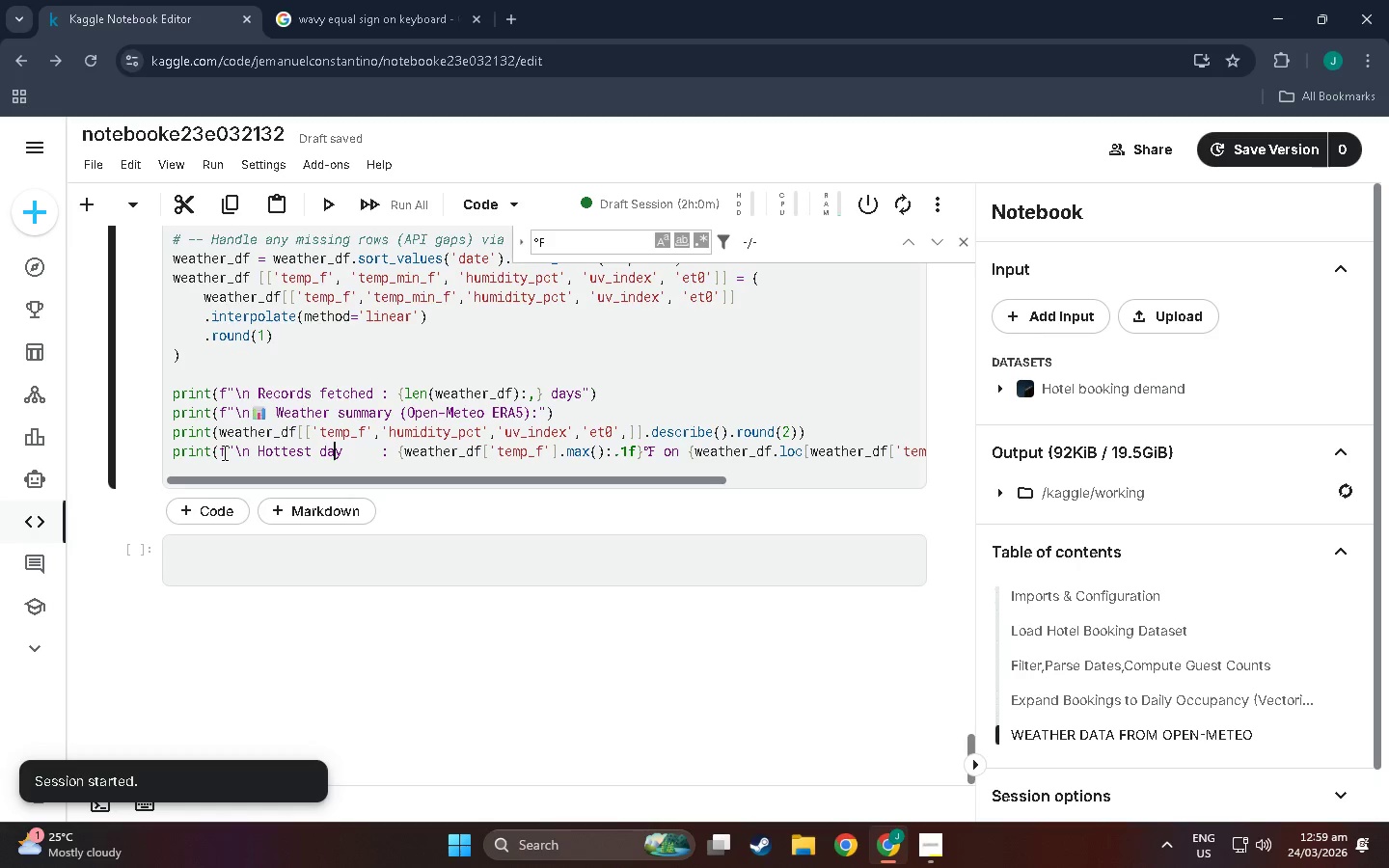 
key(ArrowRight)
 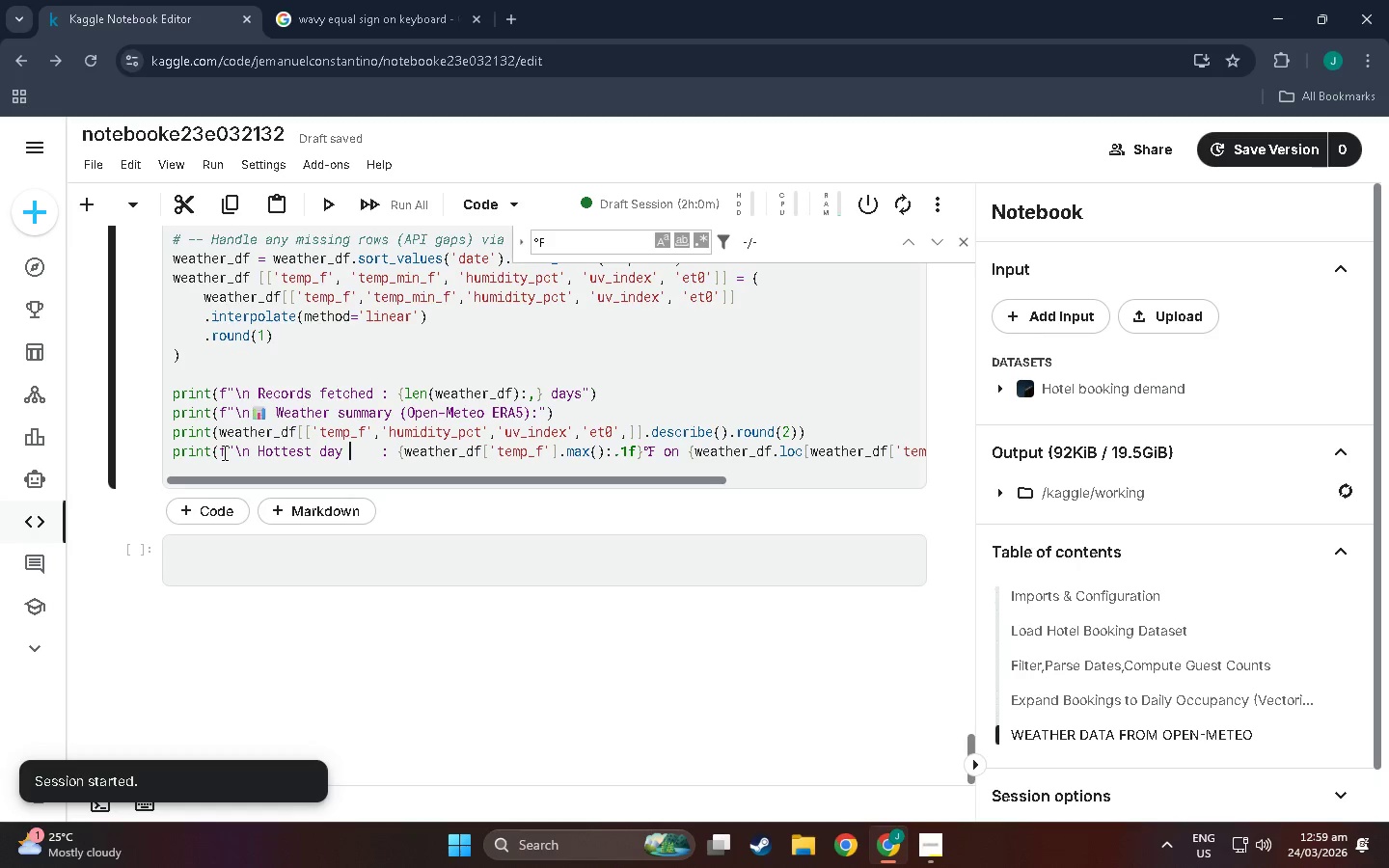 
hold_key(key=ArrowRight, duration=0.61)
 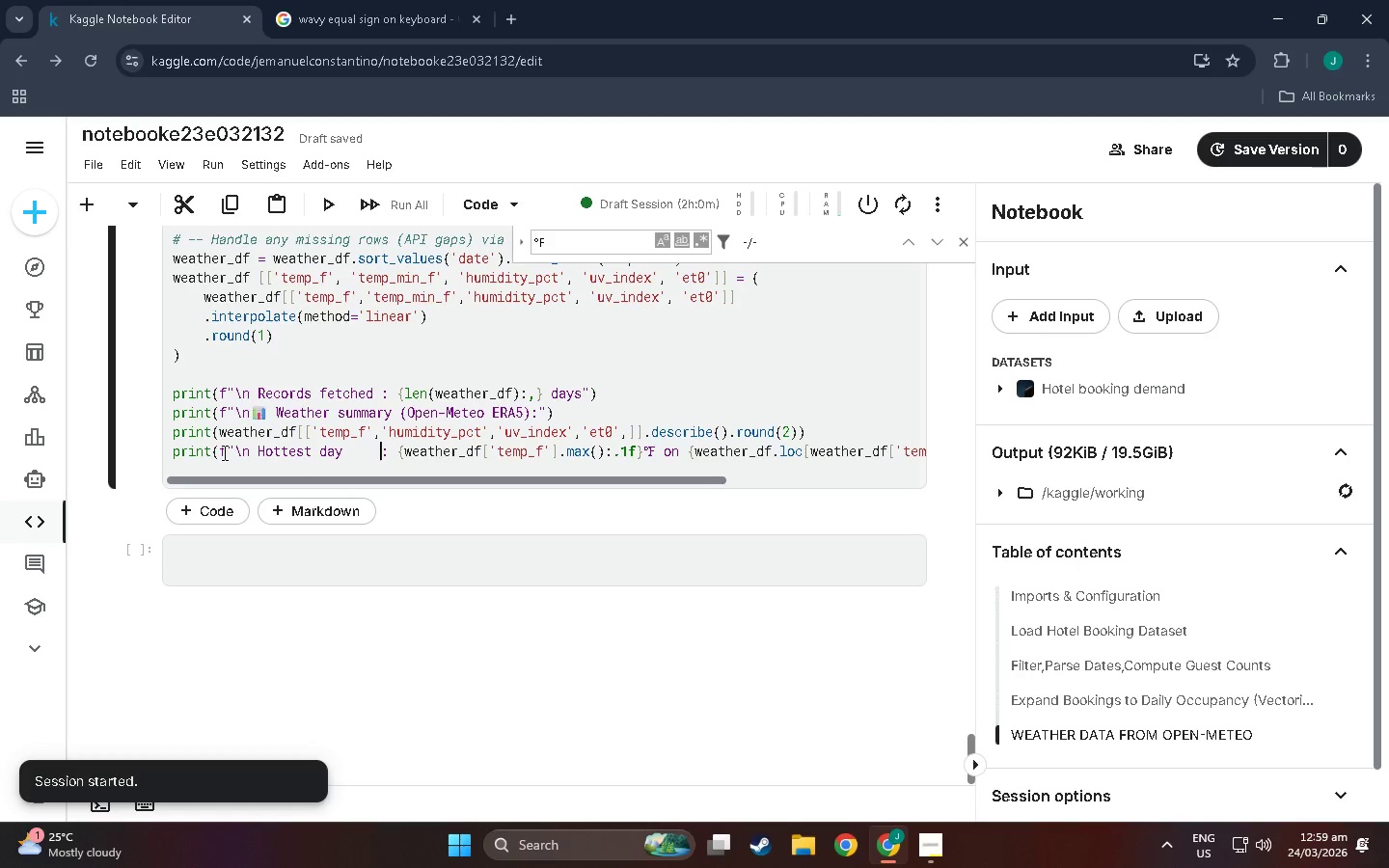 
key(ArrowRight)
 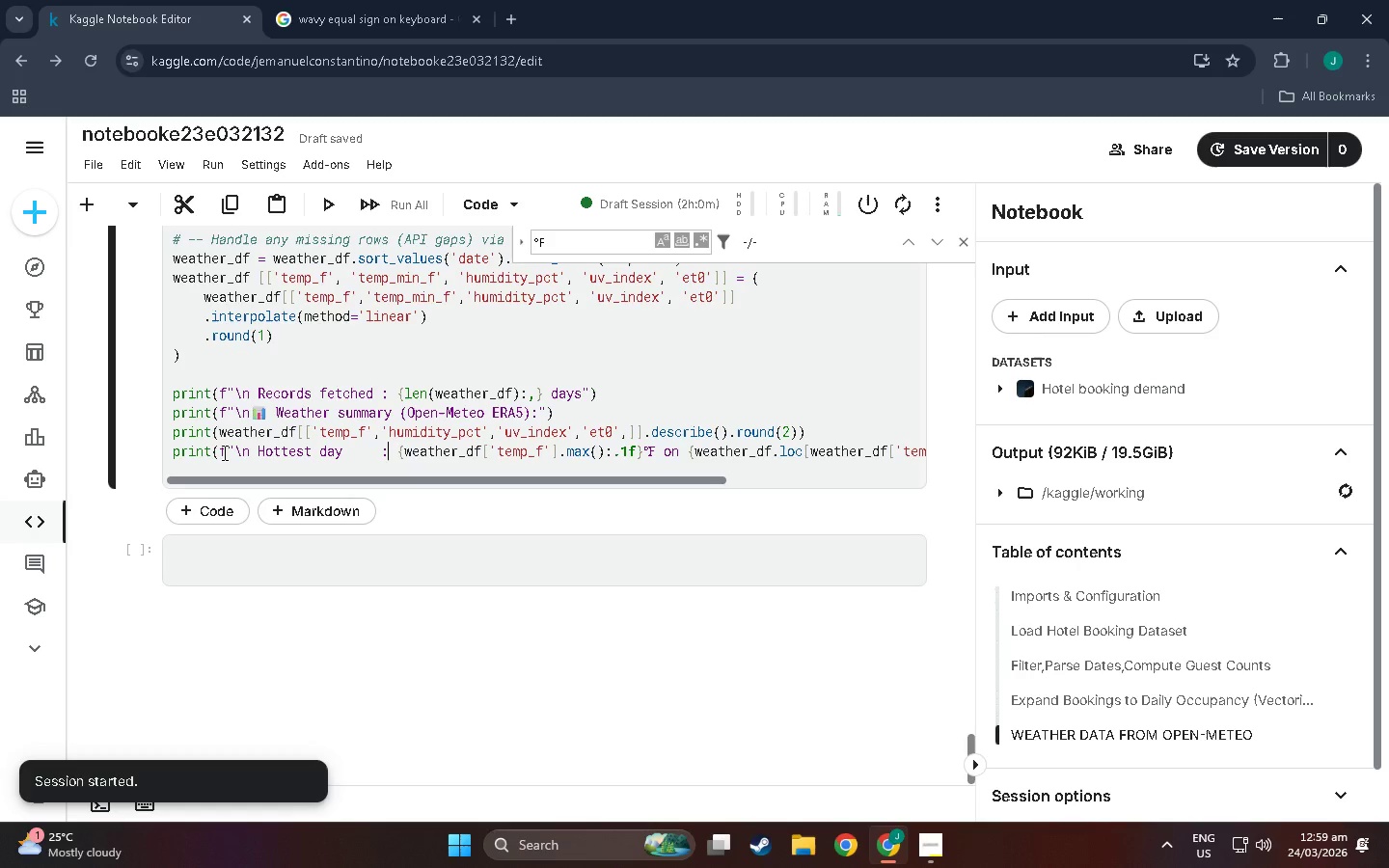 
key(ArrowRight)
 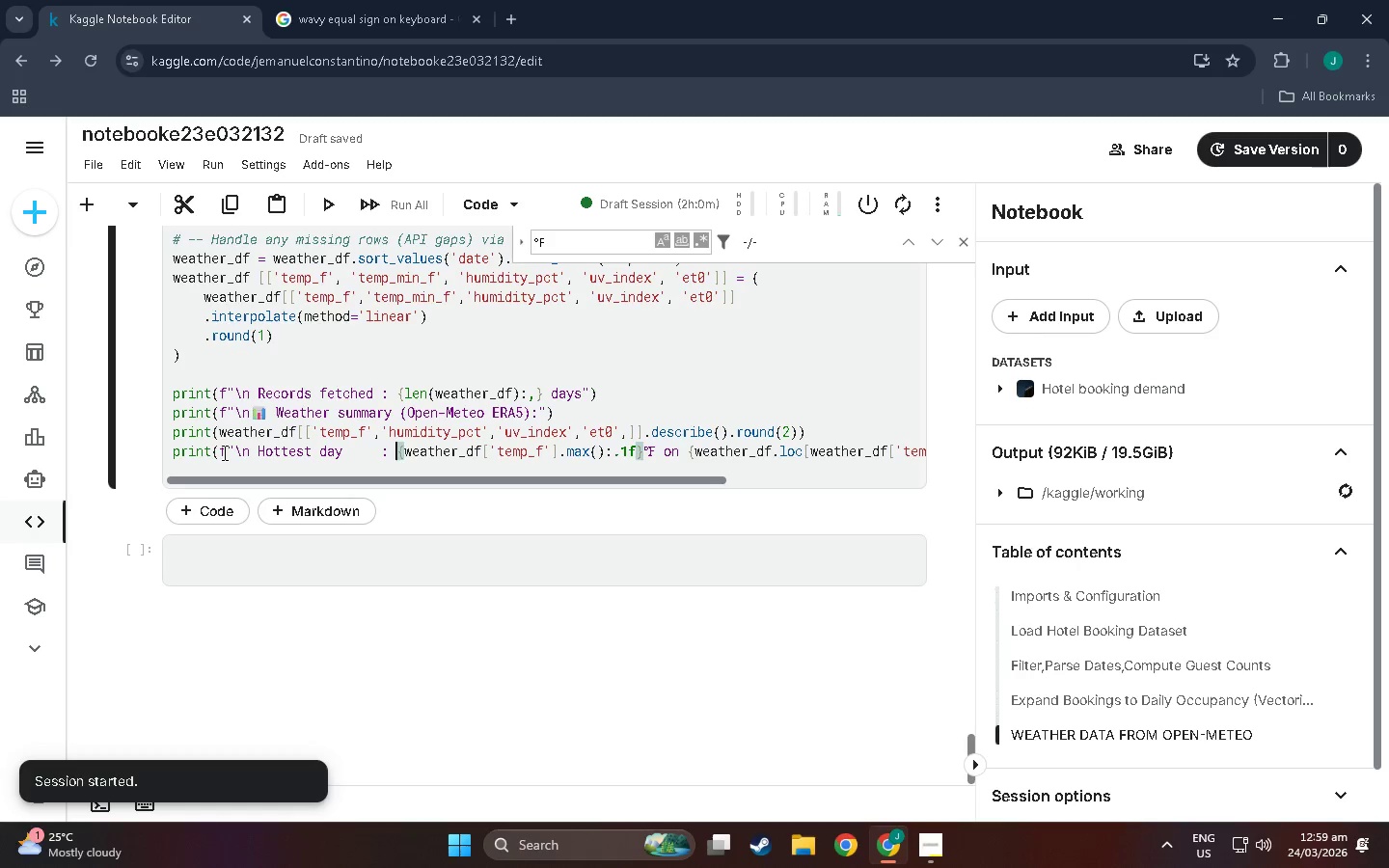 
key(ArrowRight)
 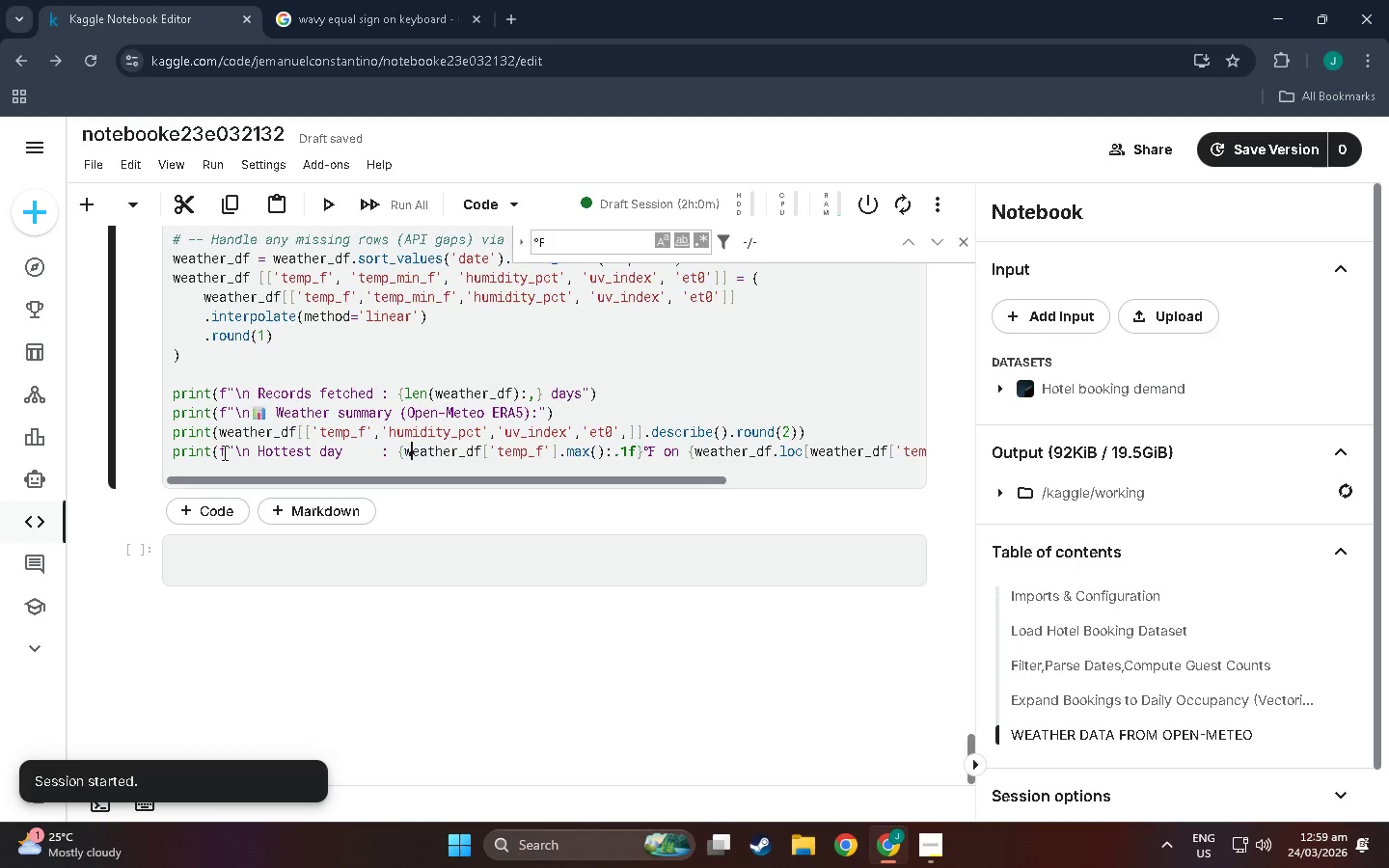 
hold_key(key=ArrowRight, duration=0.72)
 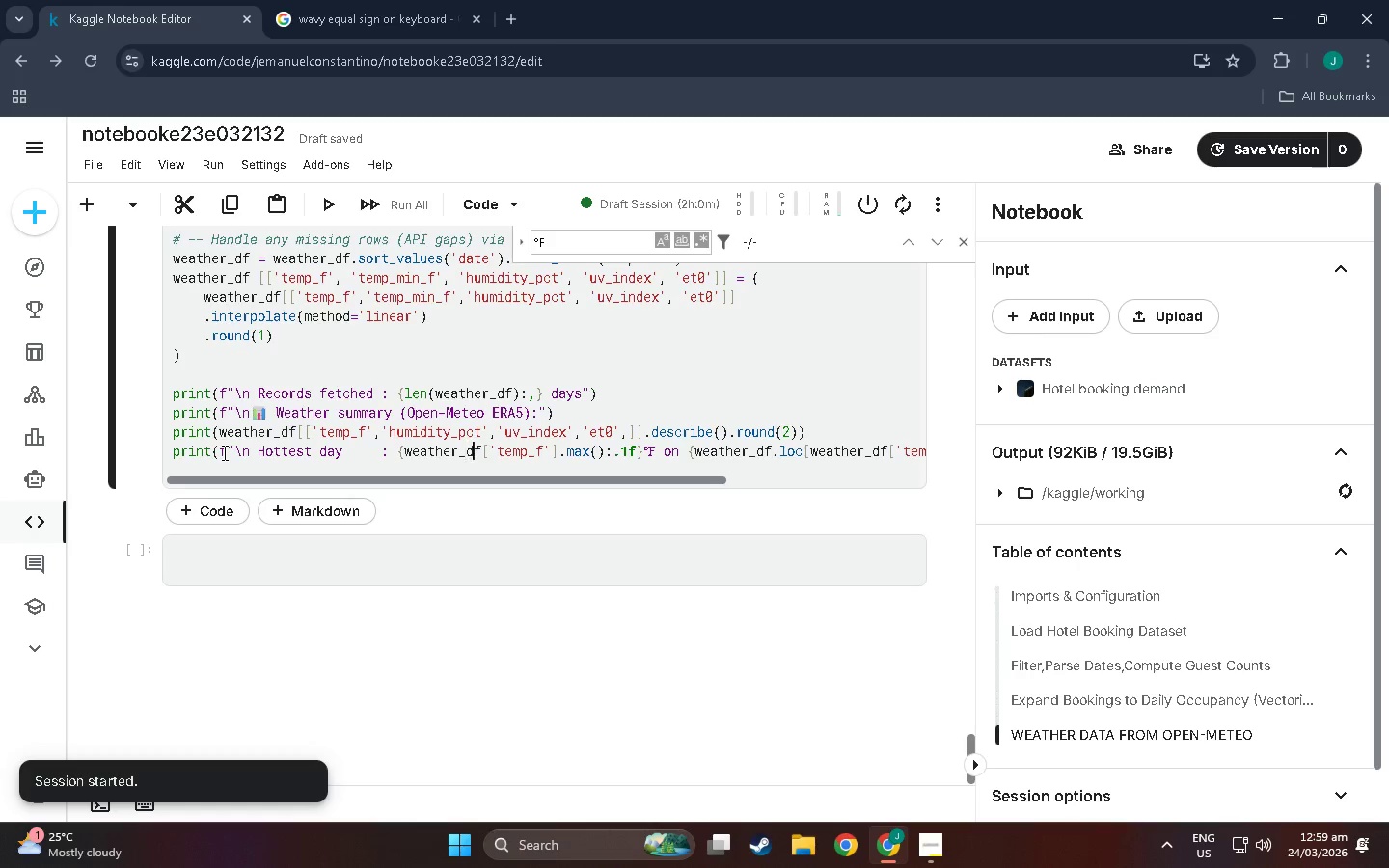 
key(ArrowRight)
 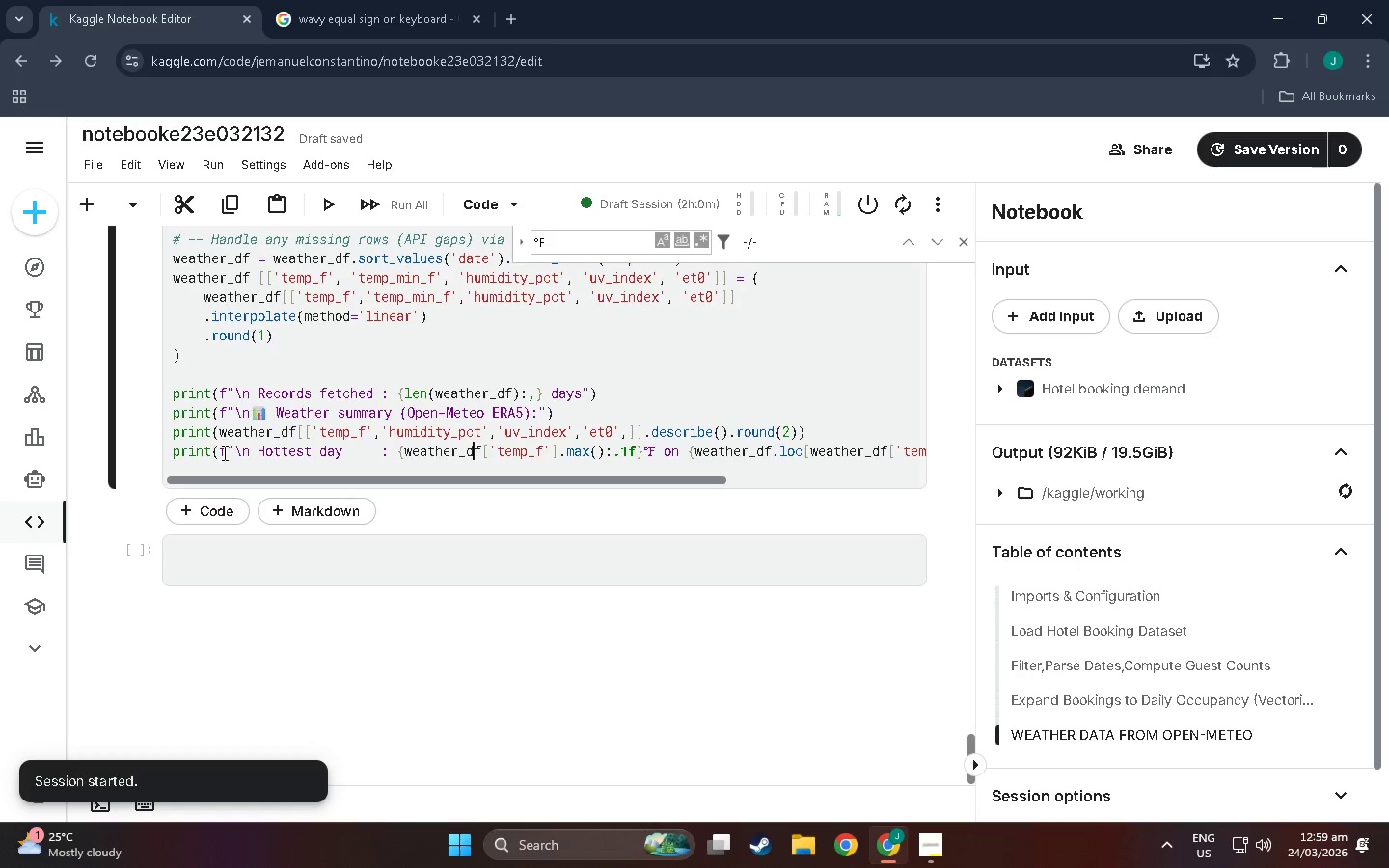 
key(ArrowRight)
 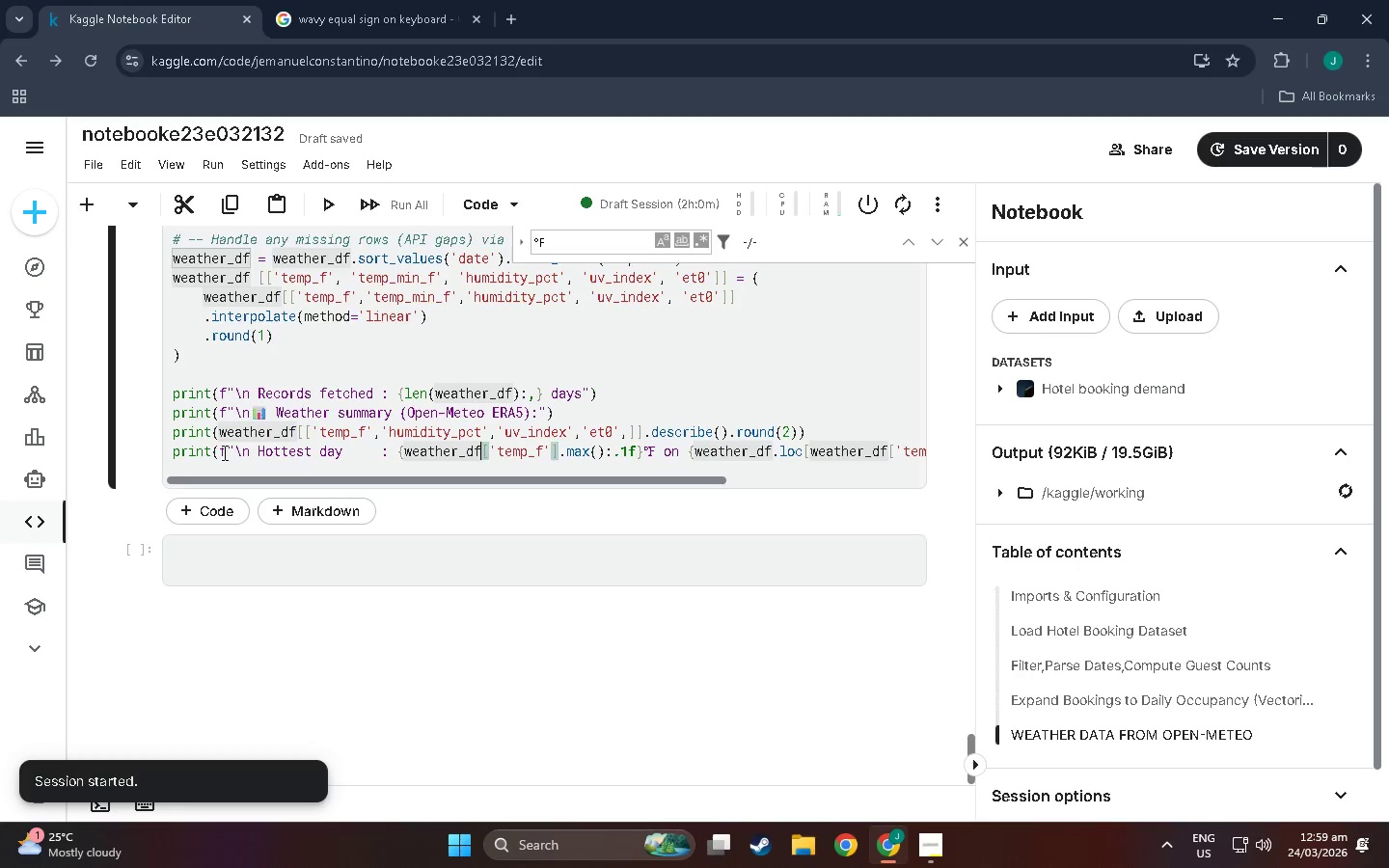 
key(ArrowRight)
 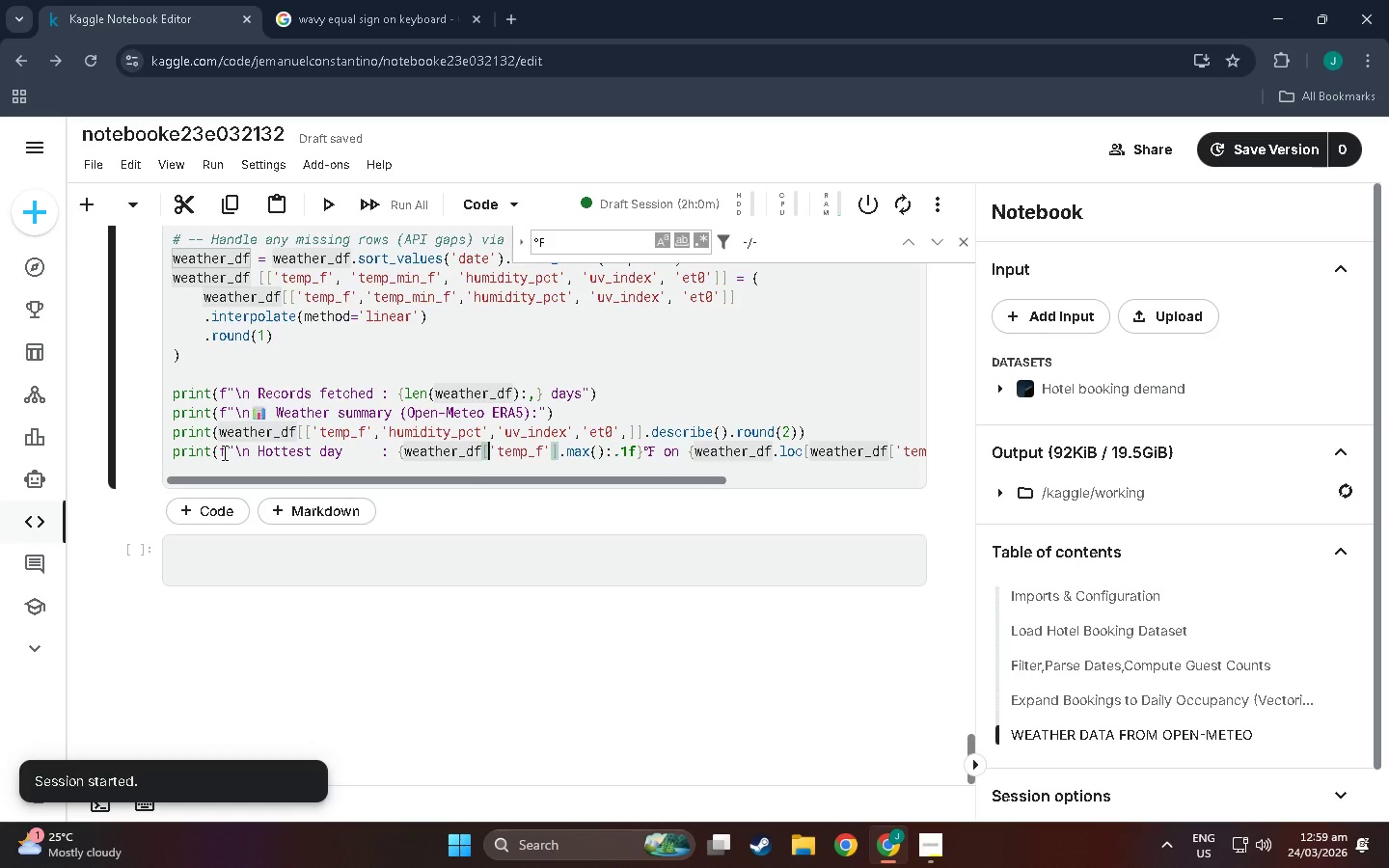 
key(ArrowRight)
 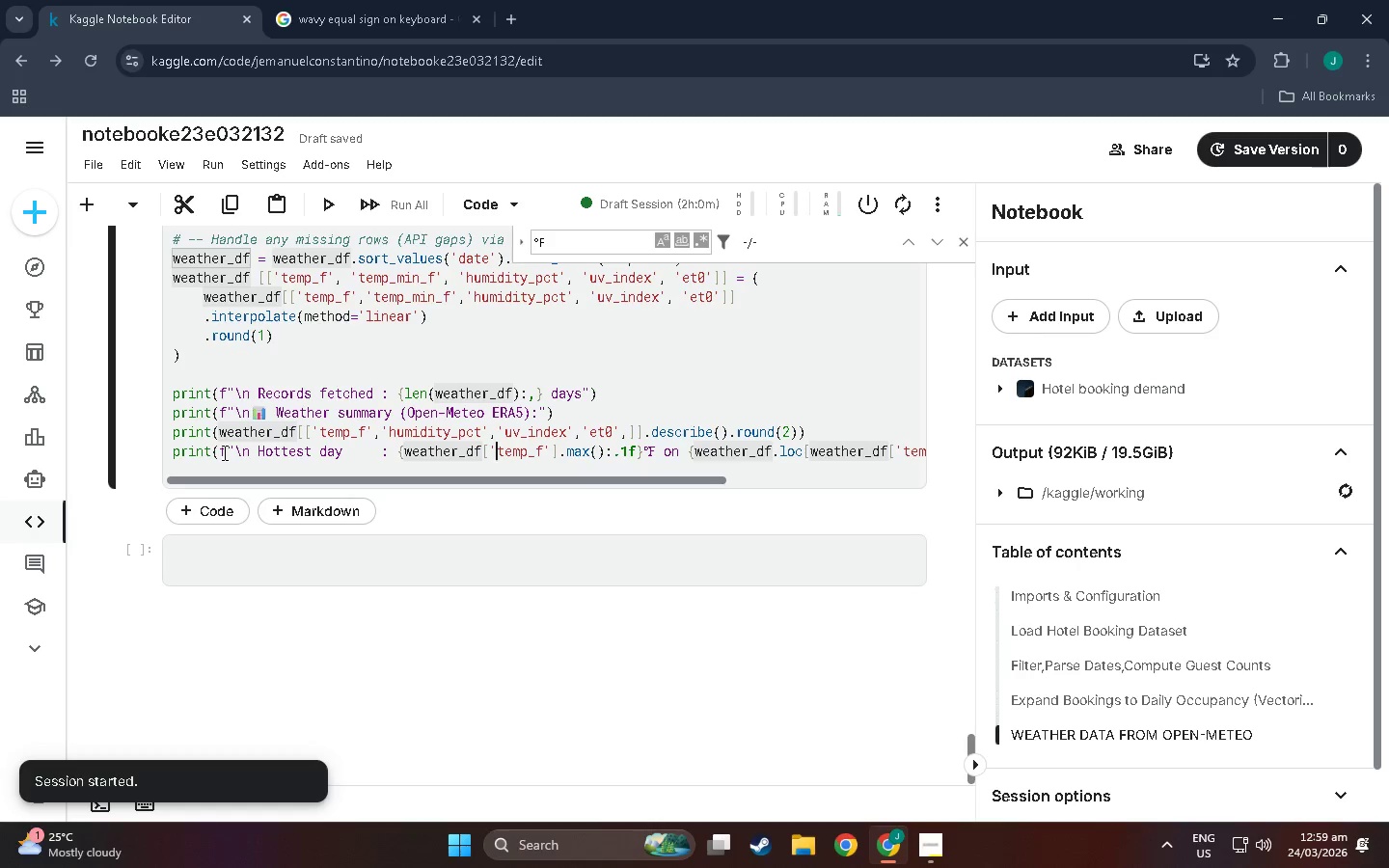 
key(ArrowRight)
 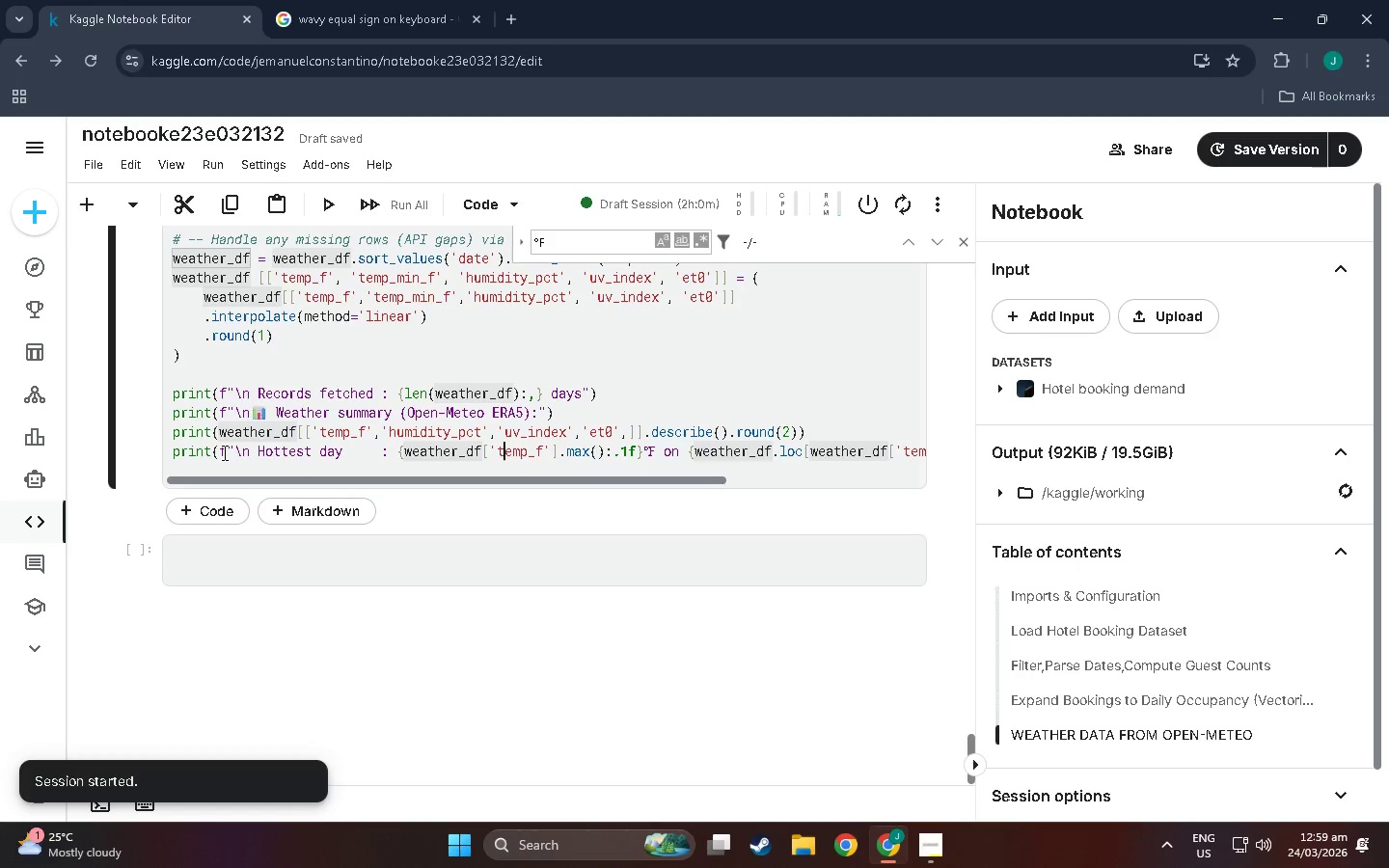 
key(ArrowRight)
 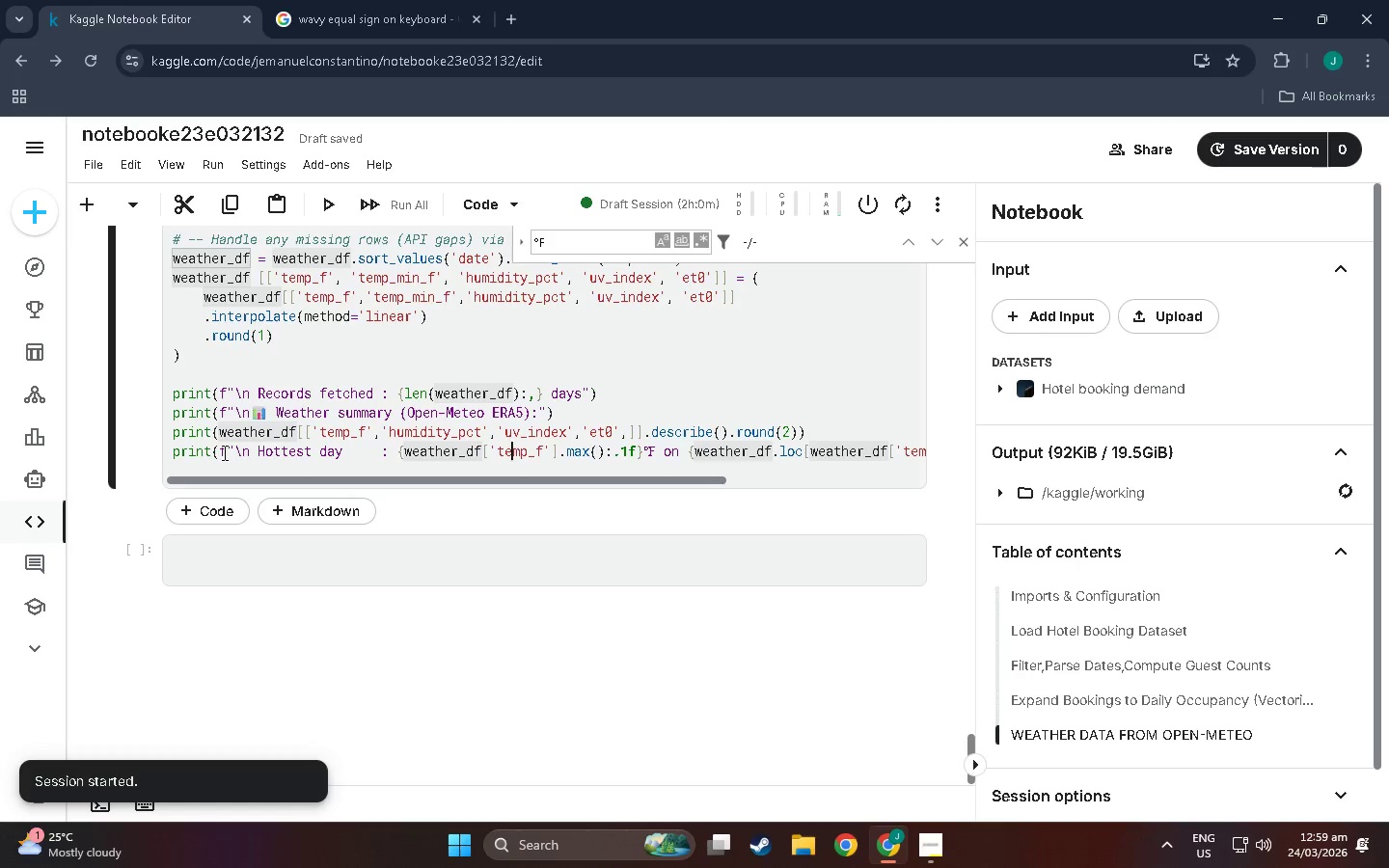 
key(ArrowRight)
 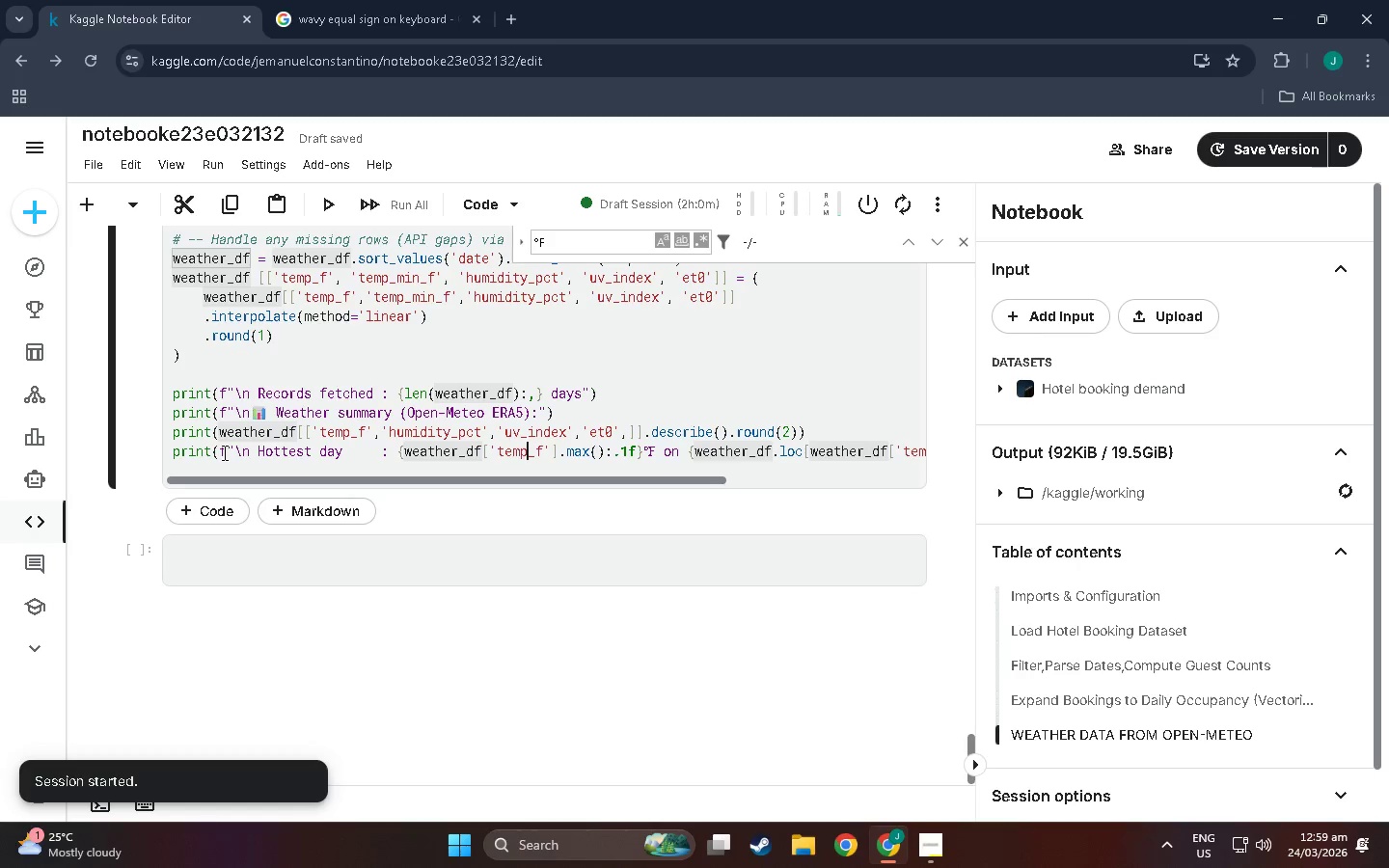 
key(ArrowRight)
 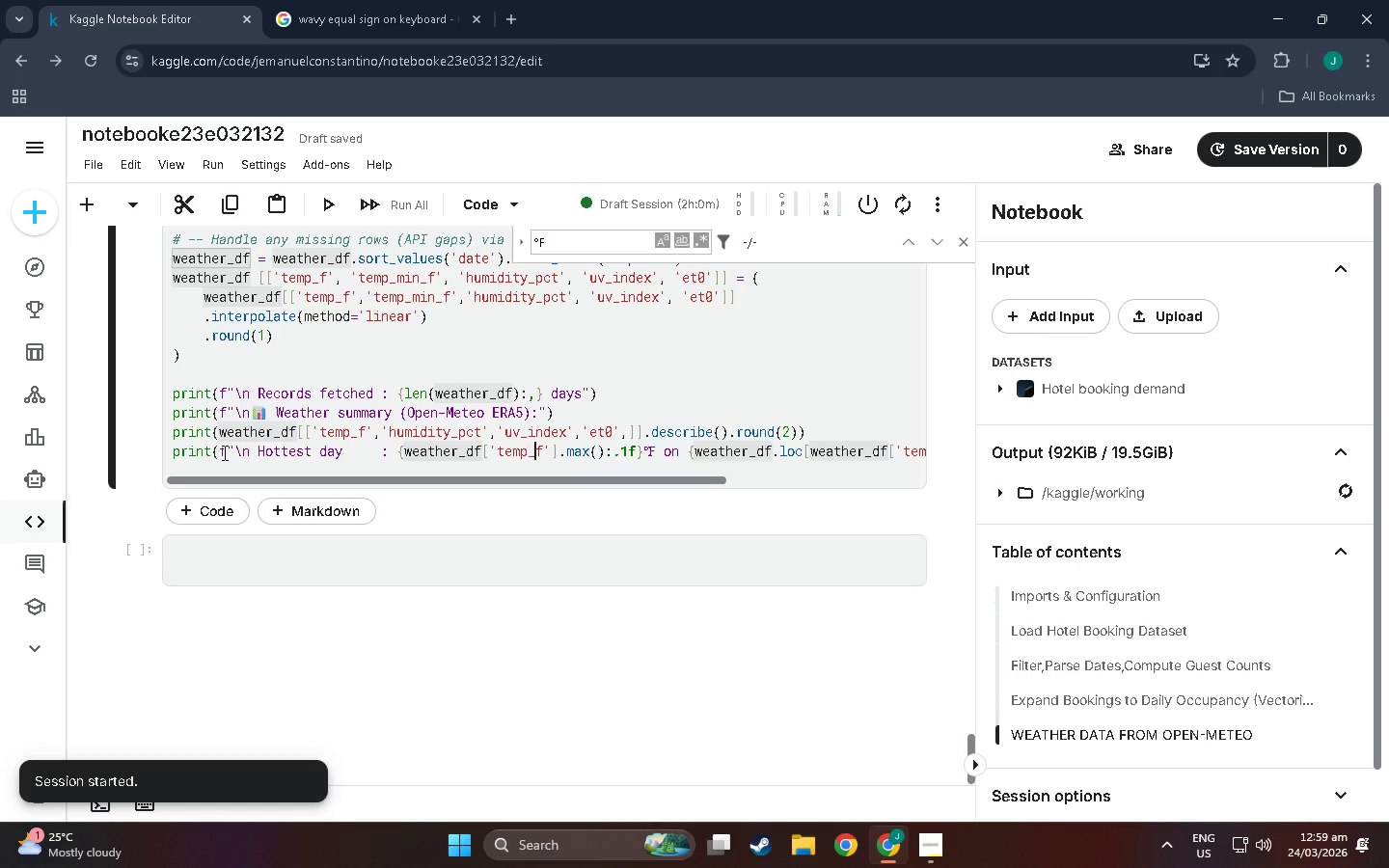 
key(ArrowRight)
 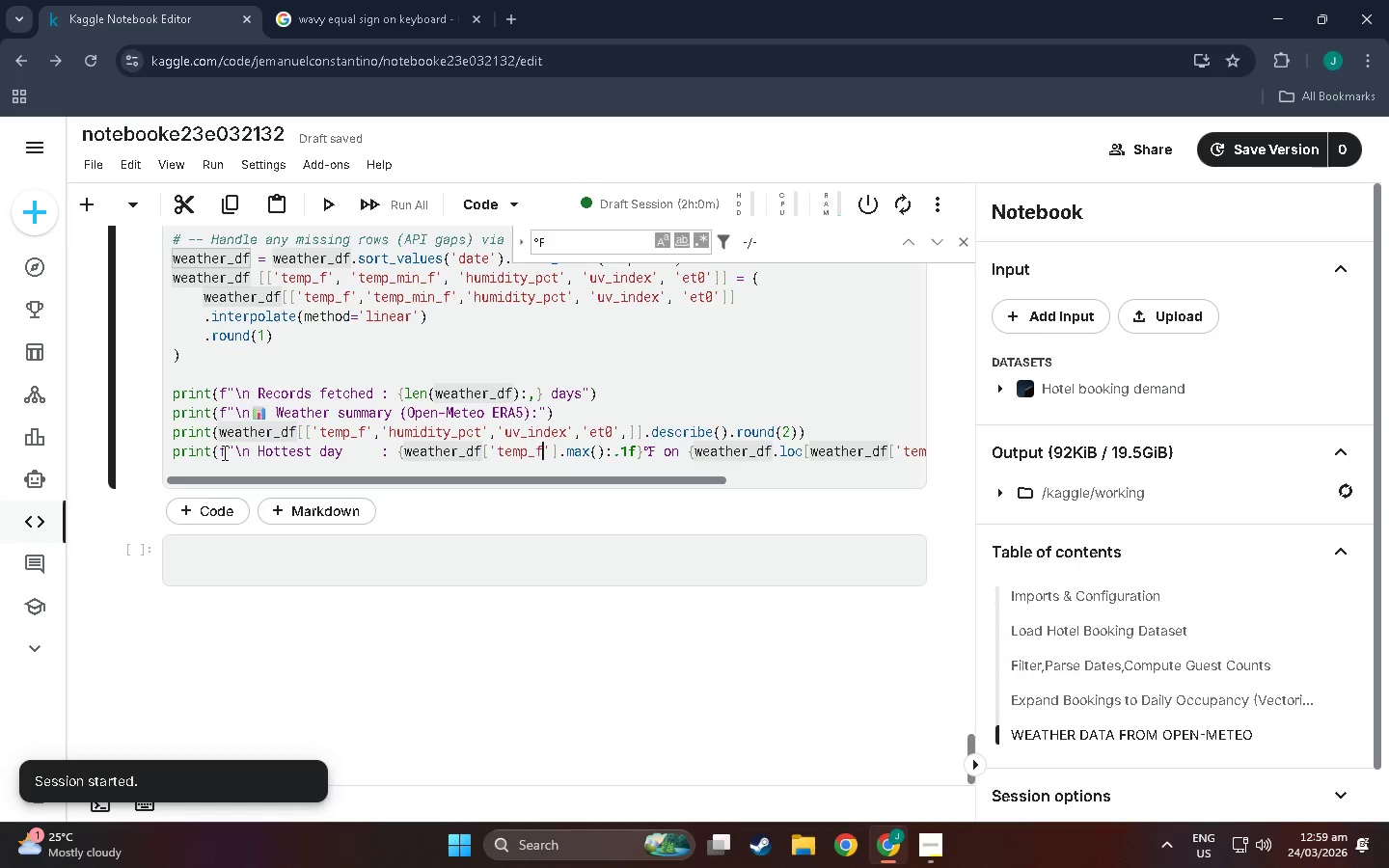 
key(ArrowRight)
 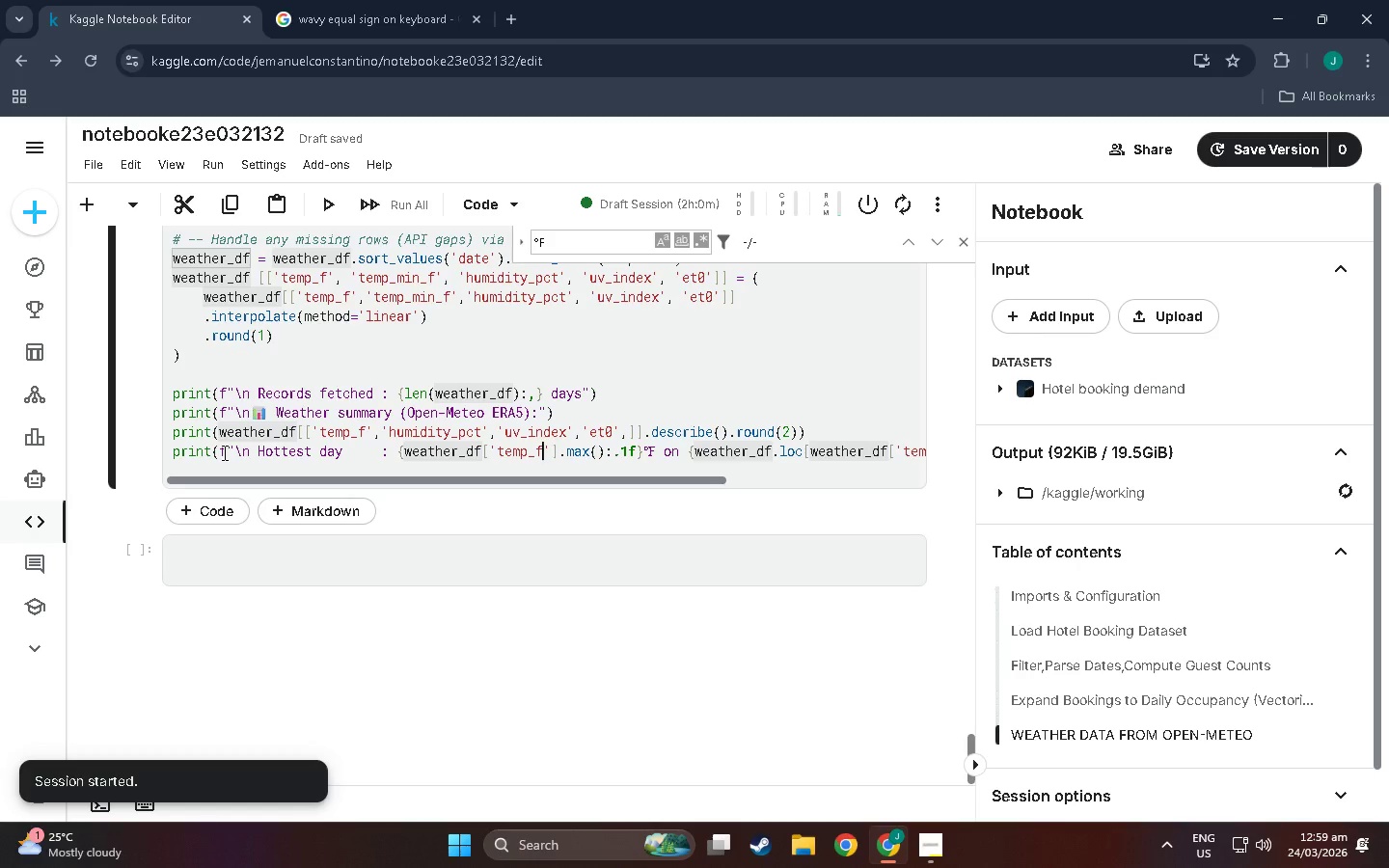 
key(ArrowRight)
 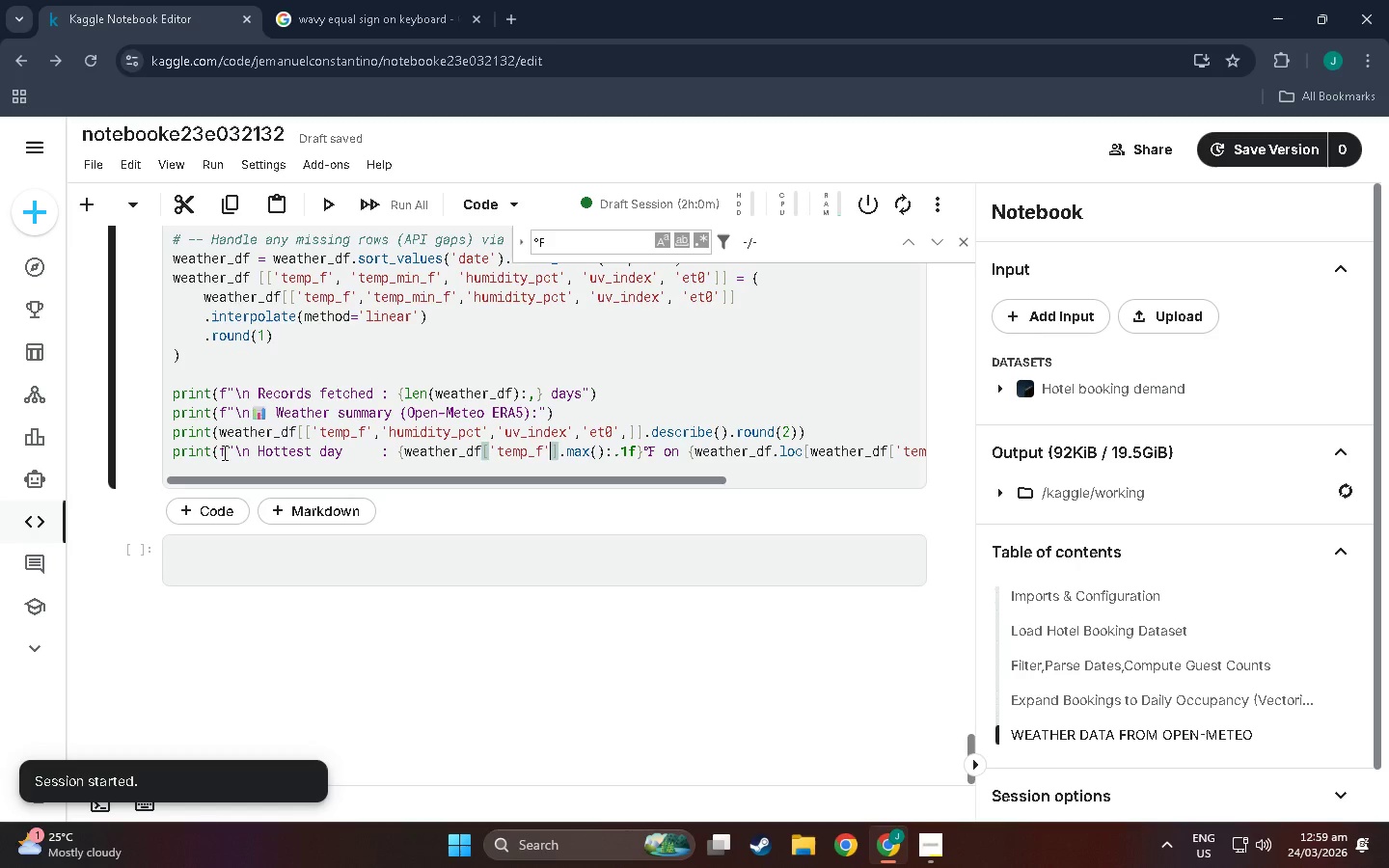 
key(ArrowRight)
 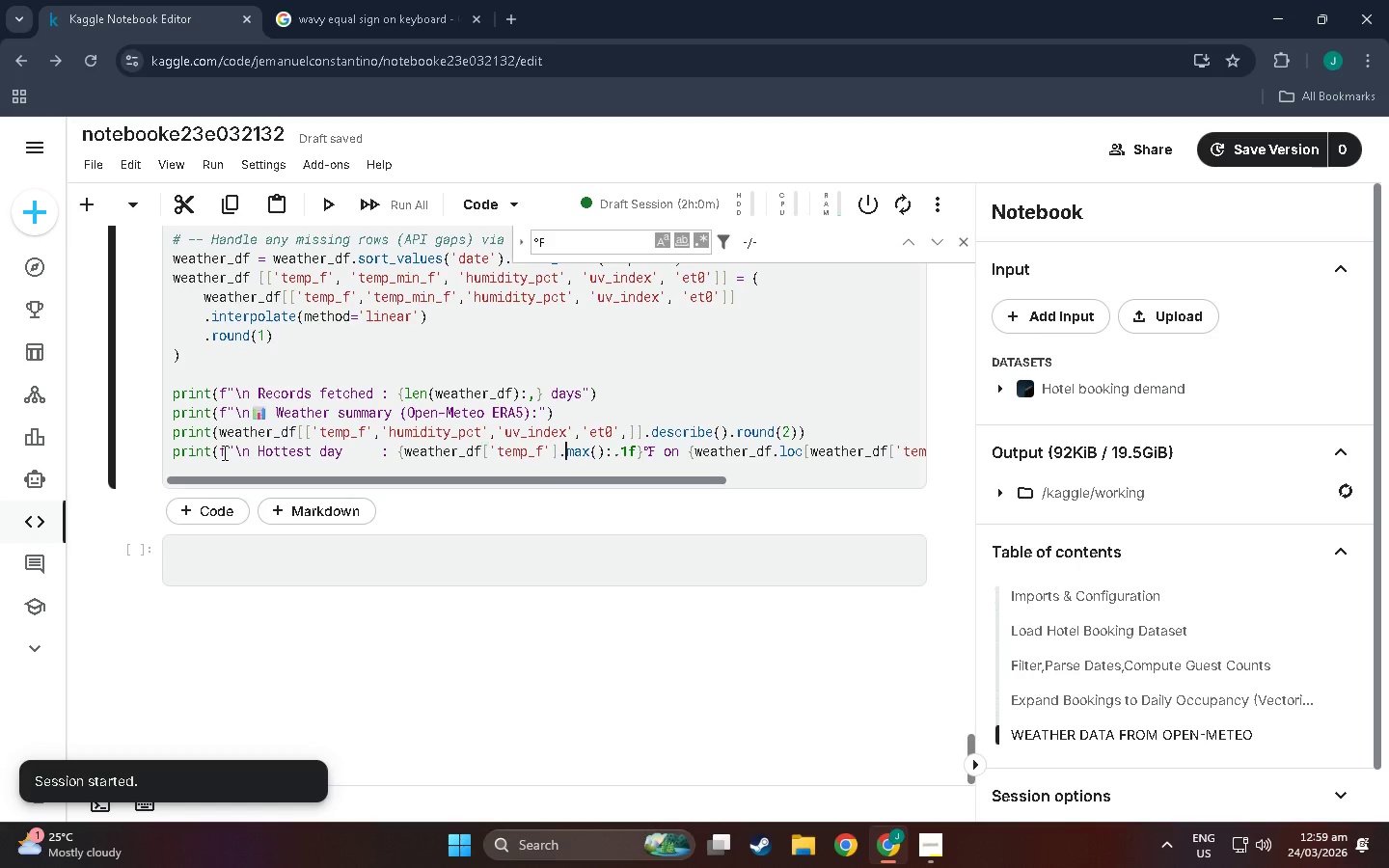 
key(ArrowRight)
 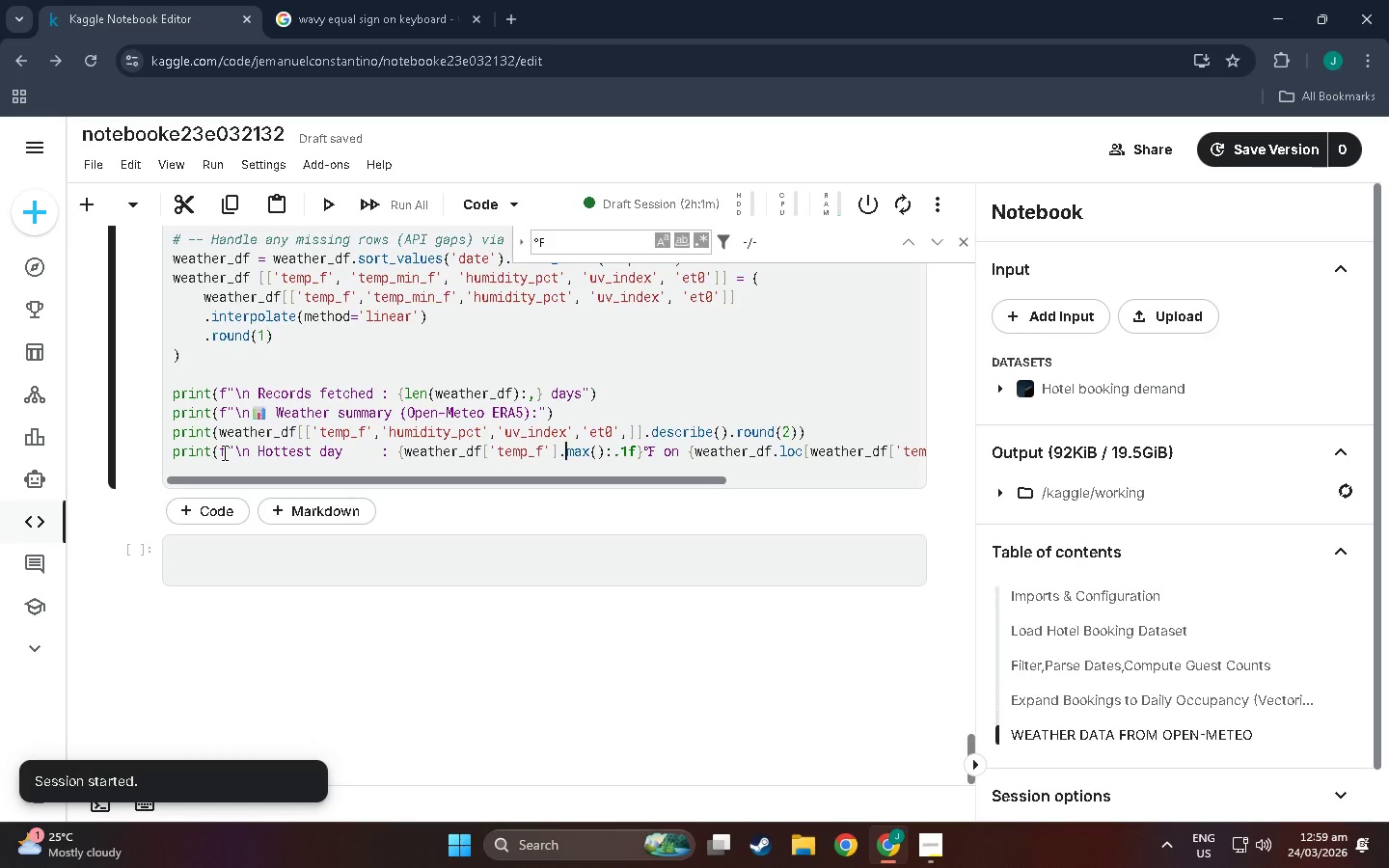 
key(ArrowRight)
 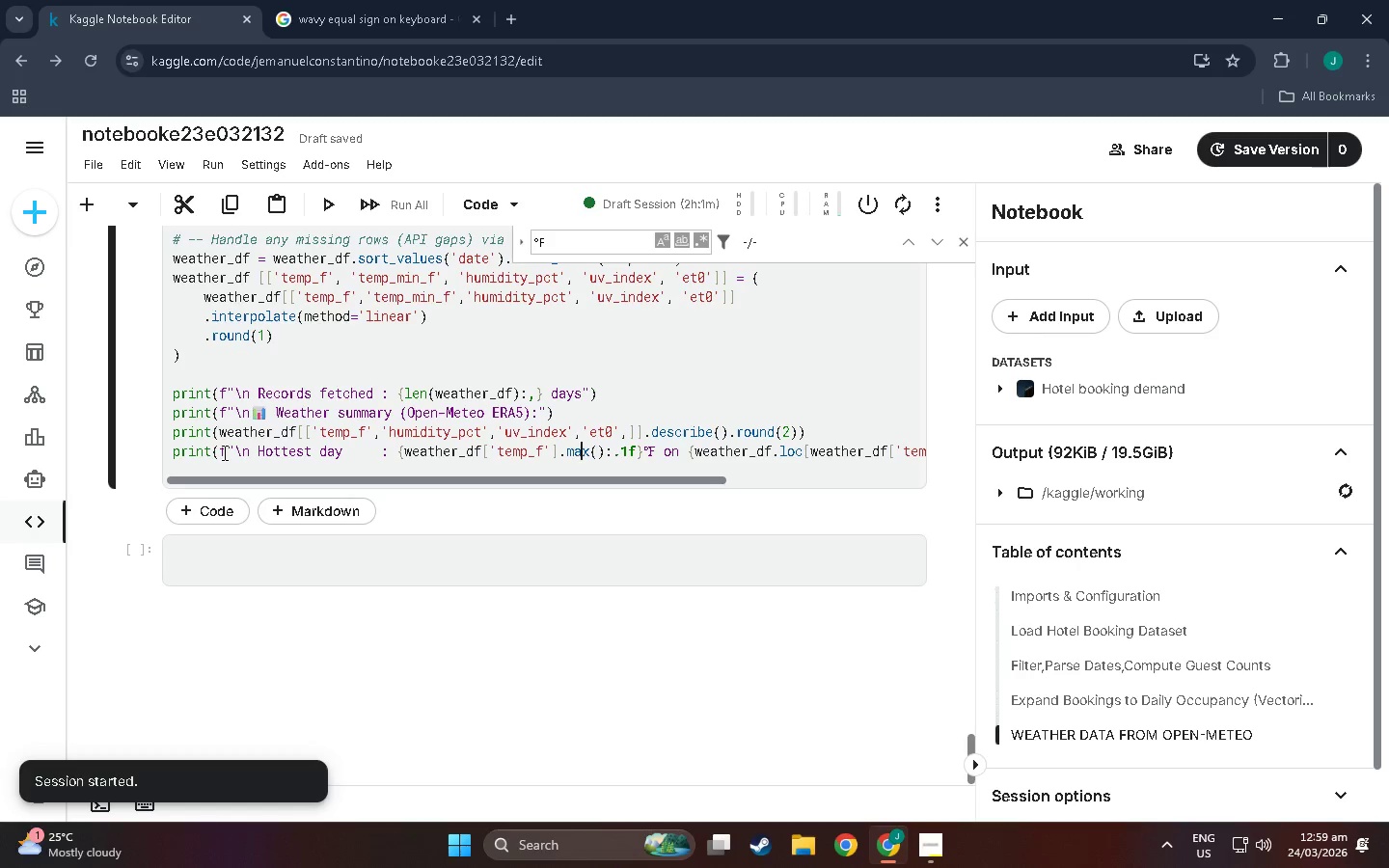 
key(ArrowRight)
 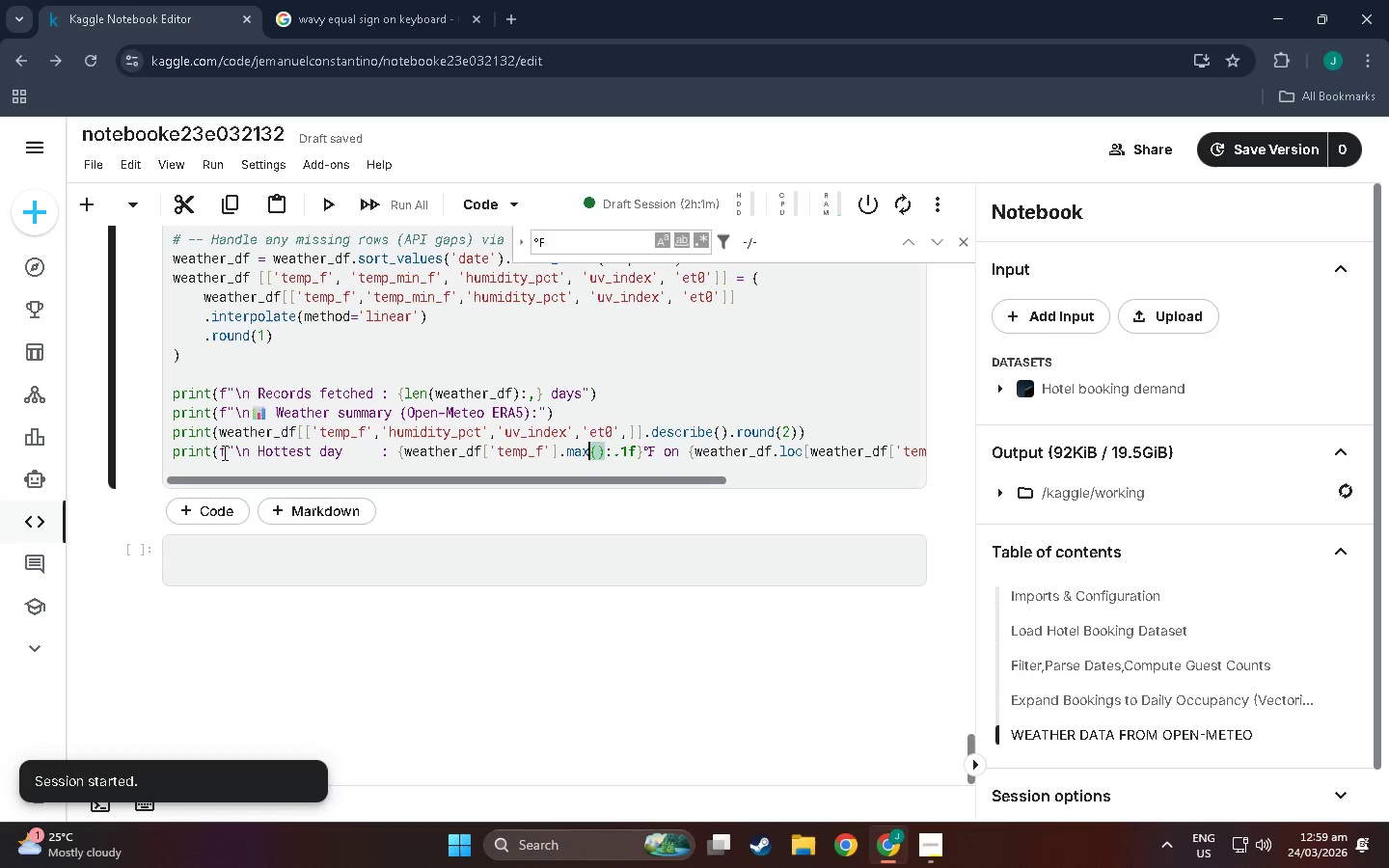 
key(ArrowRight)
 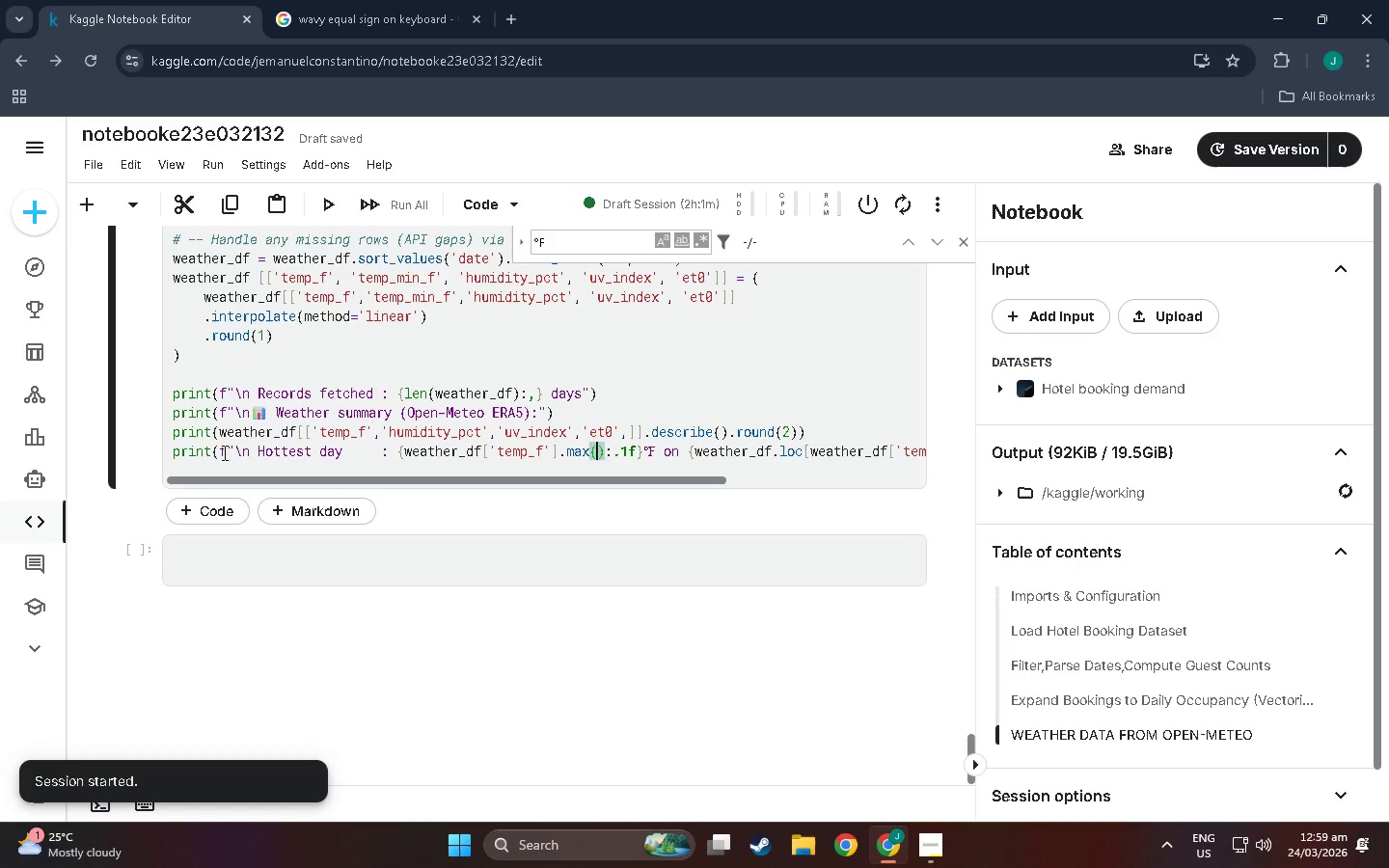 
key(ArrowRight)
 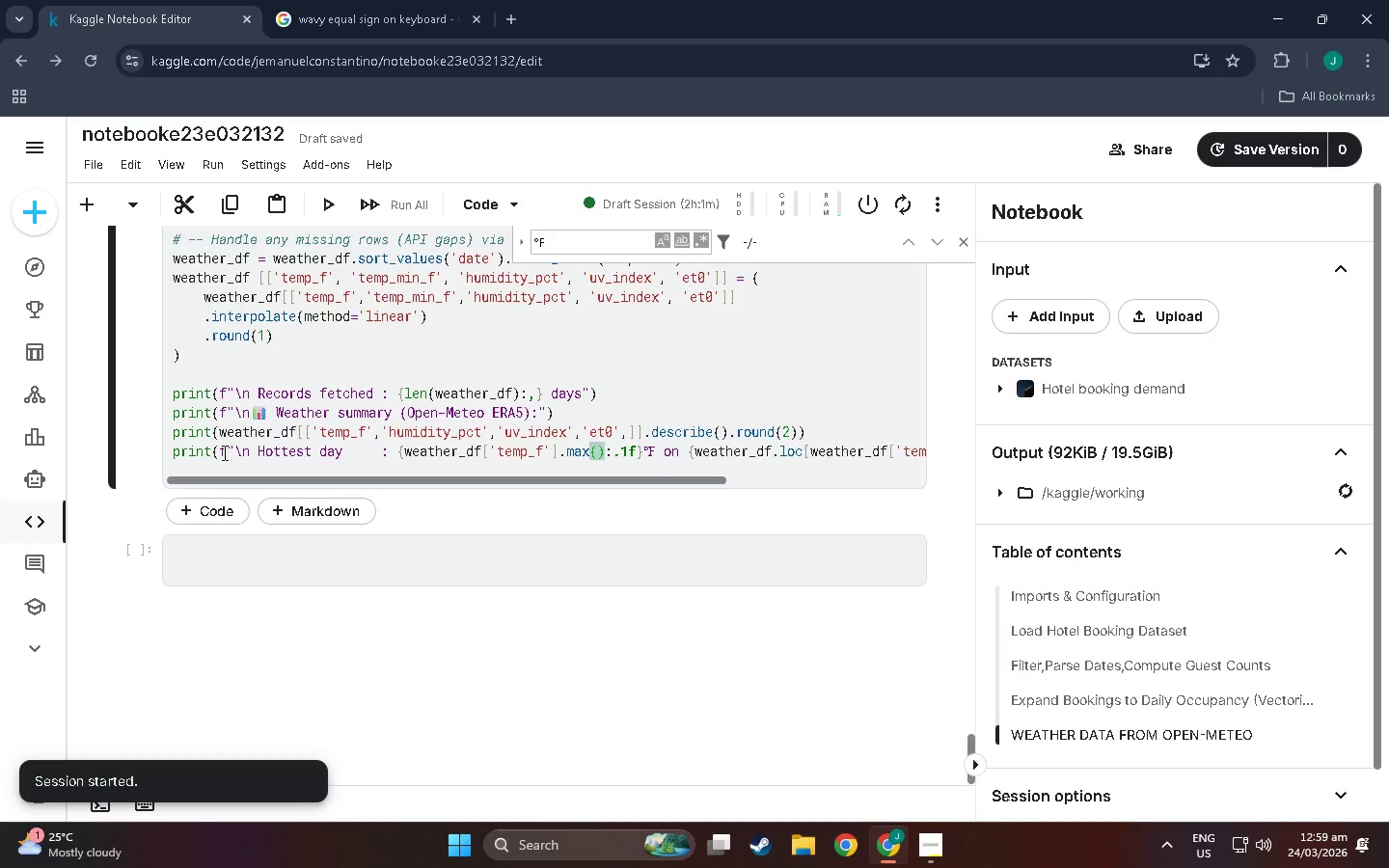 
key(ArrowRight)
 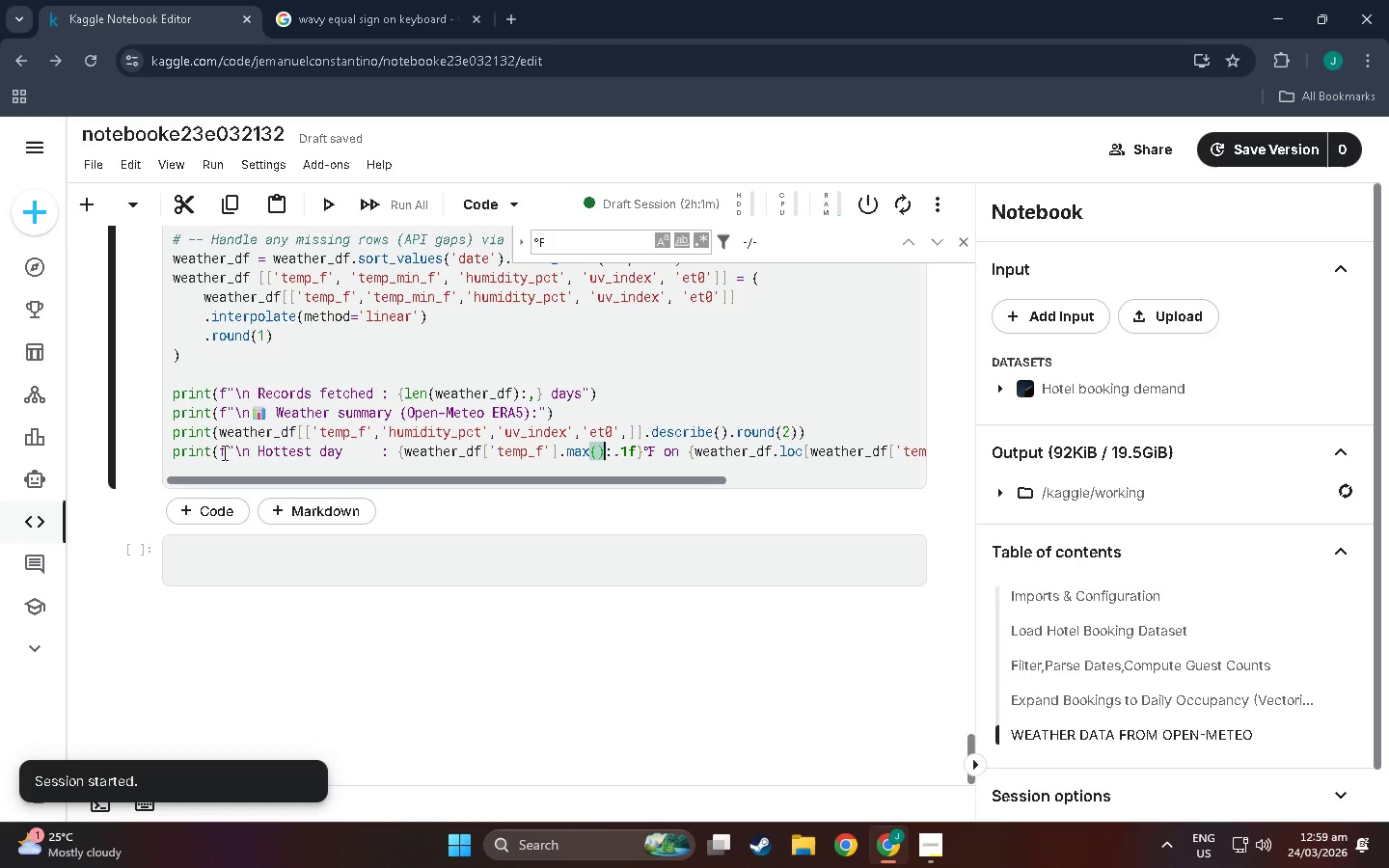 
key(ArrowRight)
 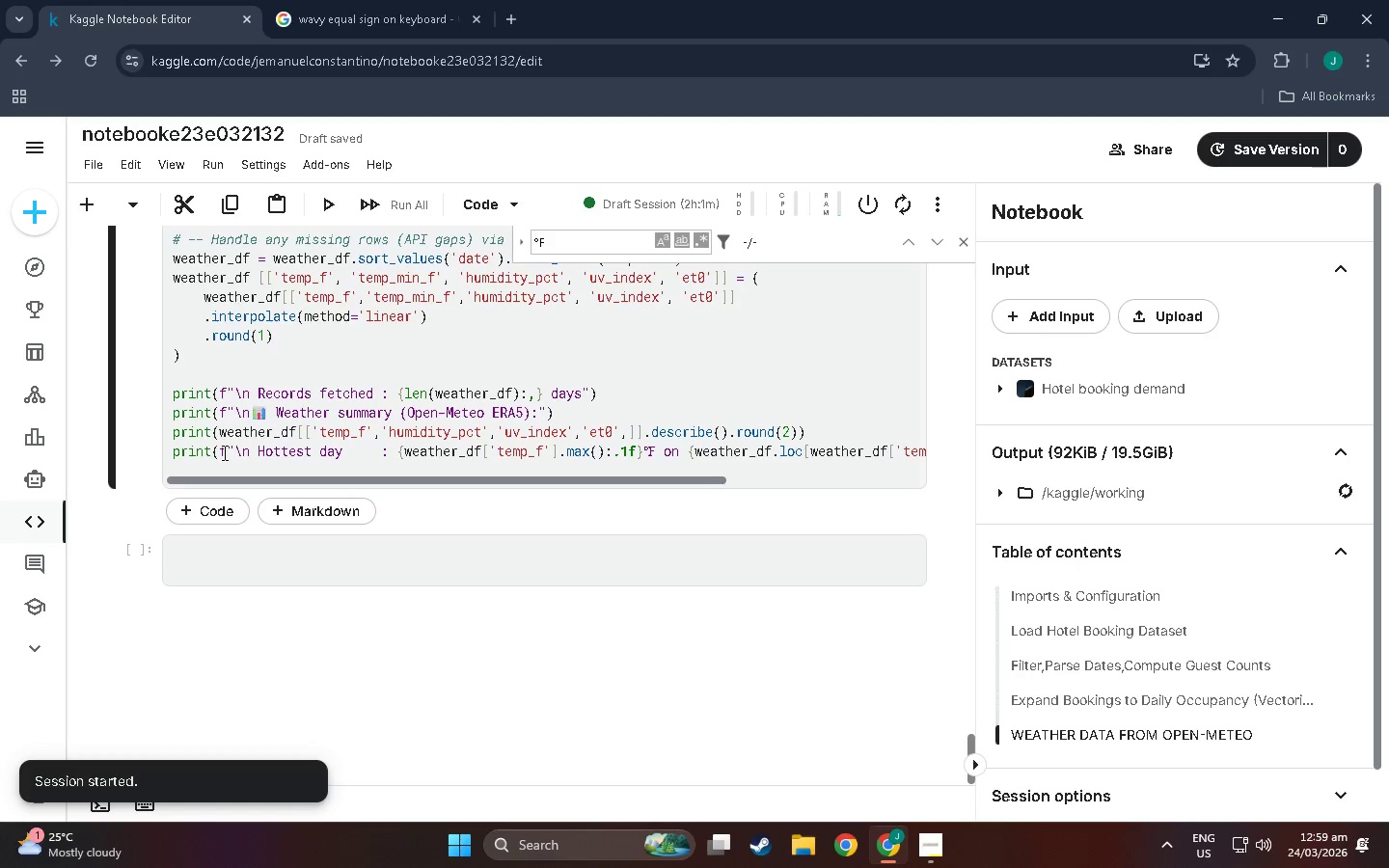 
key(ArrowRight)
 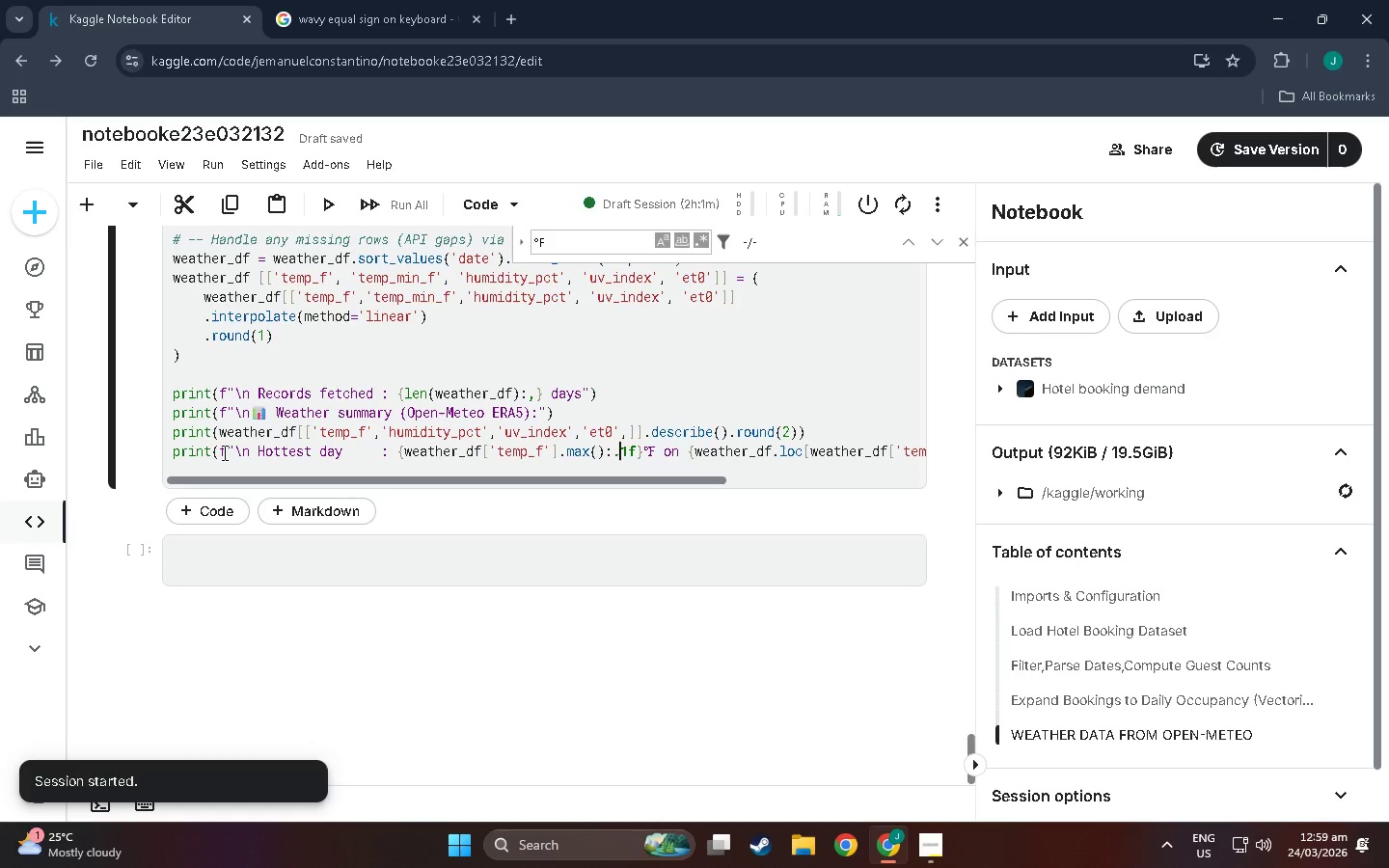 
key(ArrowRight)
 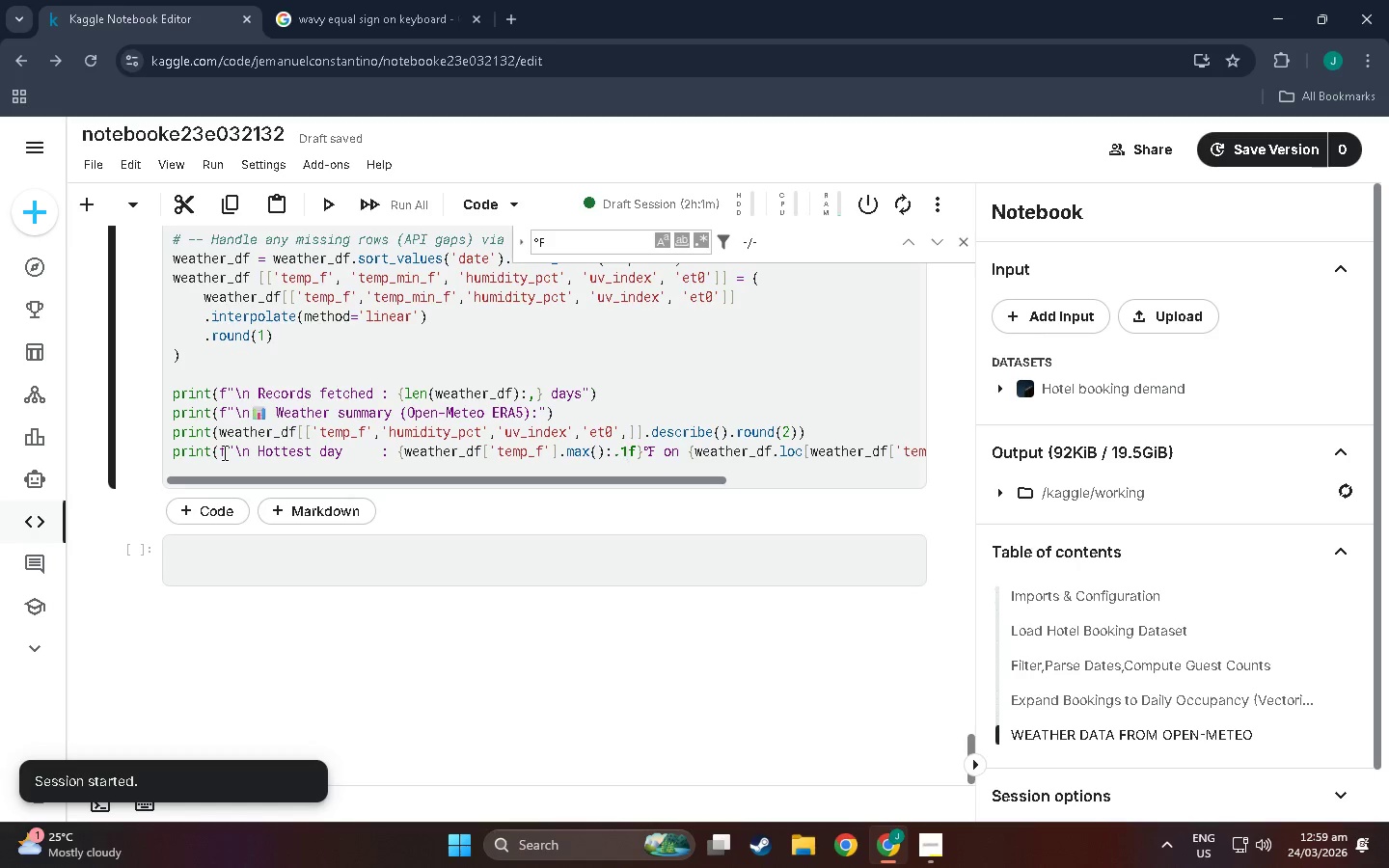 
key(ArrowRight)
 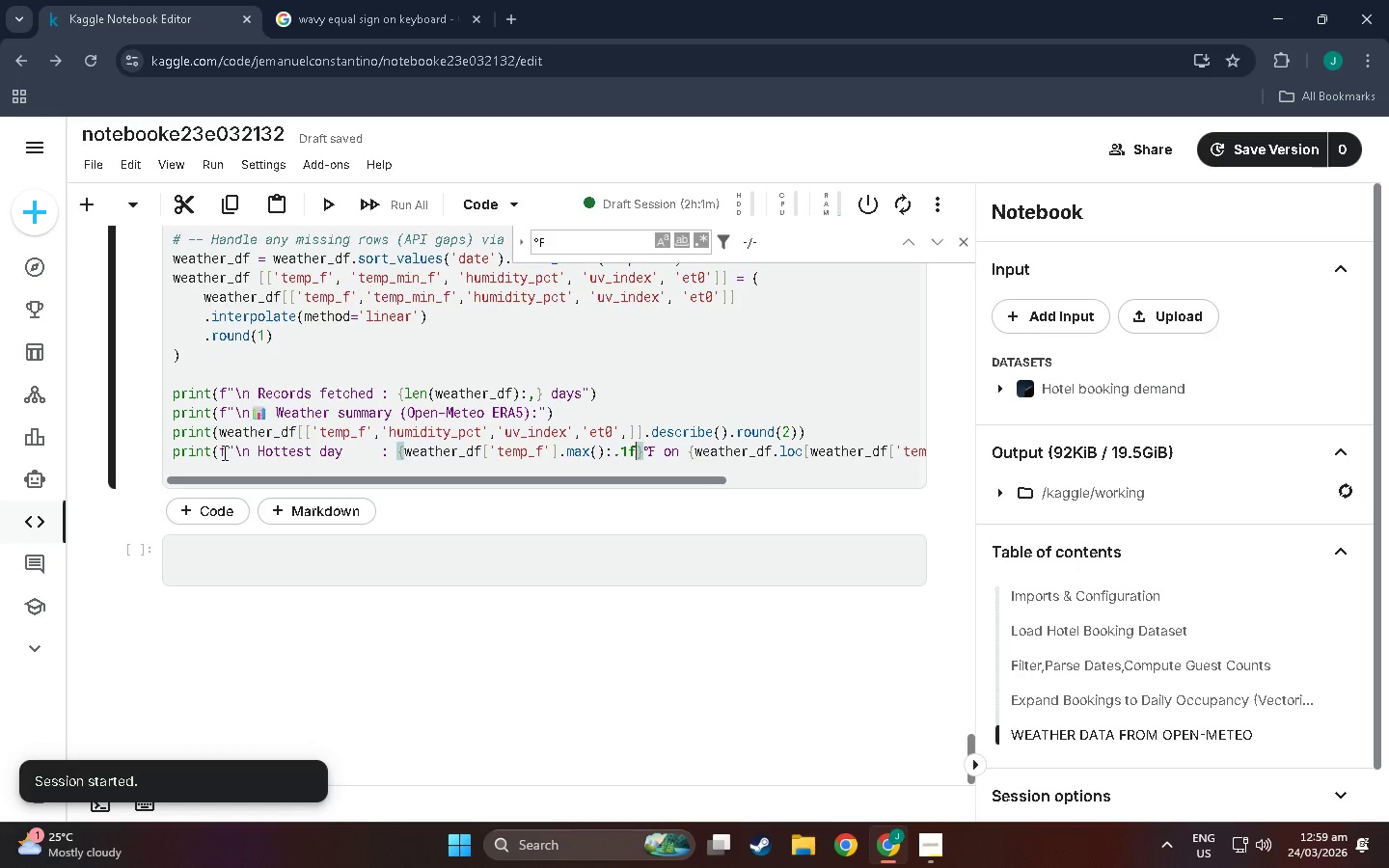 
wait(7.34)
 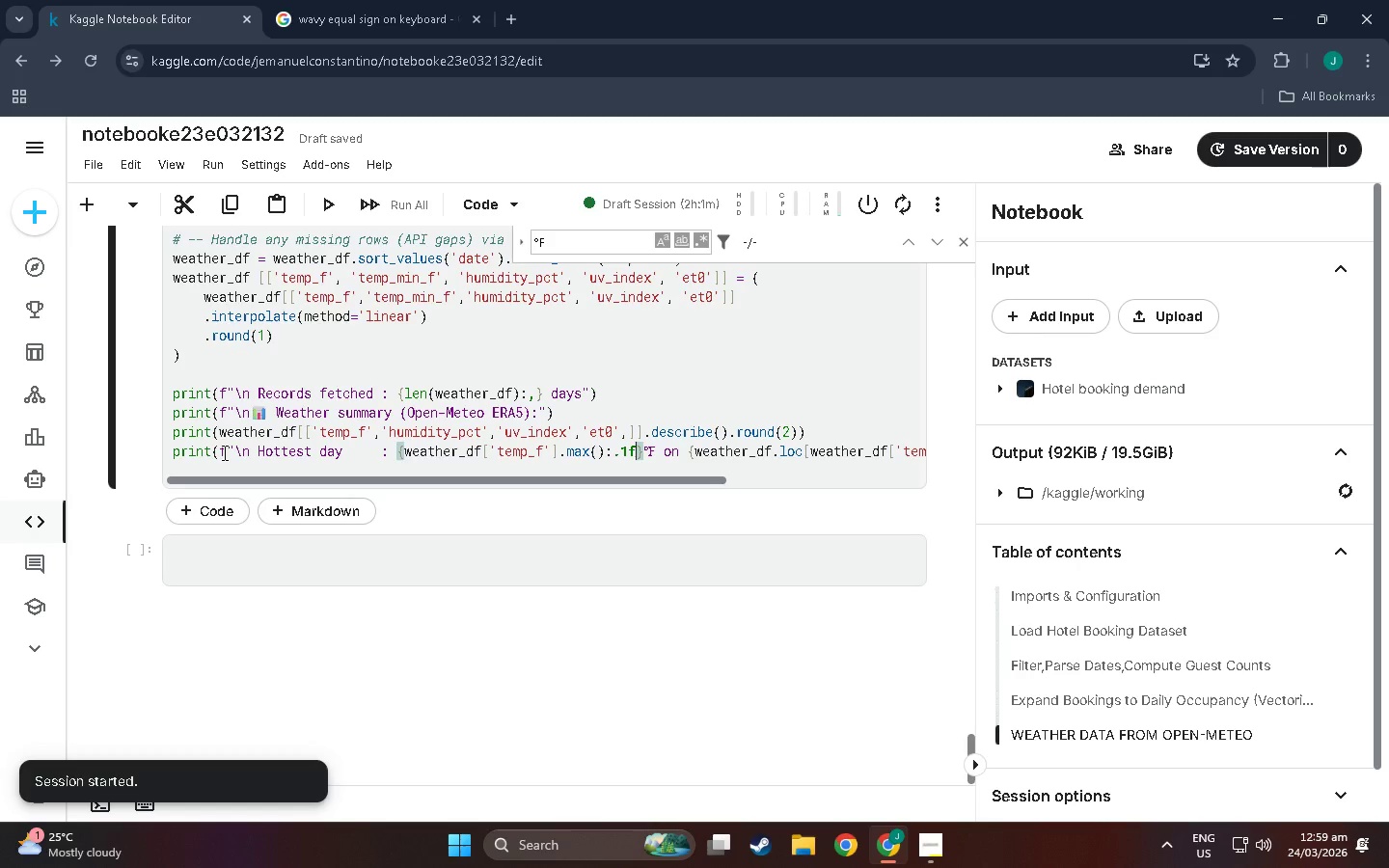 
key(ArrowRight)
 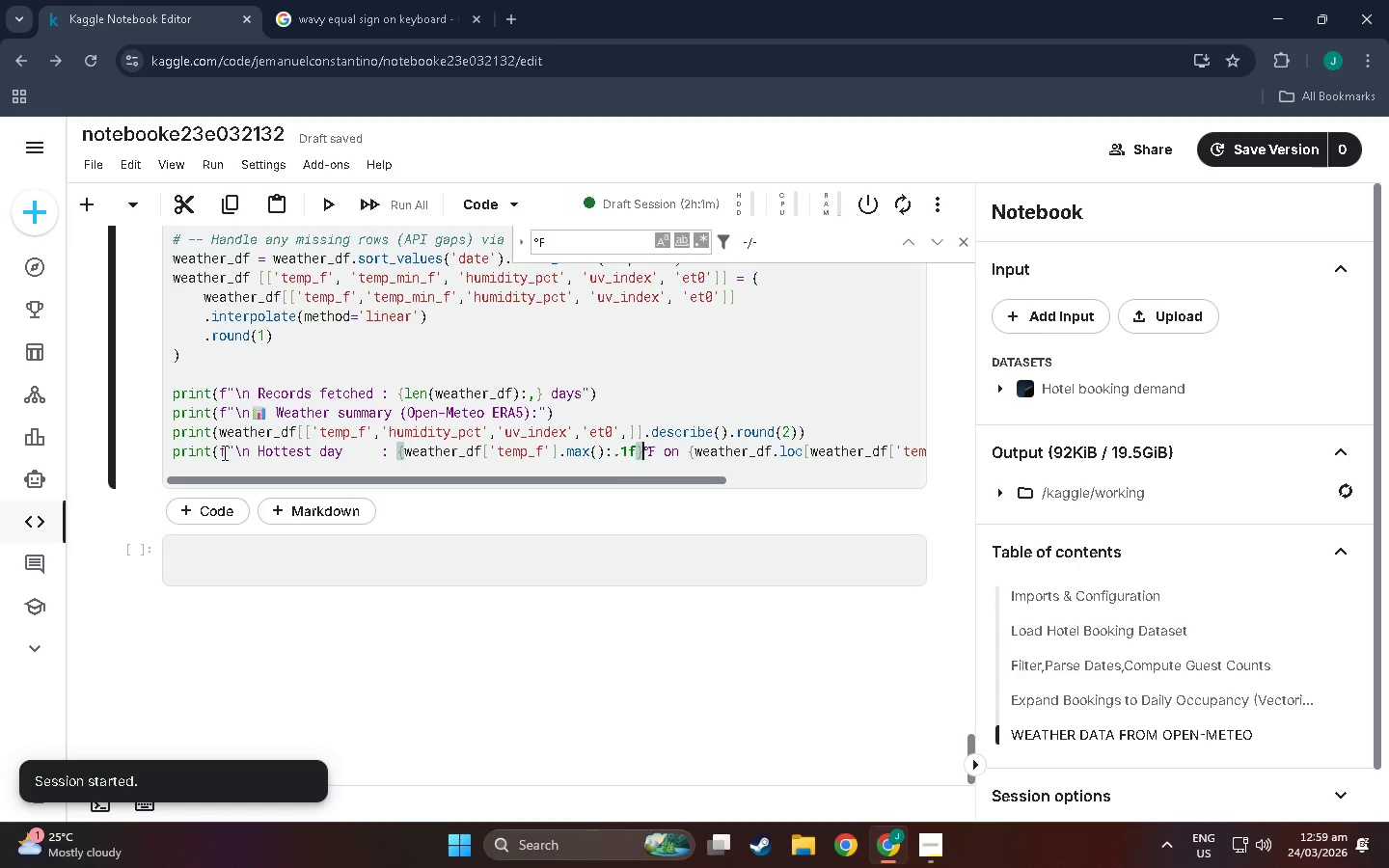 
key(ArrowRight)
 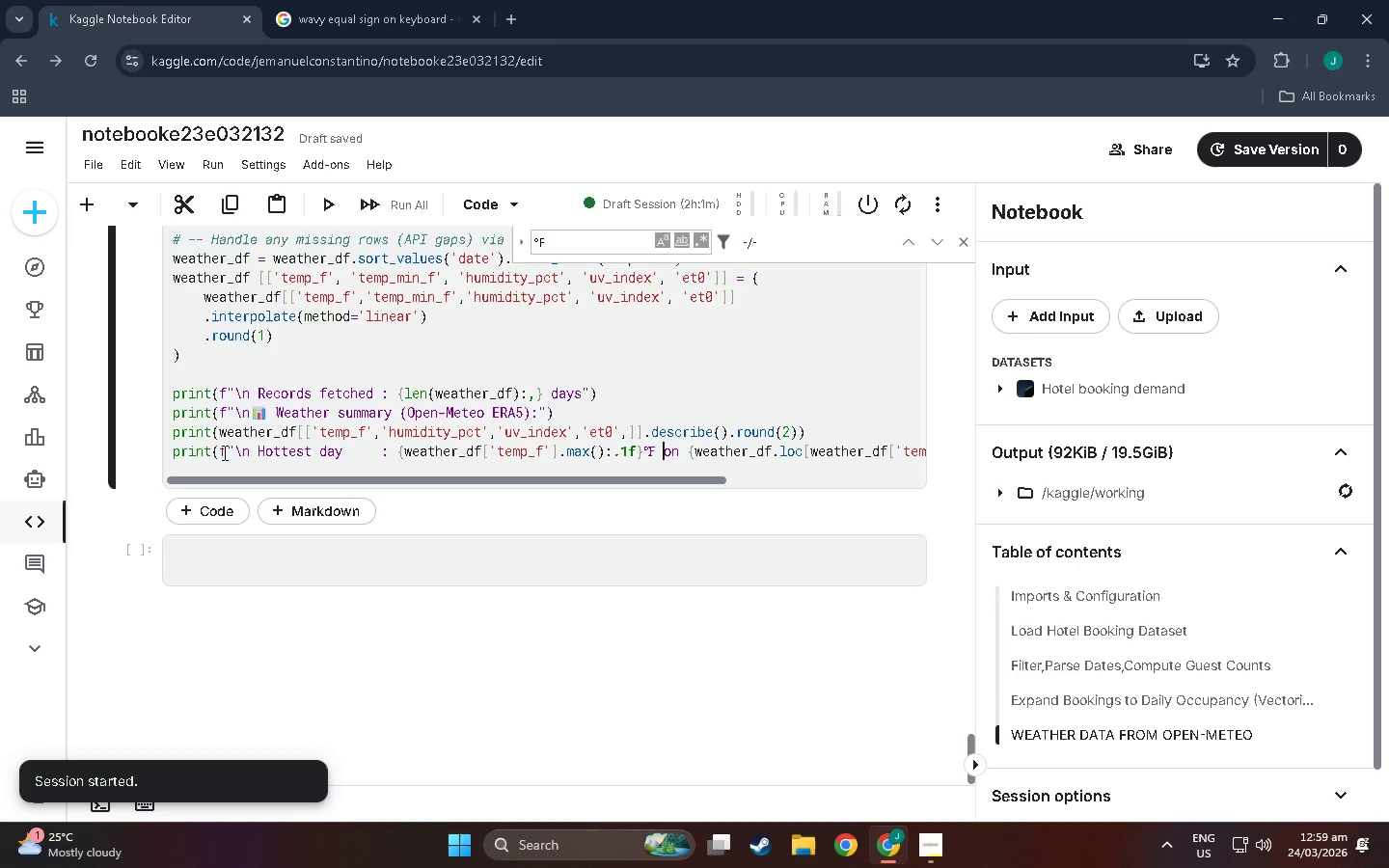 
key(ArrowRight)
 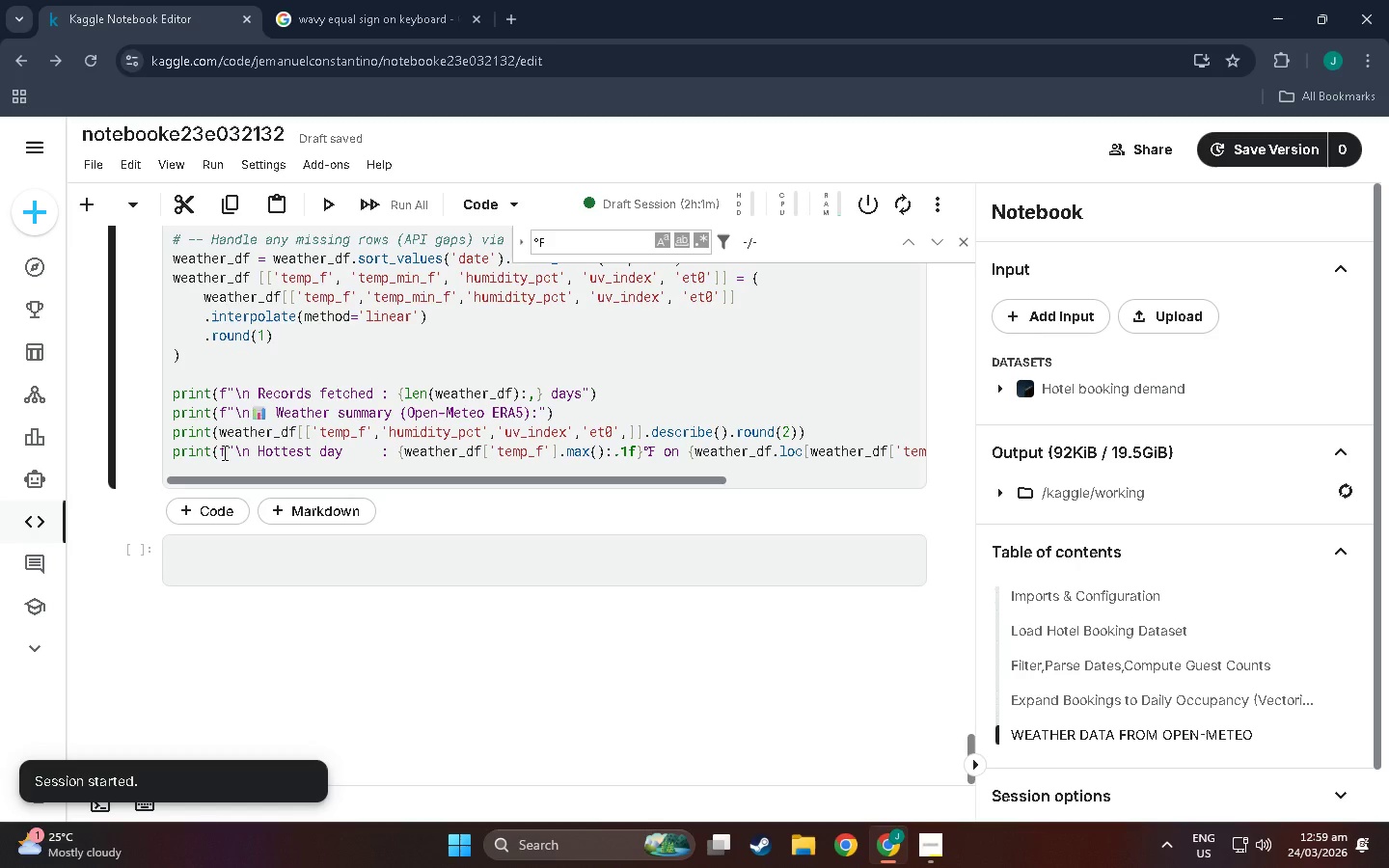 
key(ArrowRight)
 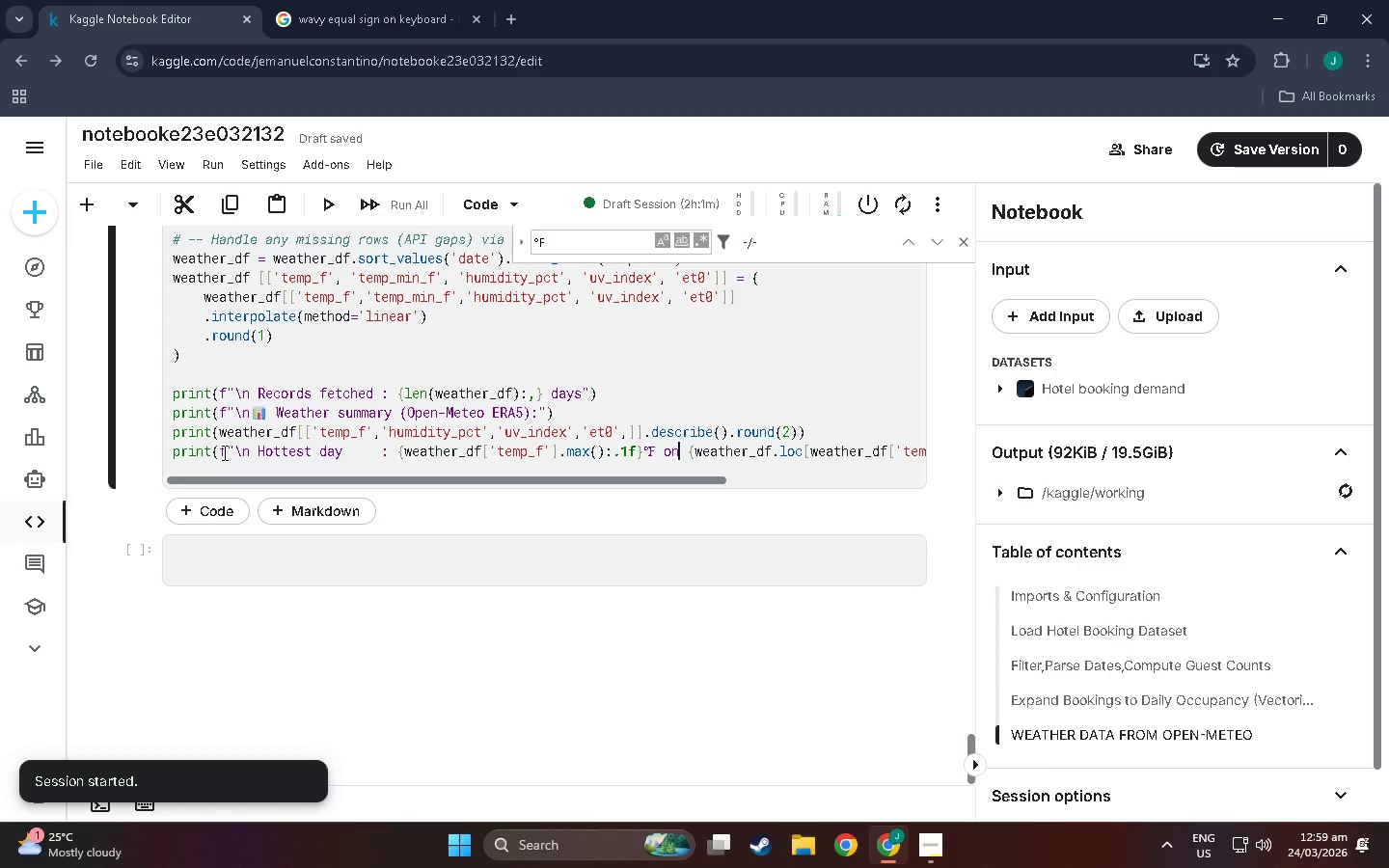 
key(ArrowRight)
 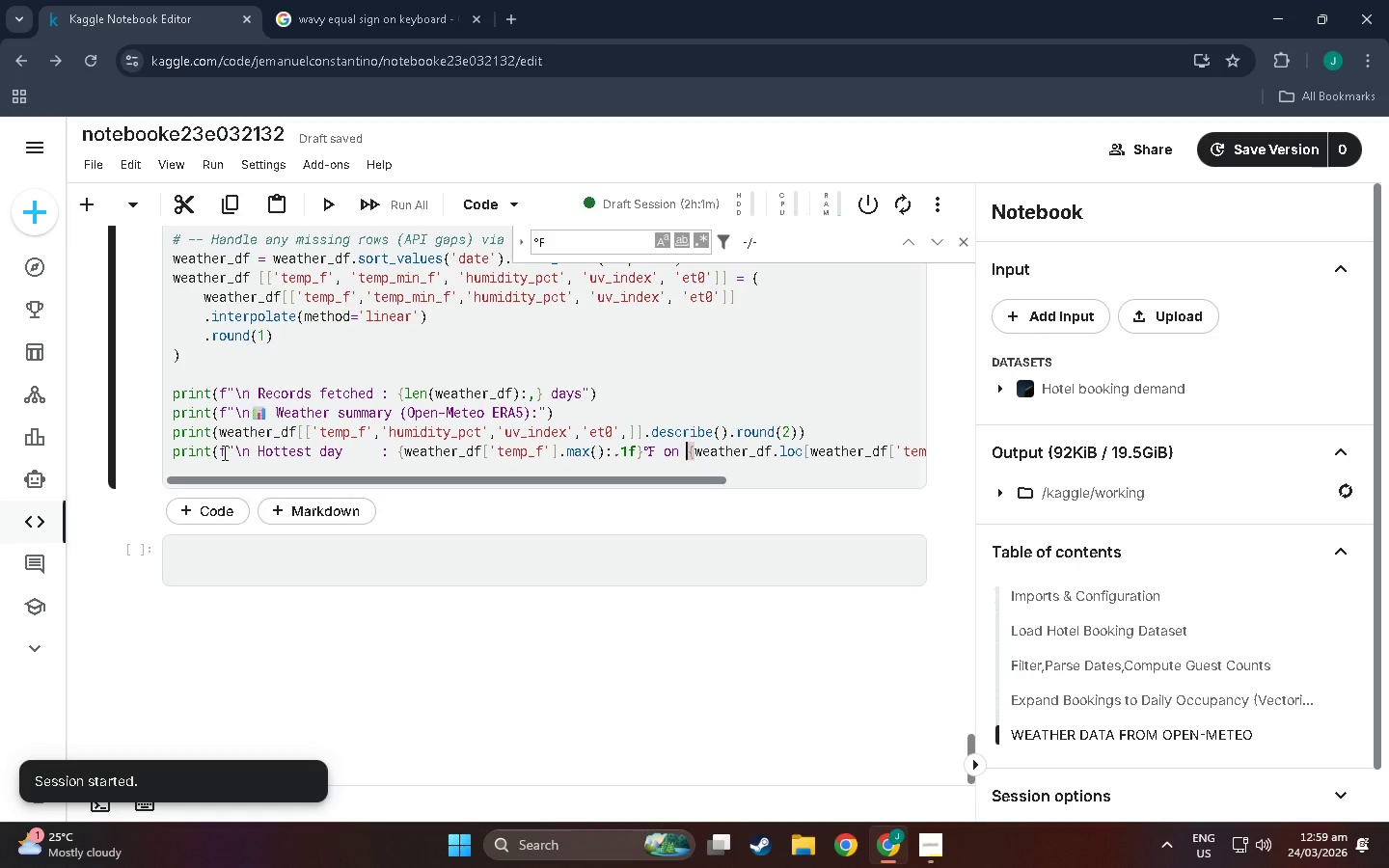 
key(ArrowRight)
 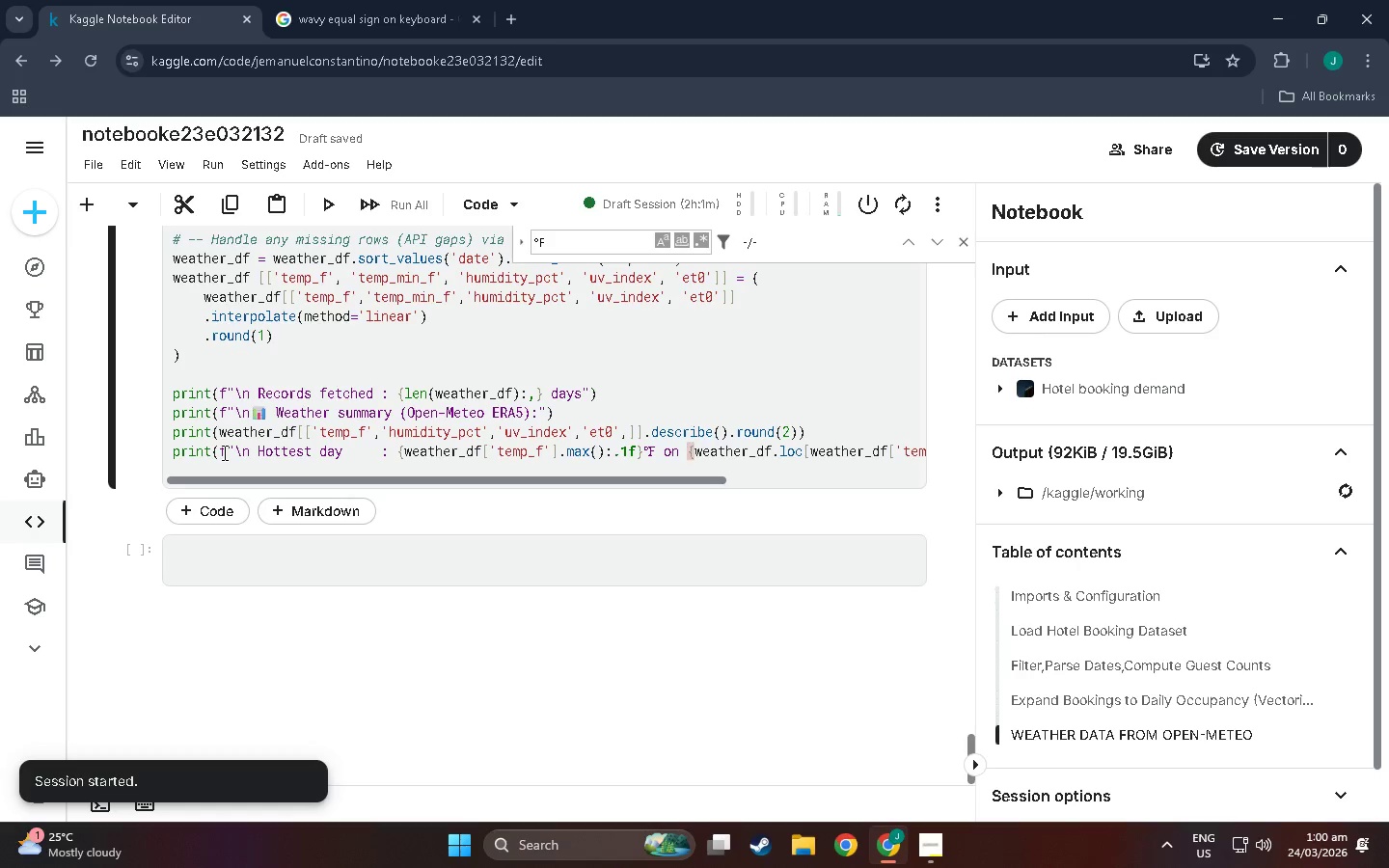 
wait(29.88)
 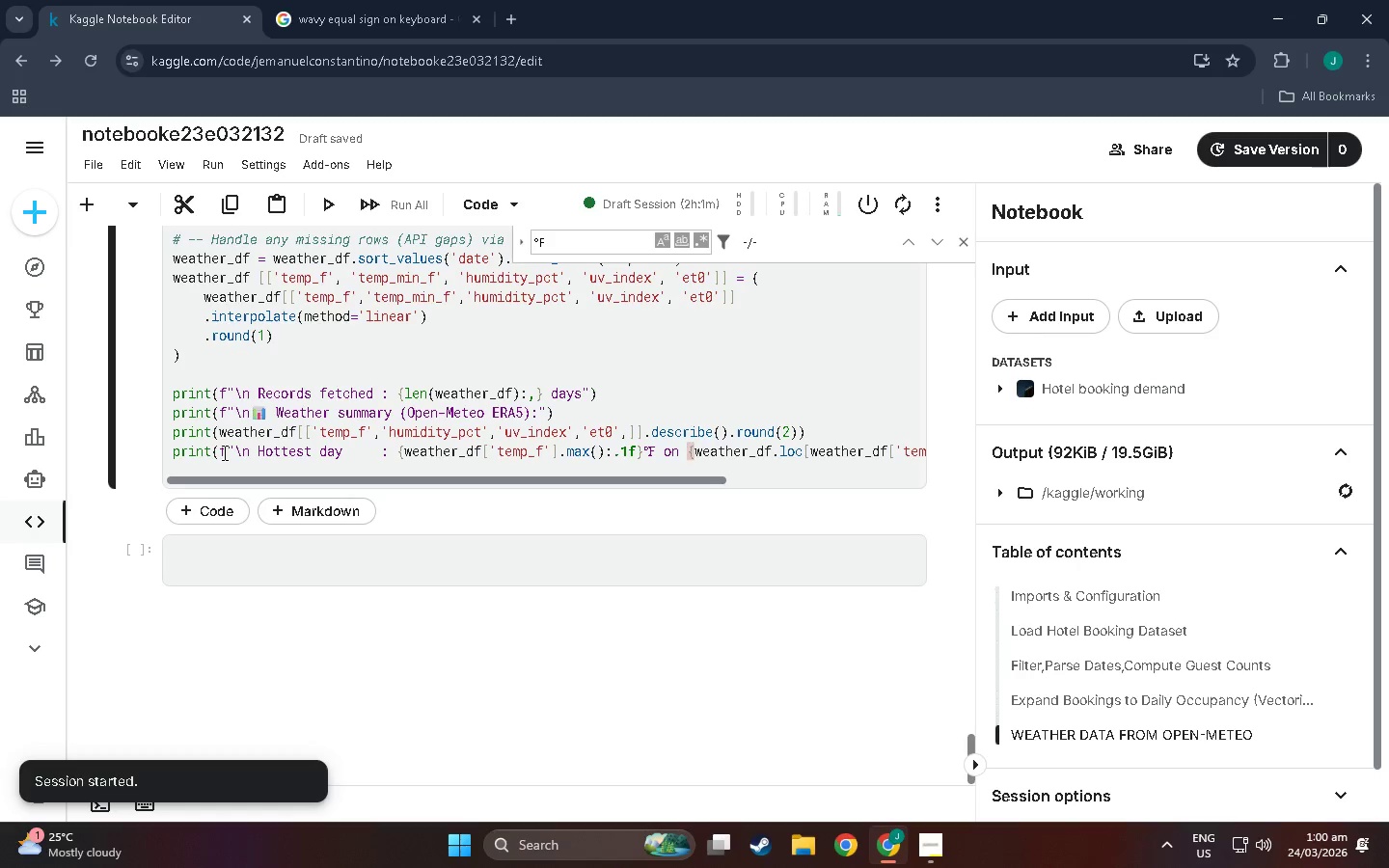 
key(ArrowRight)
 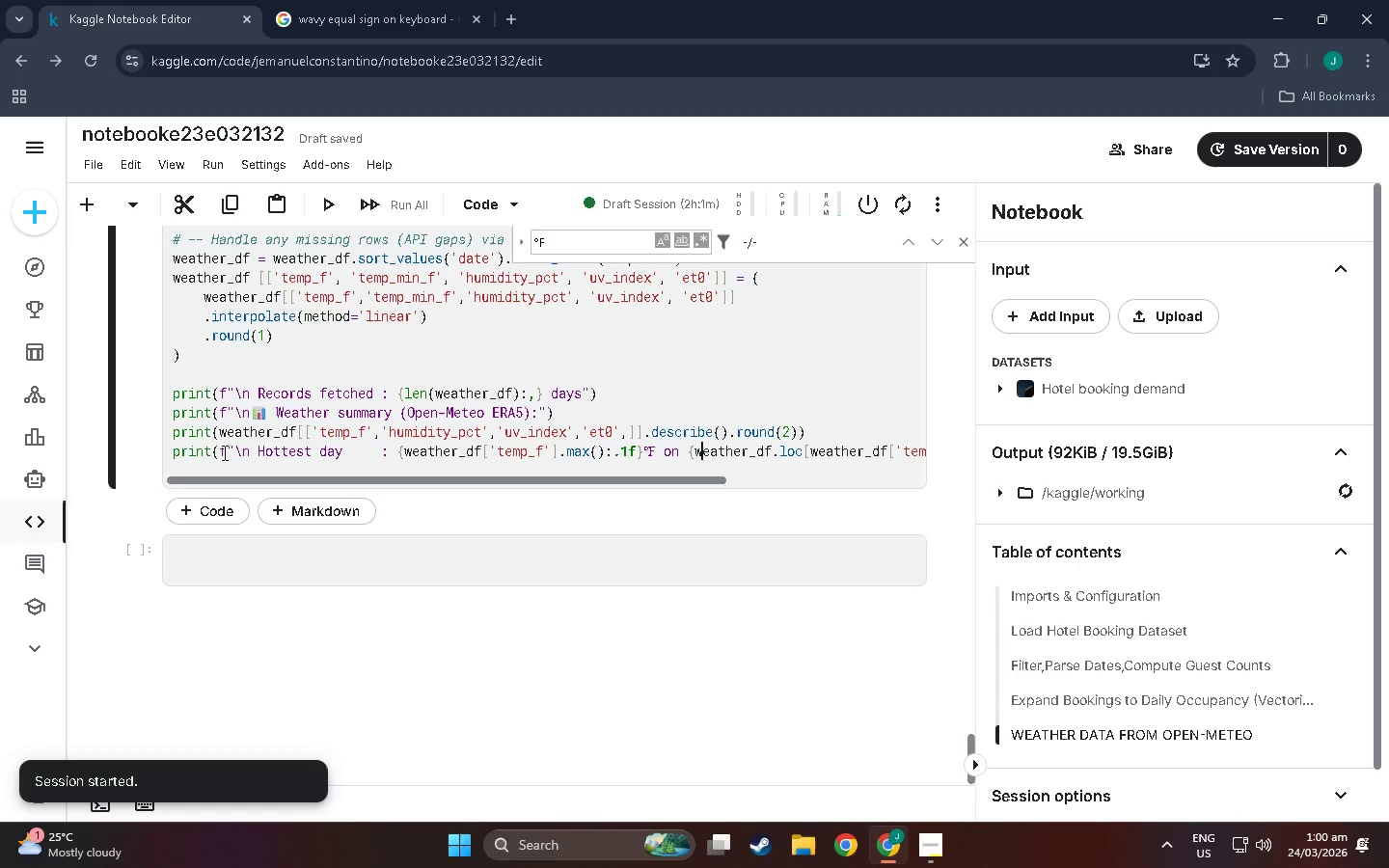 
key(ArrowRight)
 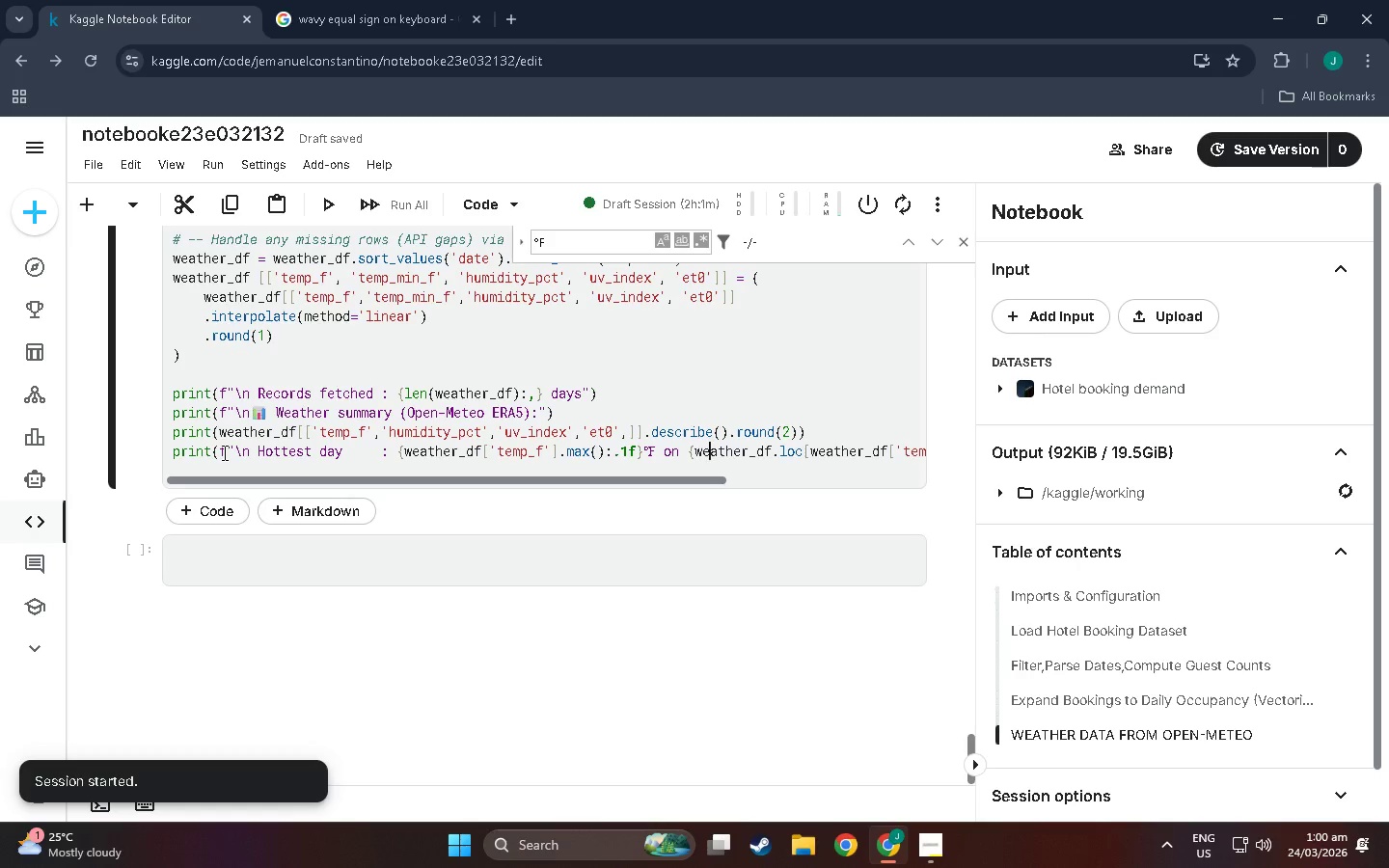 
key(ArrowRight)
 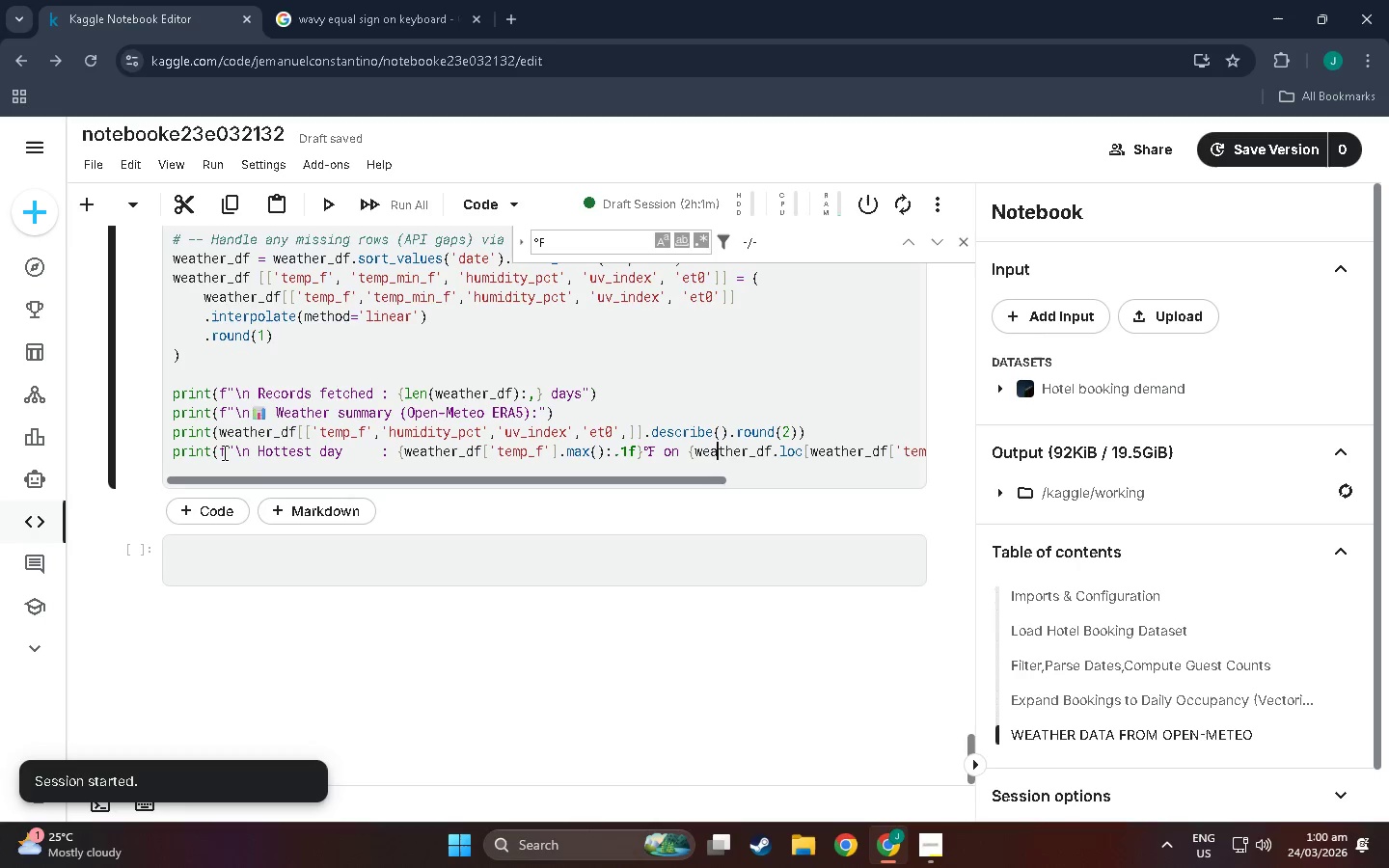 
hold_key(key=ArrowRight, duration=0.31)
 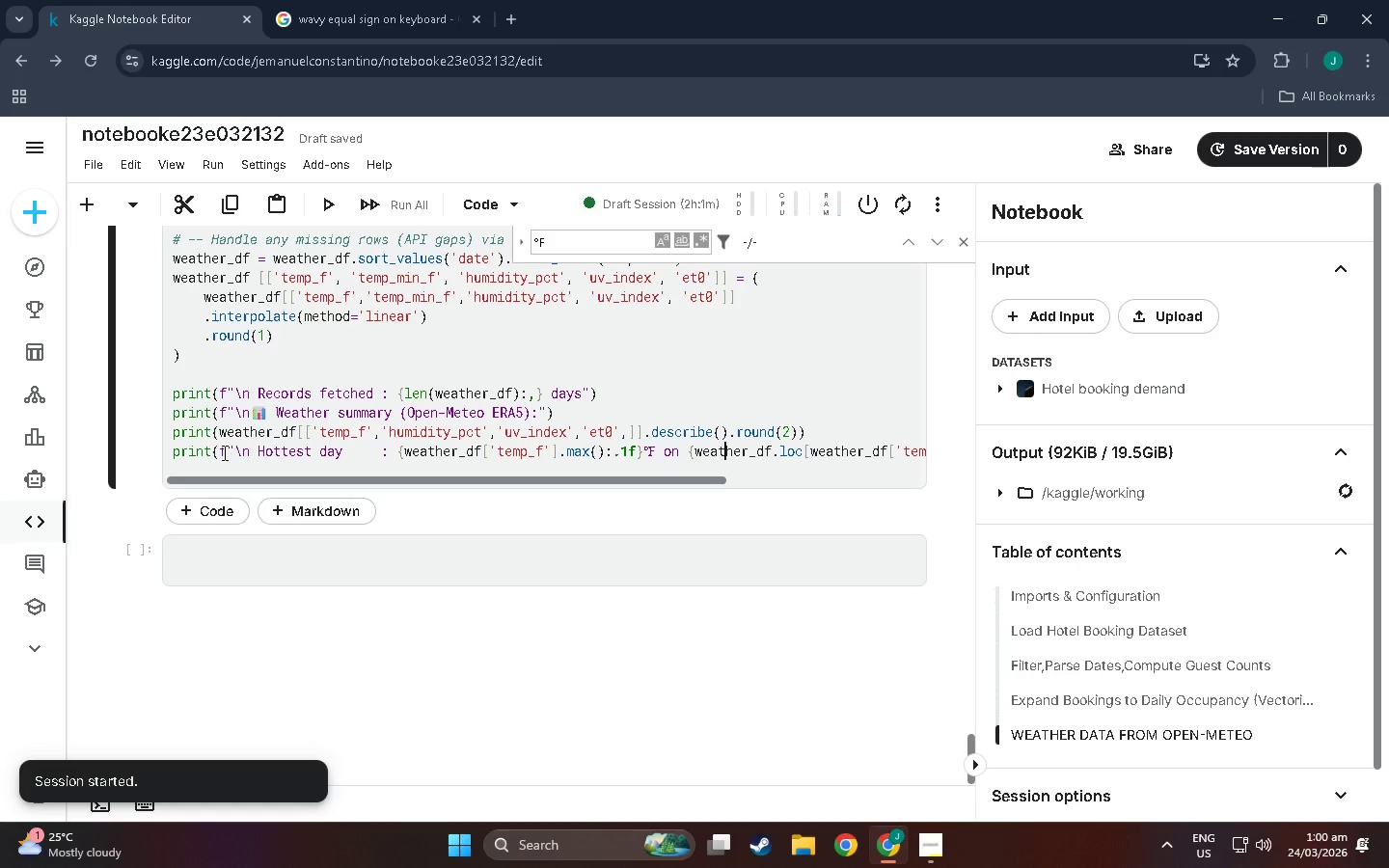 
key(ArrowRight)
 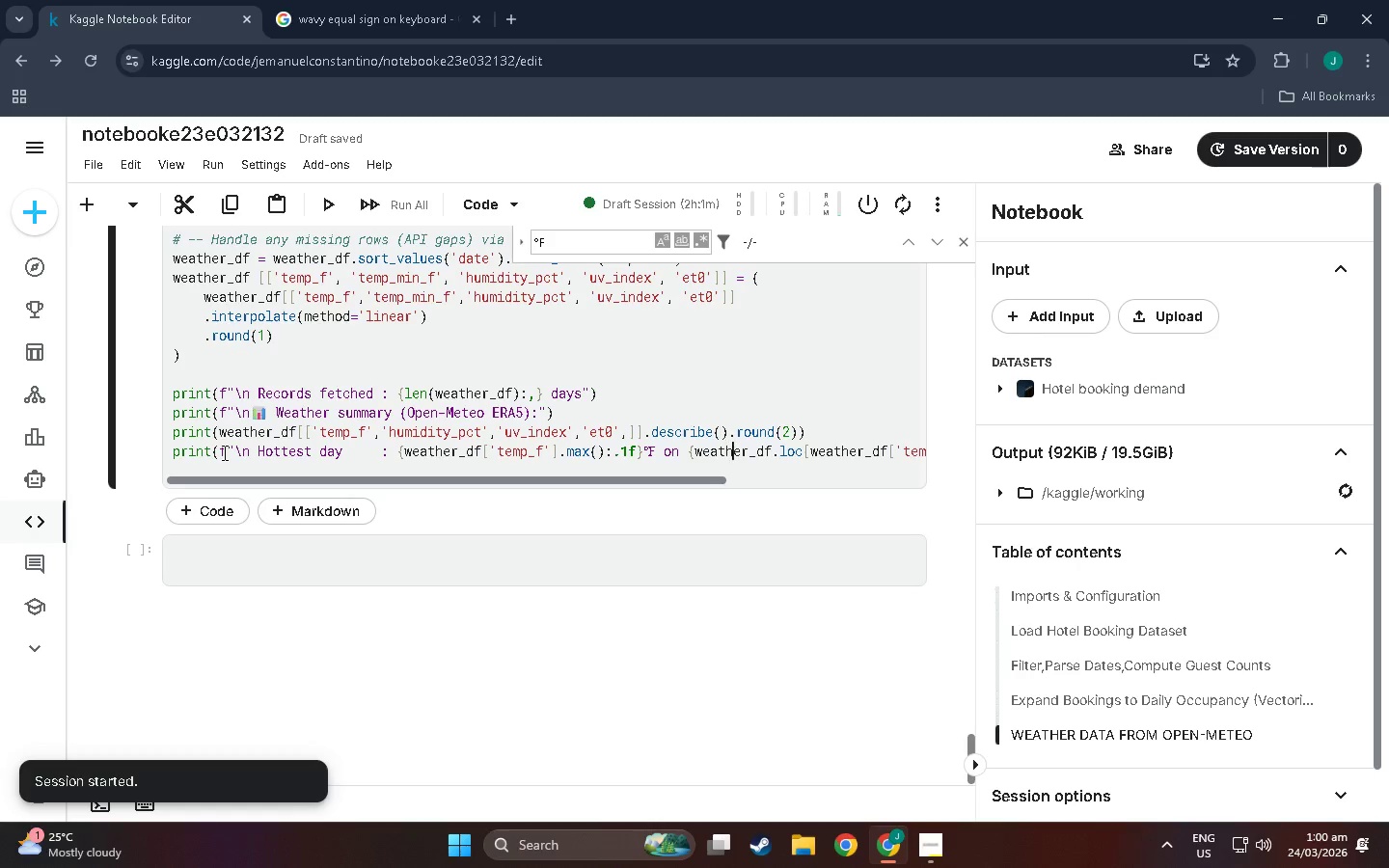 
key(ArrowRight)
 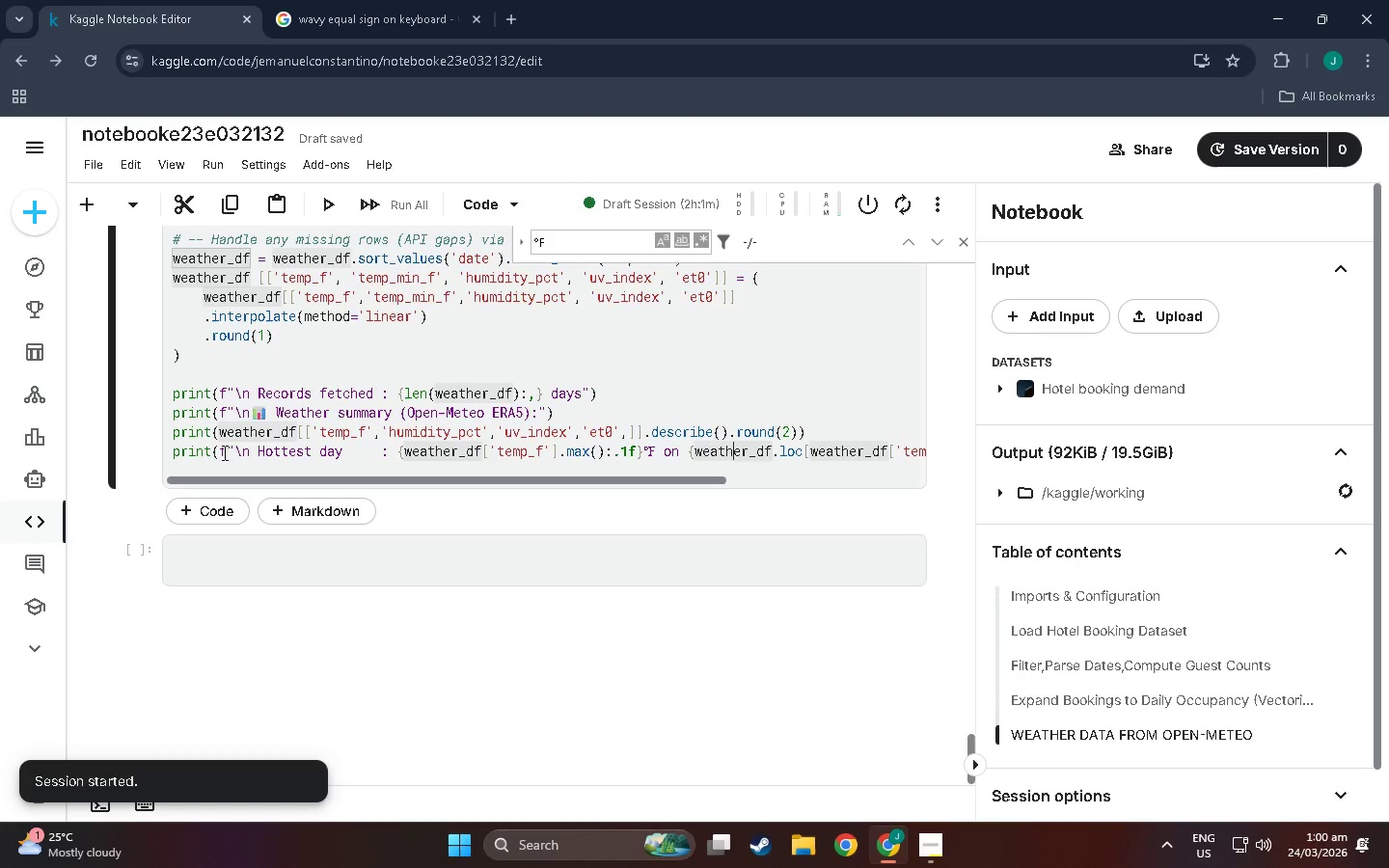 
key(ArrowRight)
 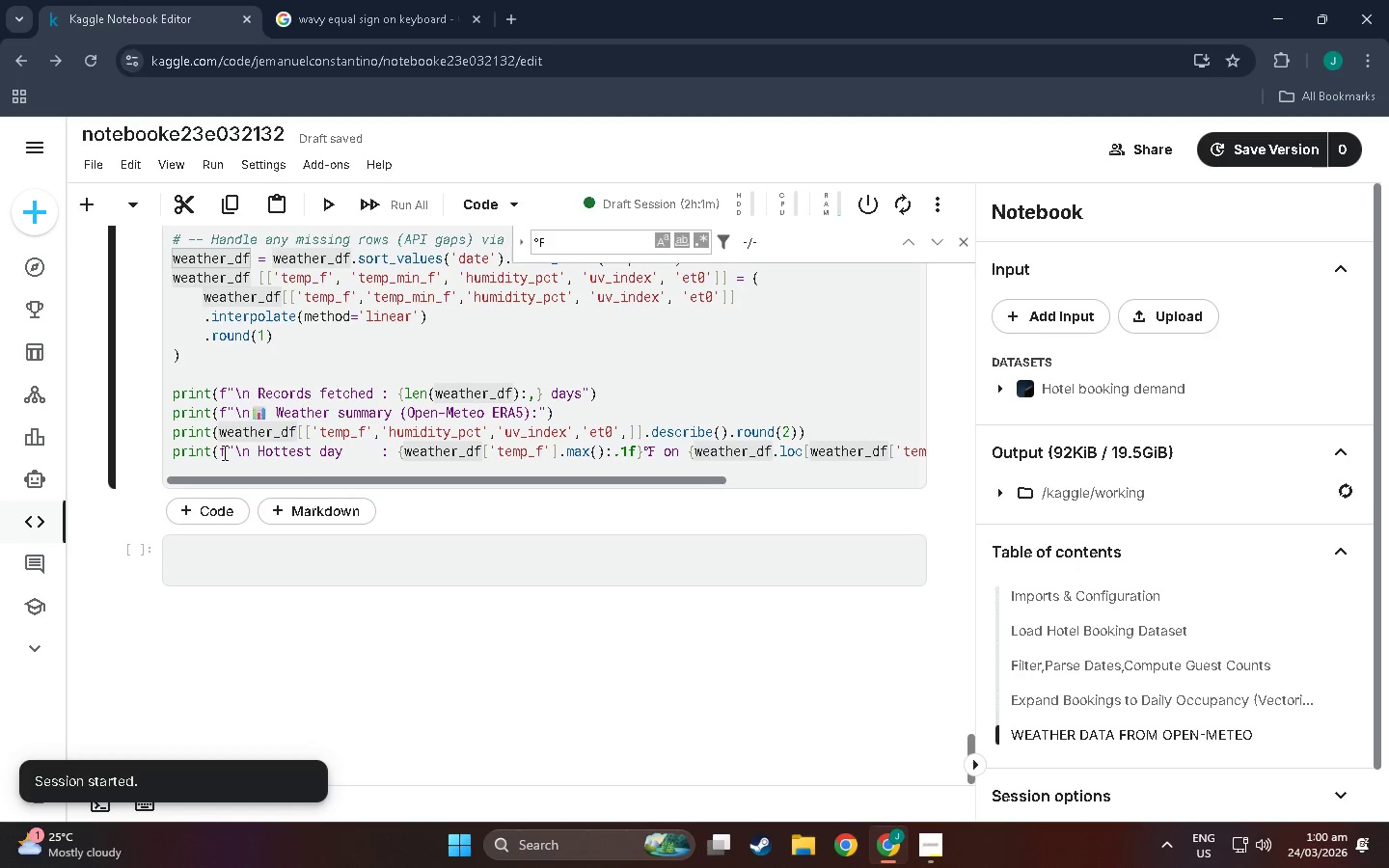 
key(ArrowRight)
 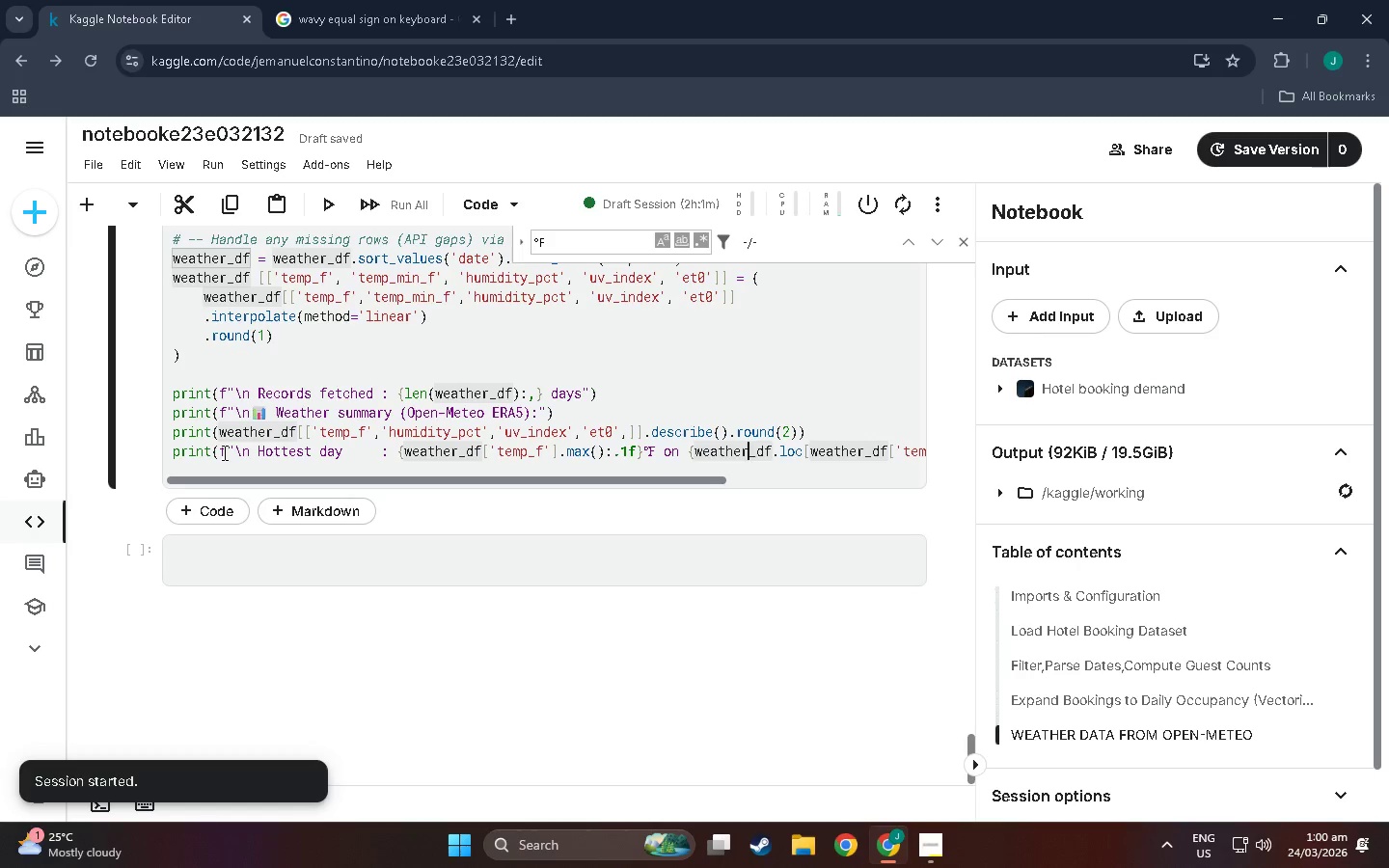 
key(ArrowRight)
 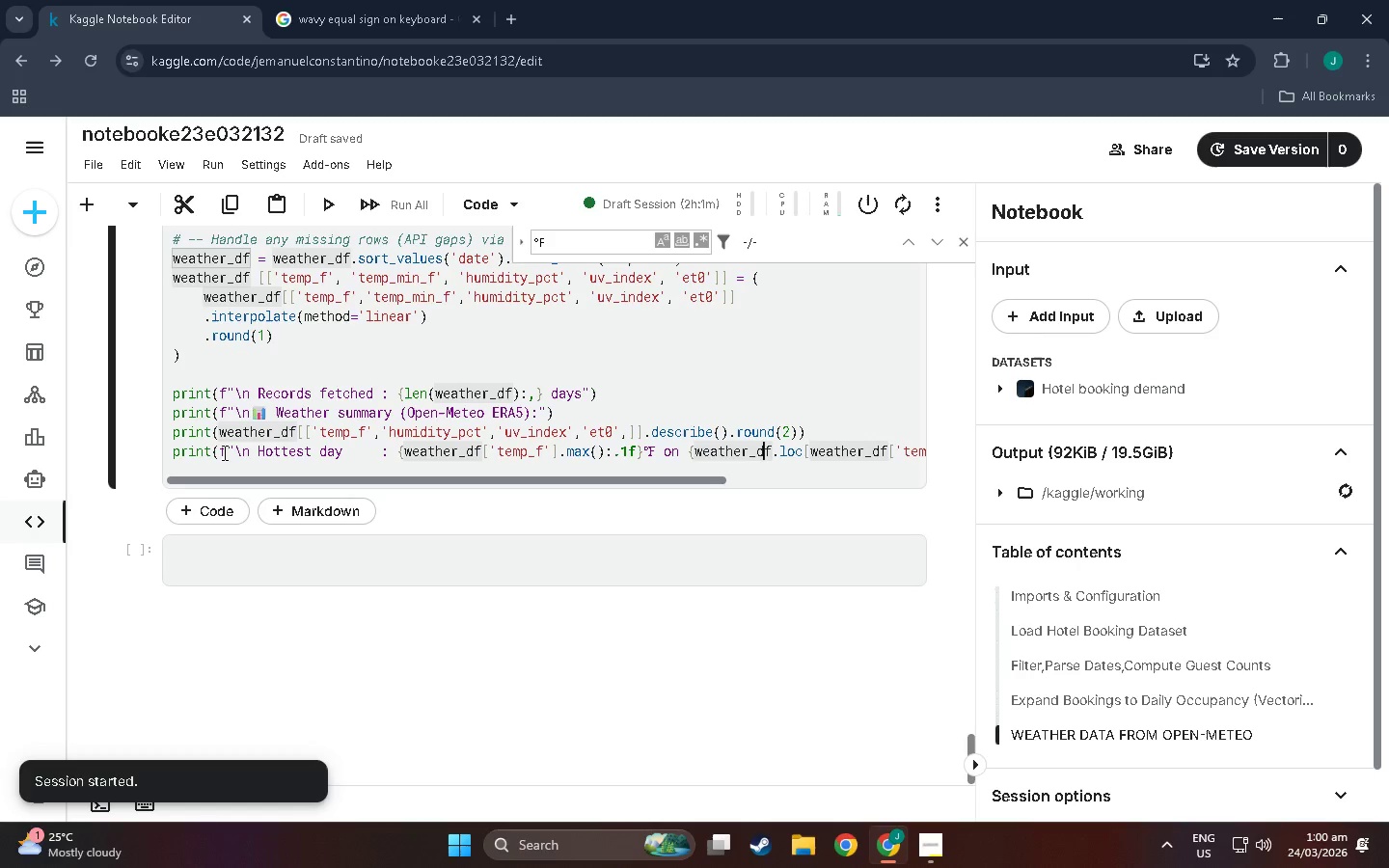 
hold_key(key=ArrowRight, duration=1.09)
 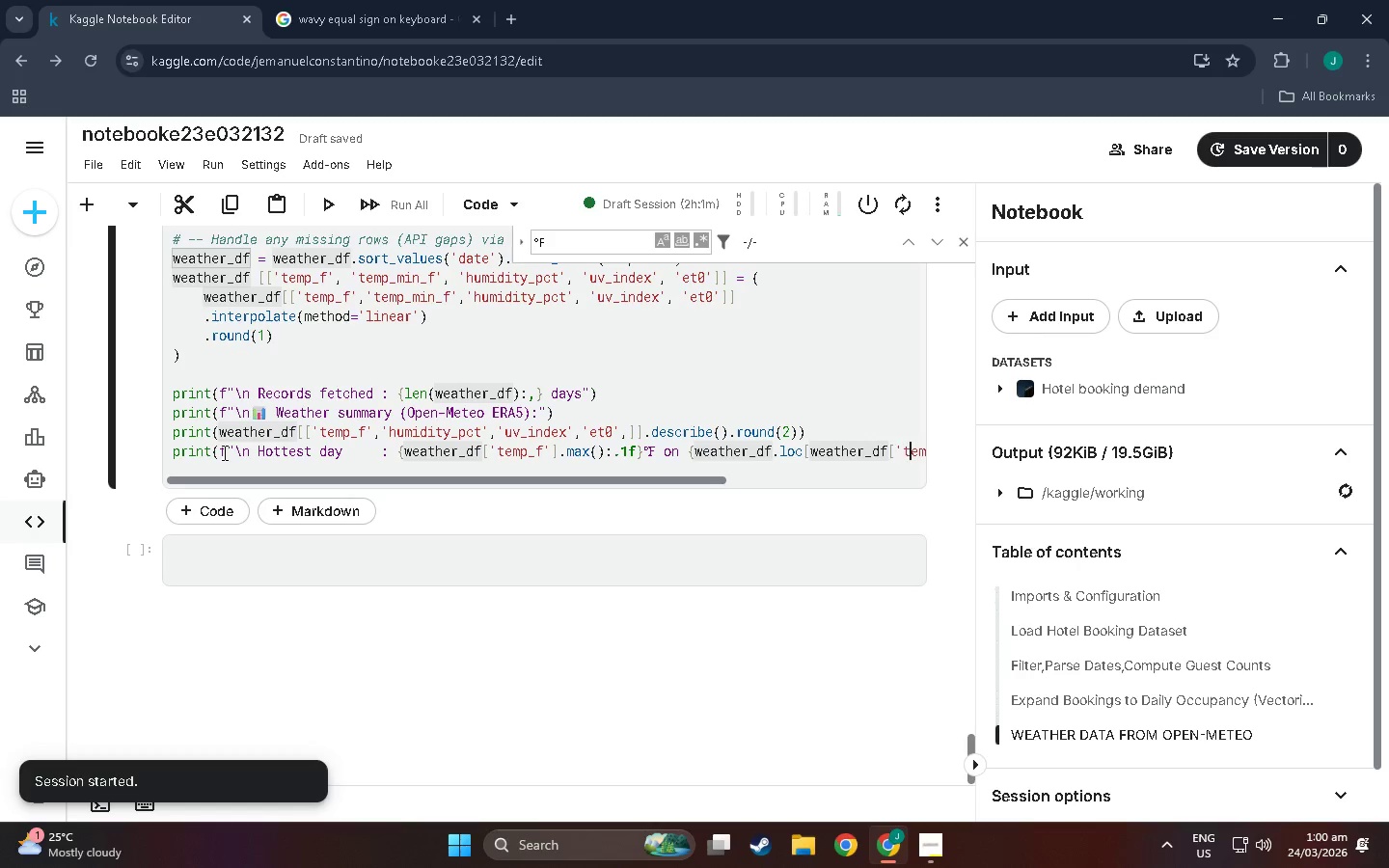 
key(ArrowRight)
 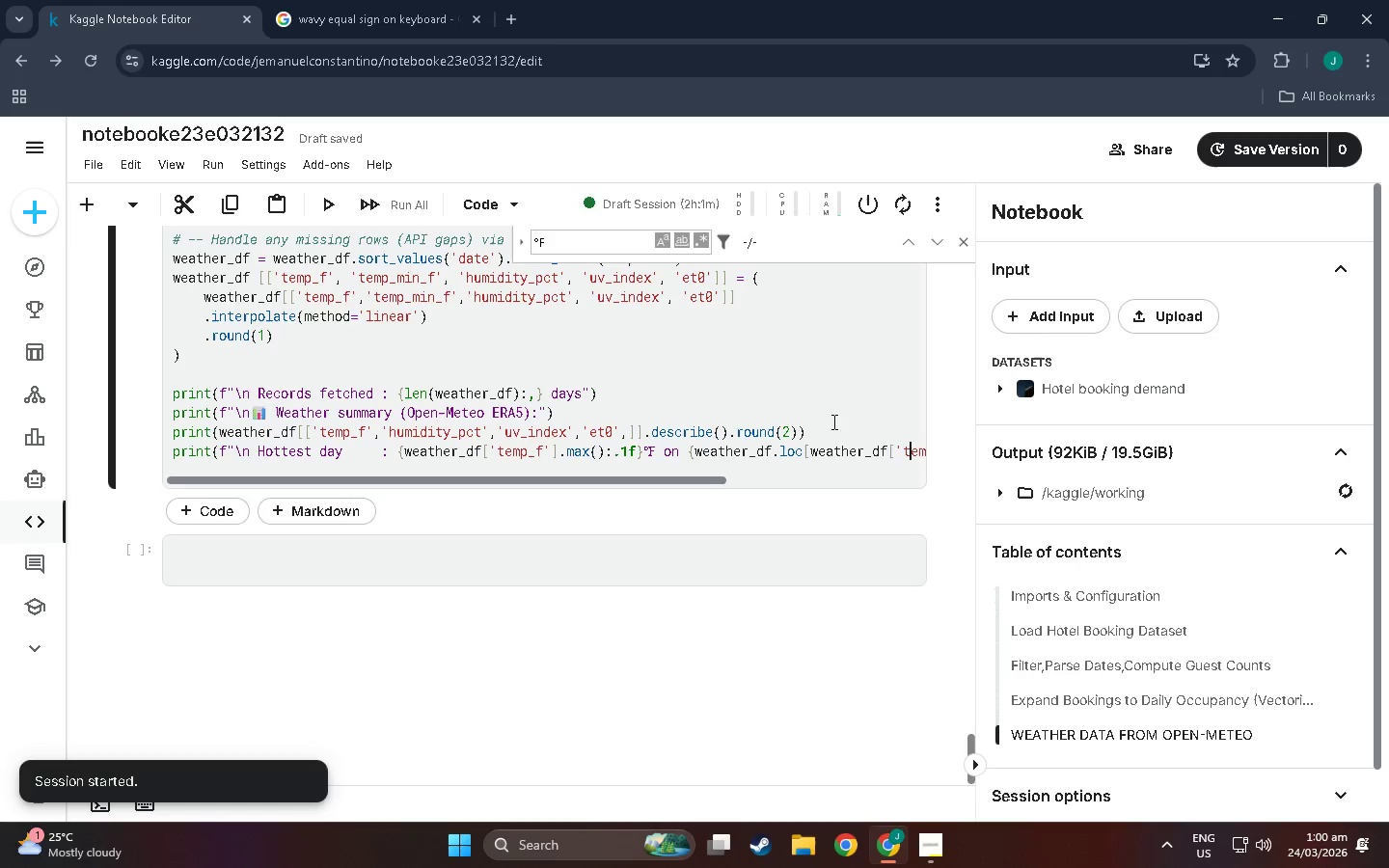 
left_click([895, 453])
 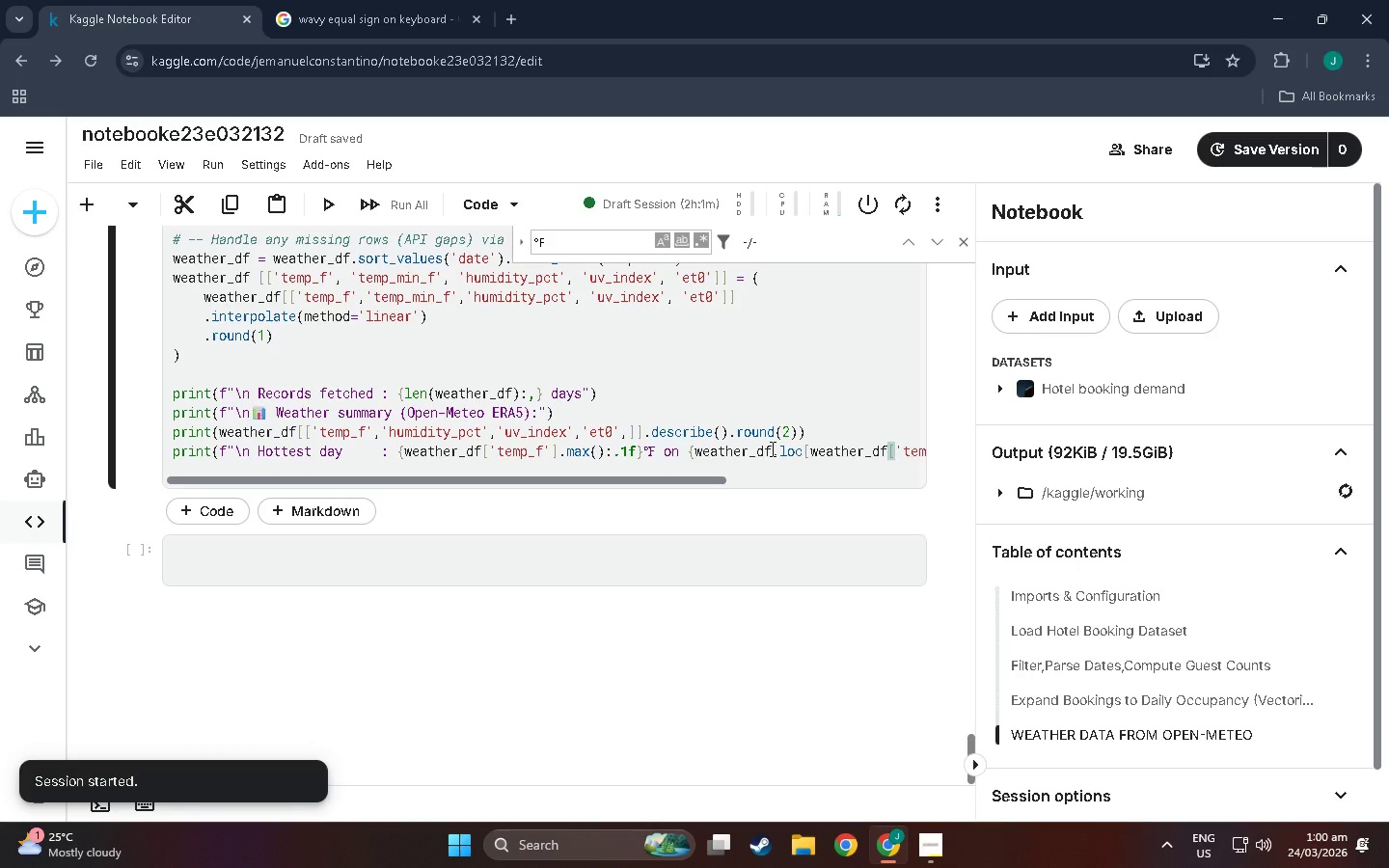 
wait(10.72)
 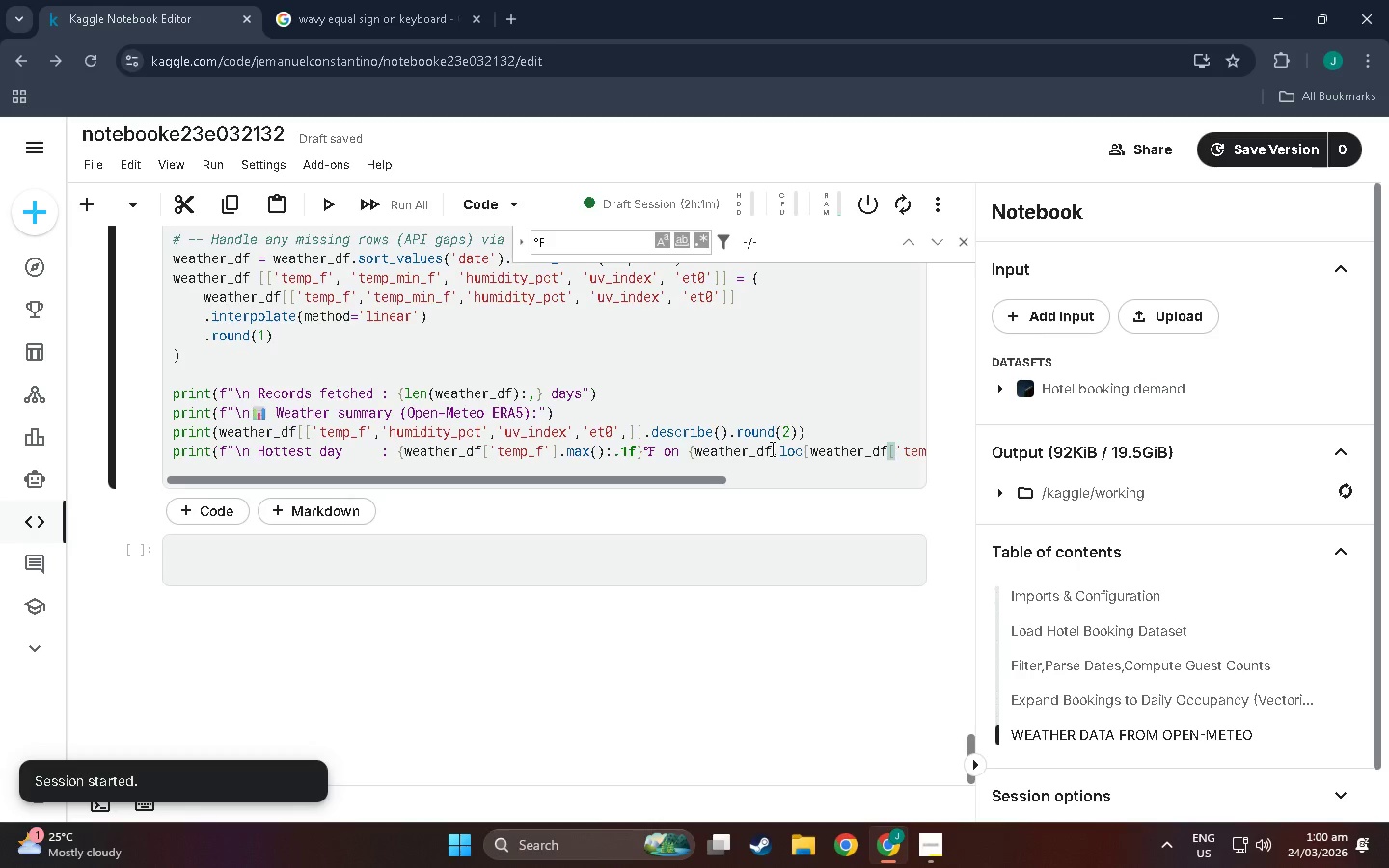 
left_click_drag(start_coordinate=[858, 448], to_coordinate=[787, 461])
 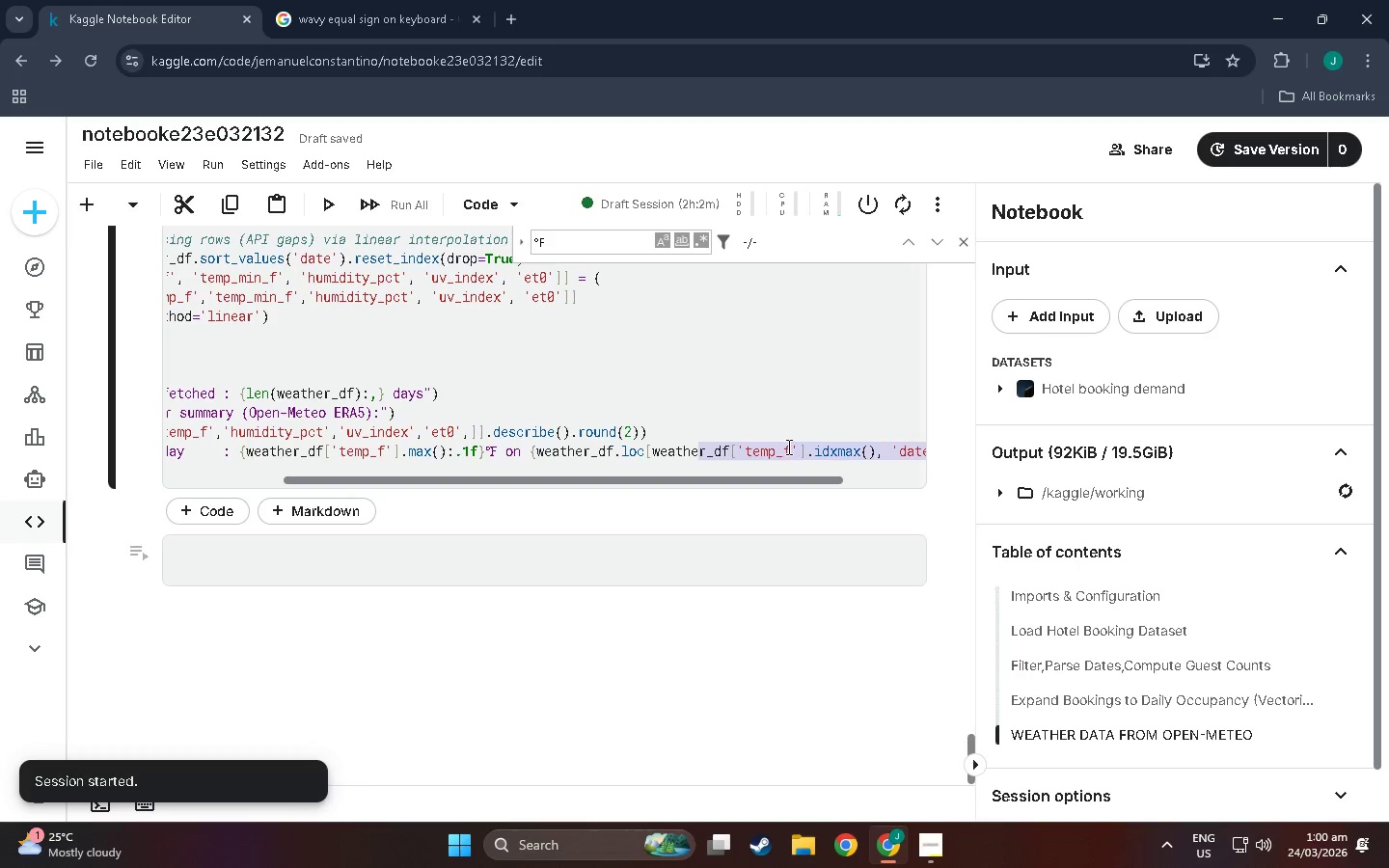 
left_click([787, 447])
 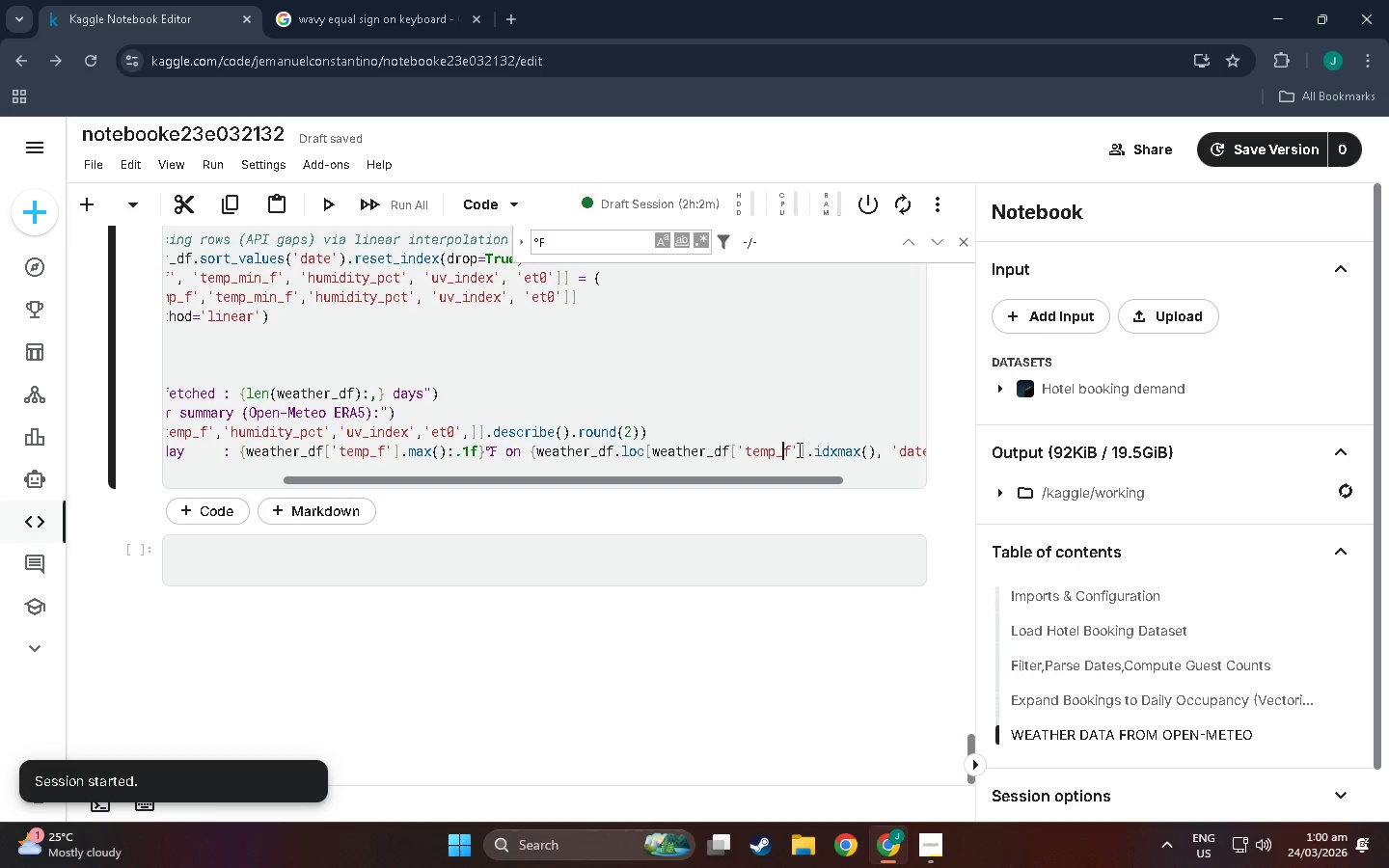 
left_click([798, 449])
 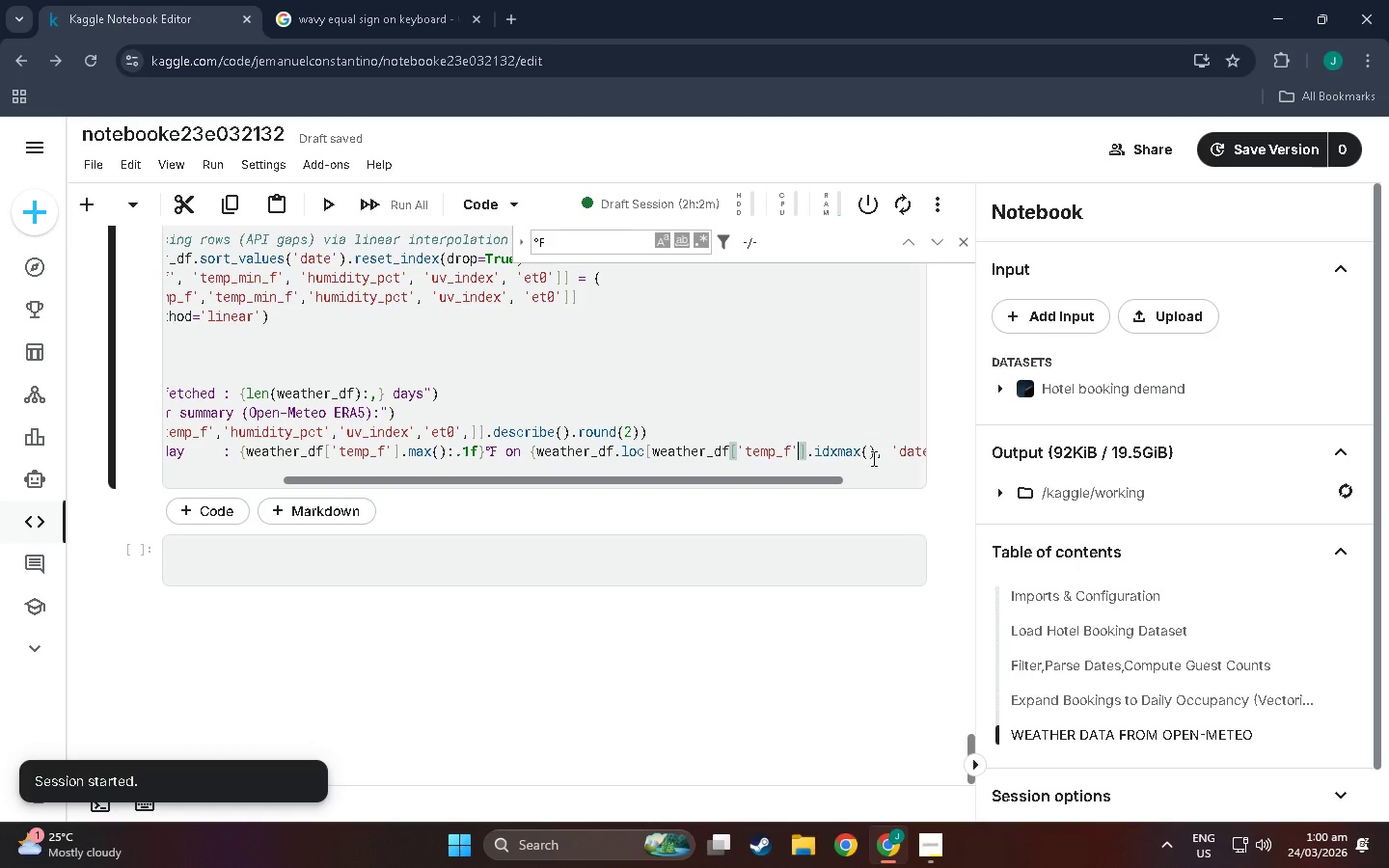 
wait(5.22)
 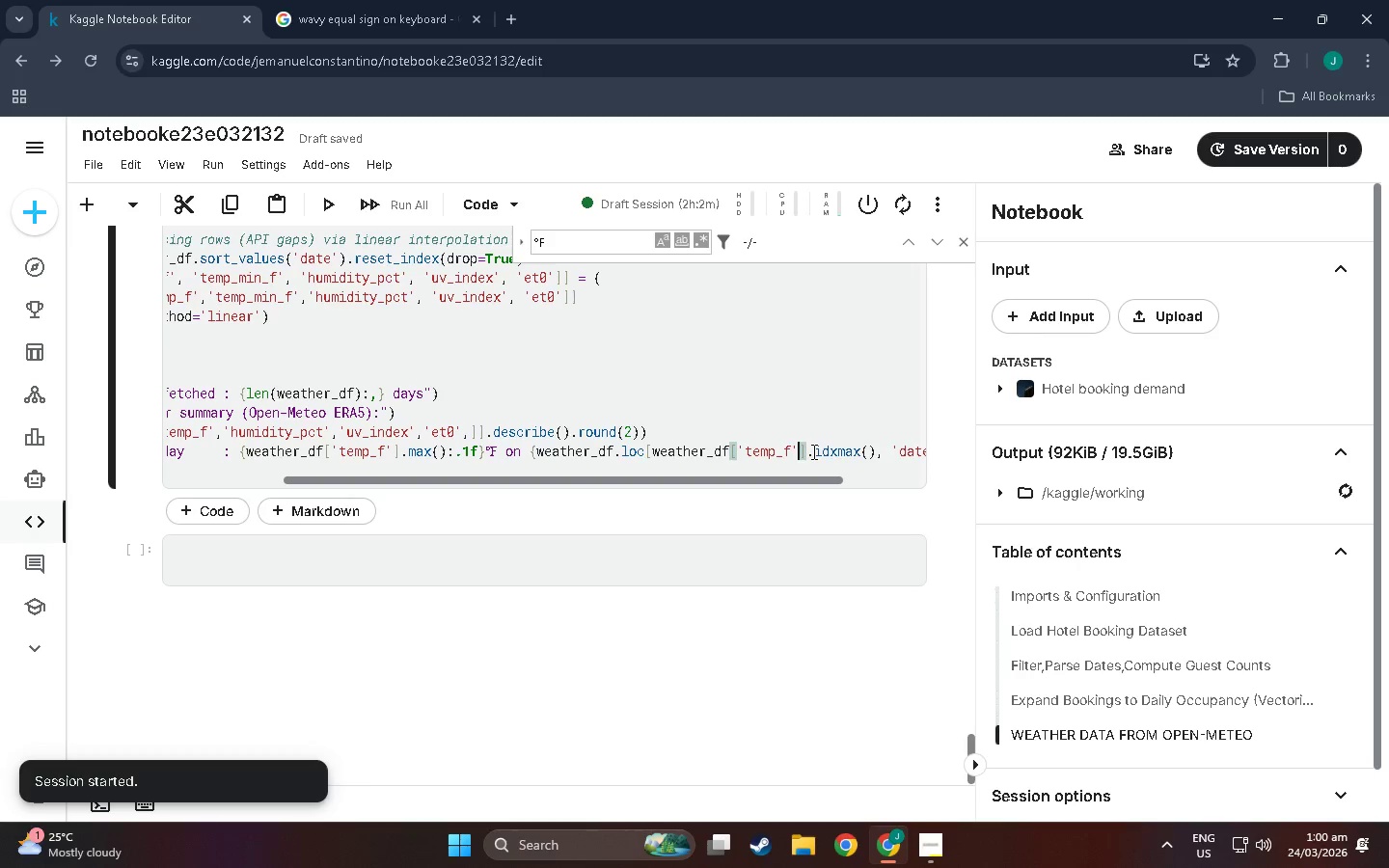 
left_click([877, 458])
 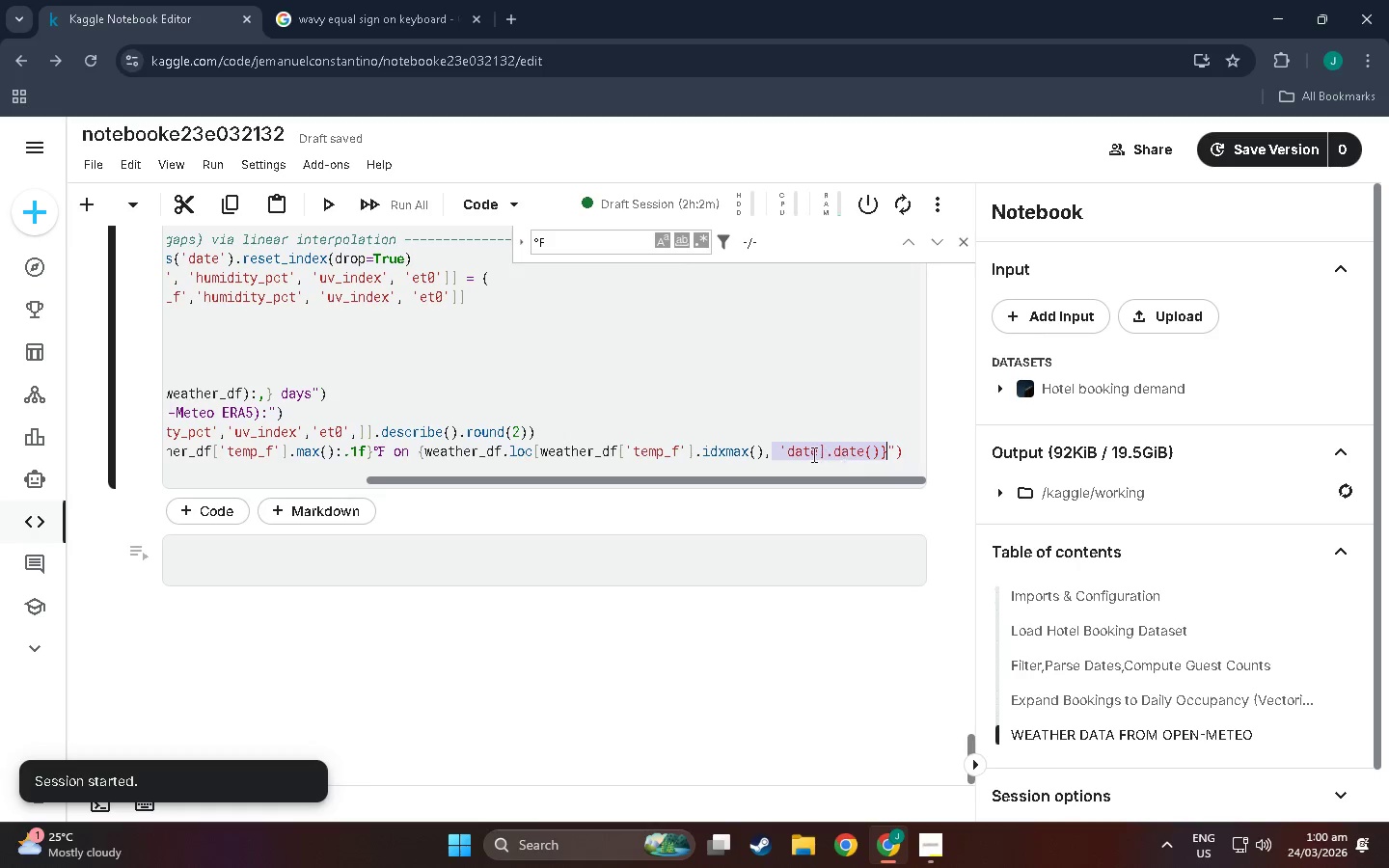 
double_click([823, 455])
 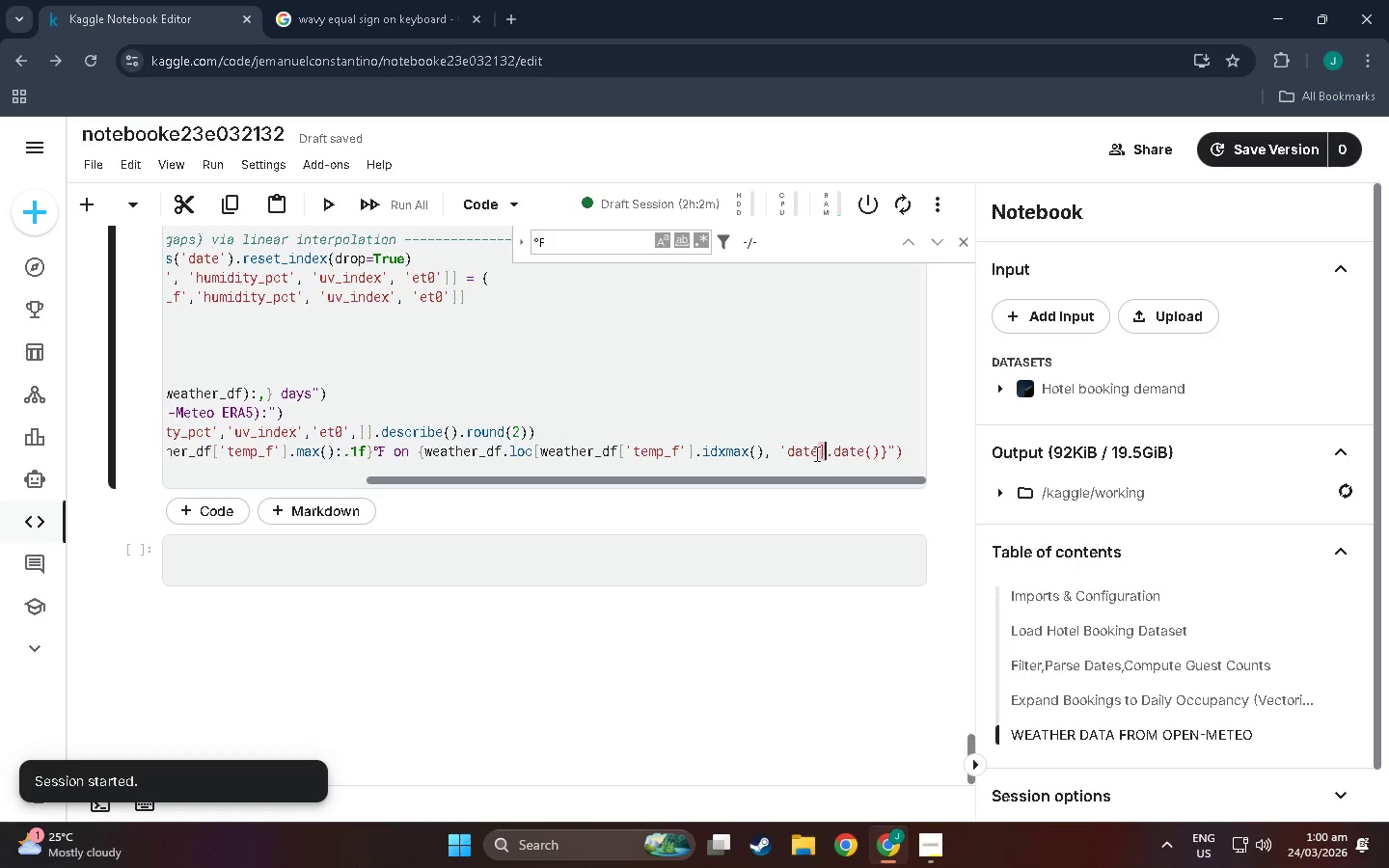 
triple_click([813, 452])
 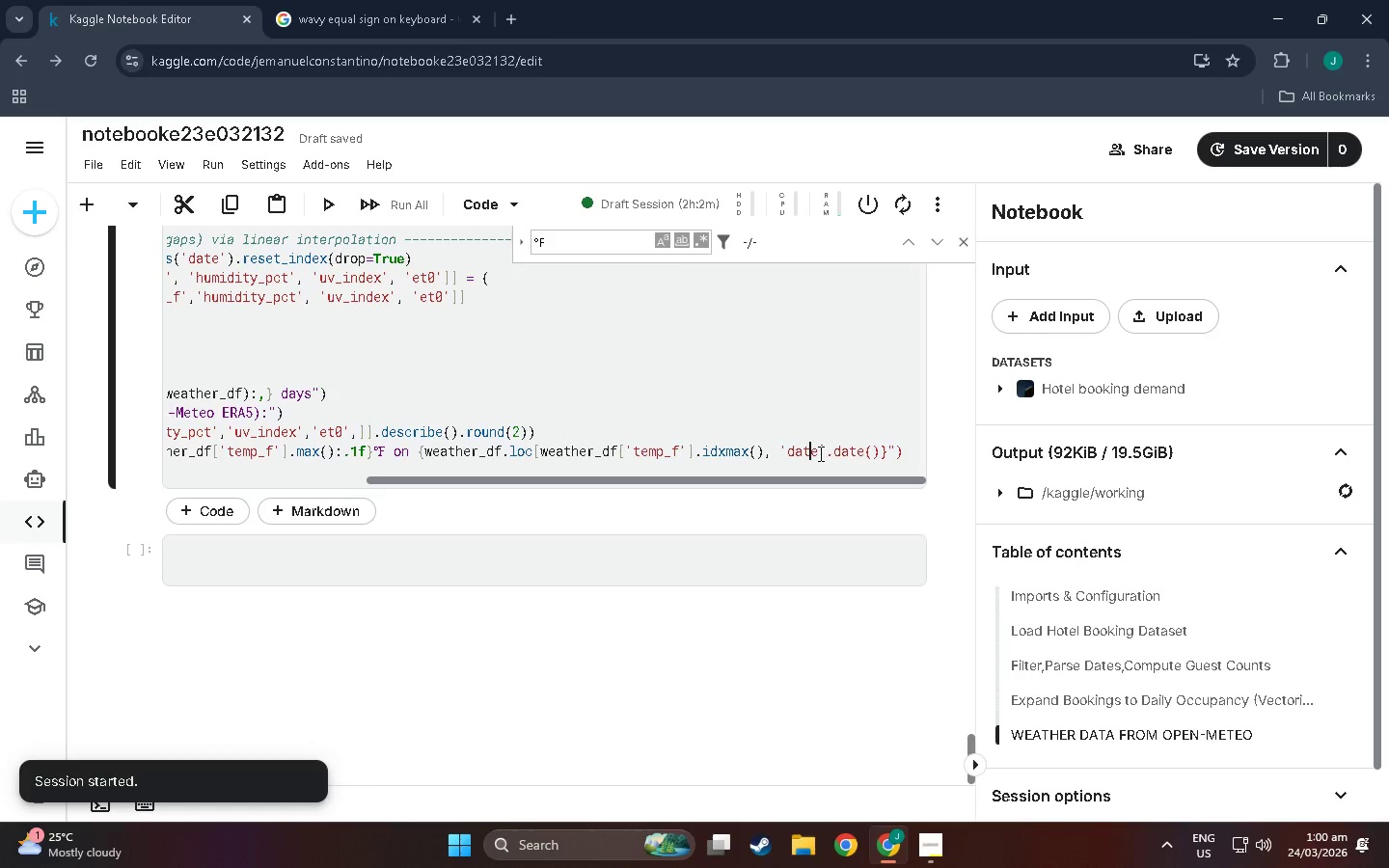 
triple_click([819, 453])
 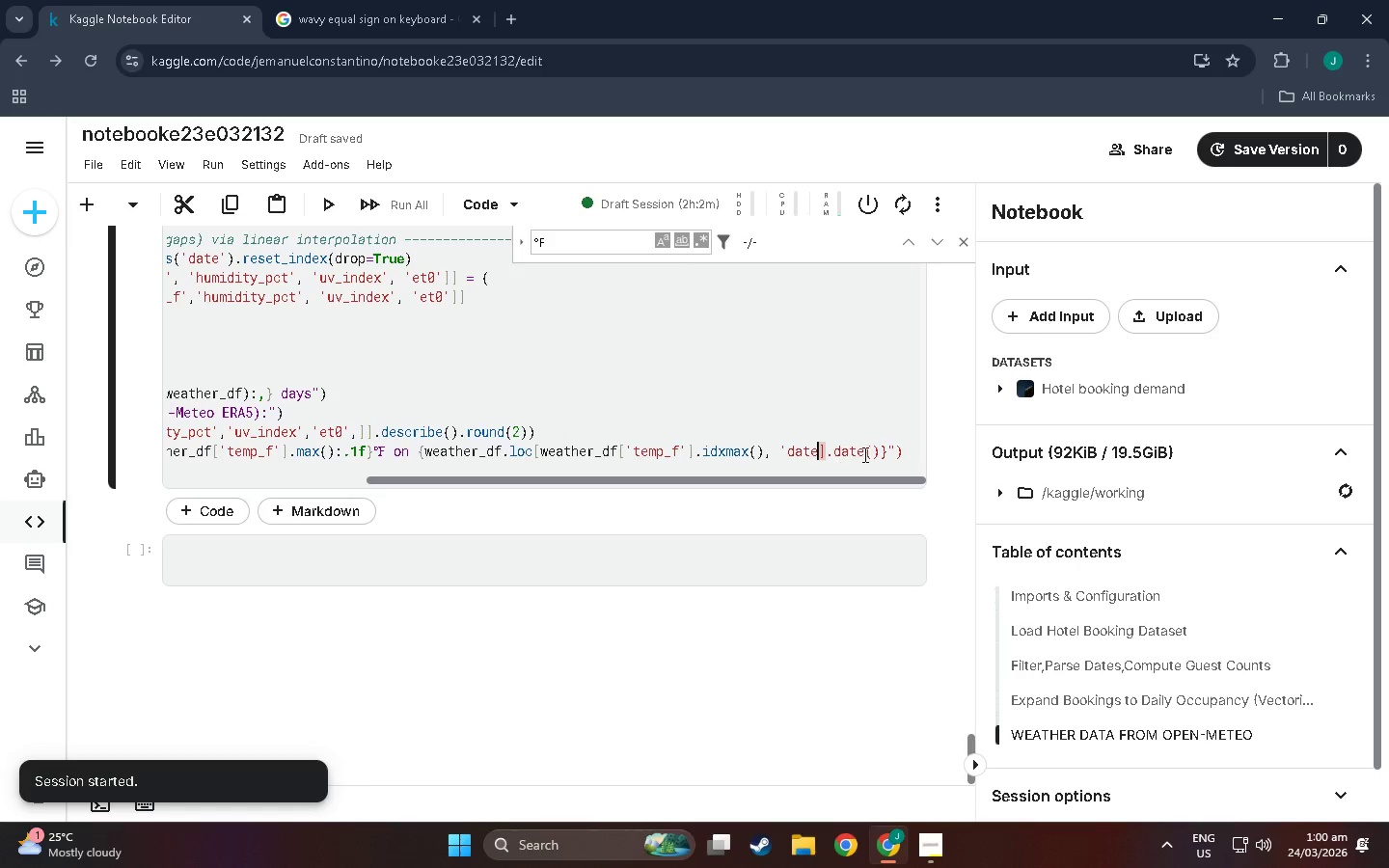 
key(Shift+Semicolon)
 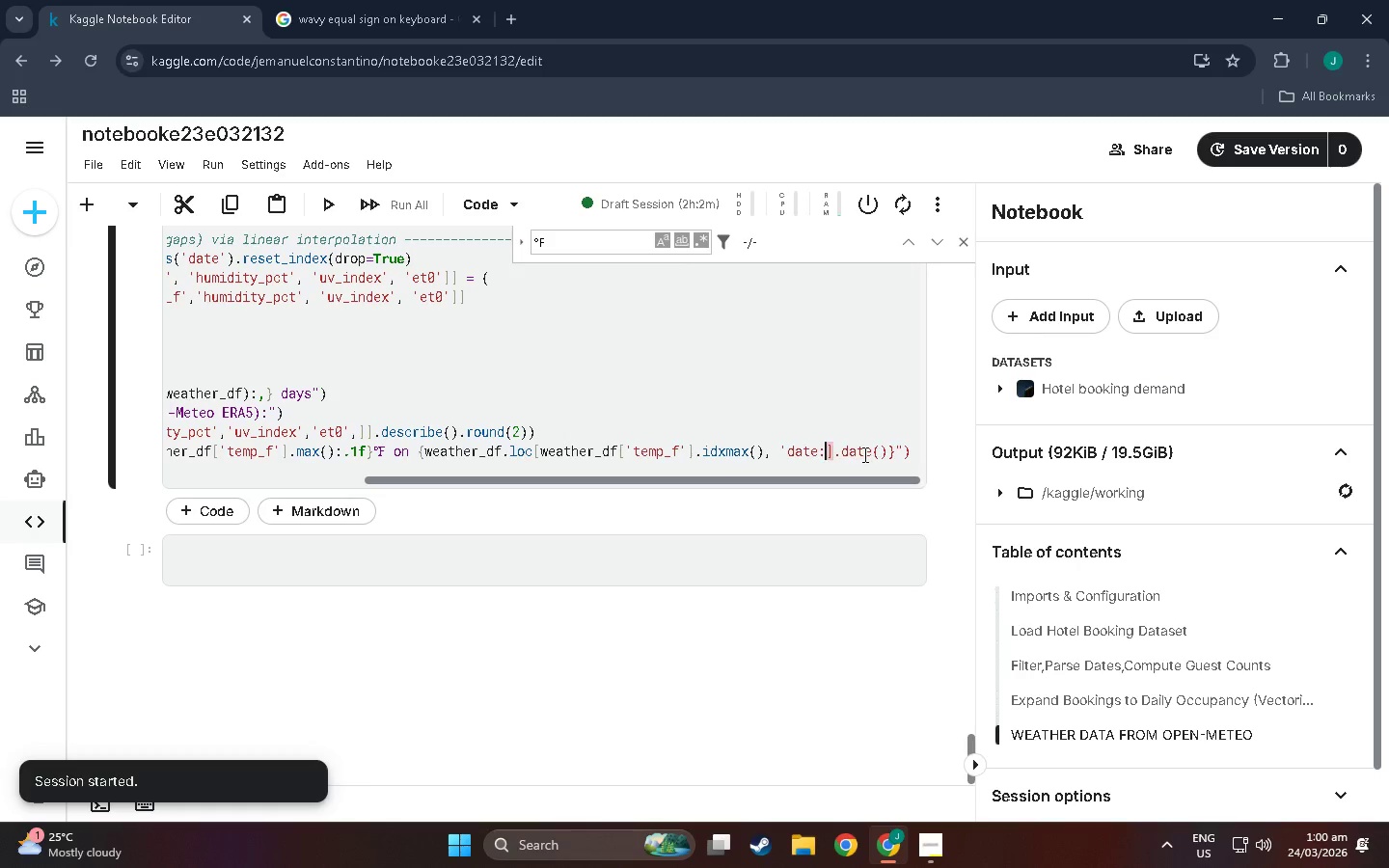 
key(Shift+Quote)
 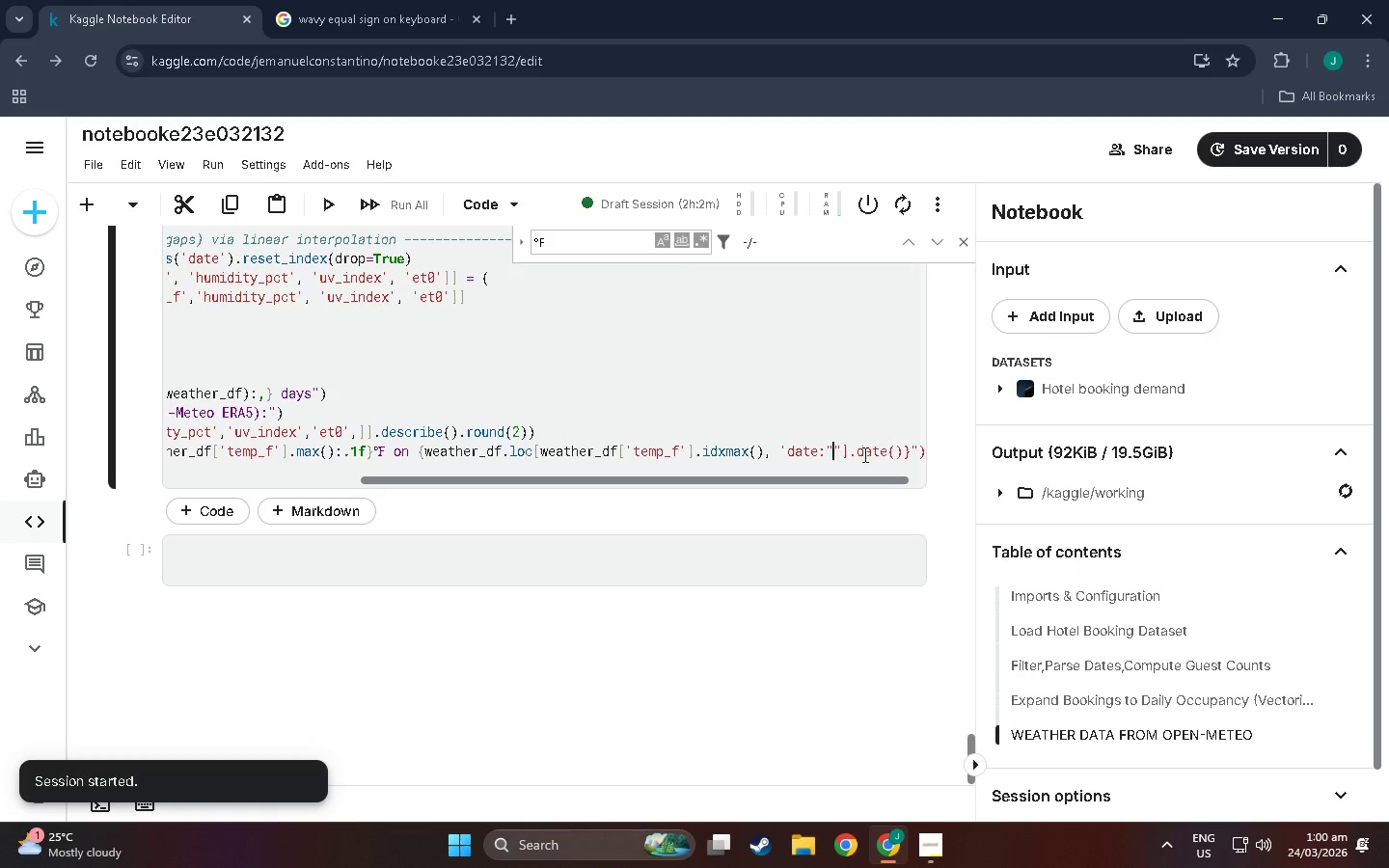 
key(Backspace)
 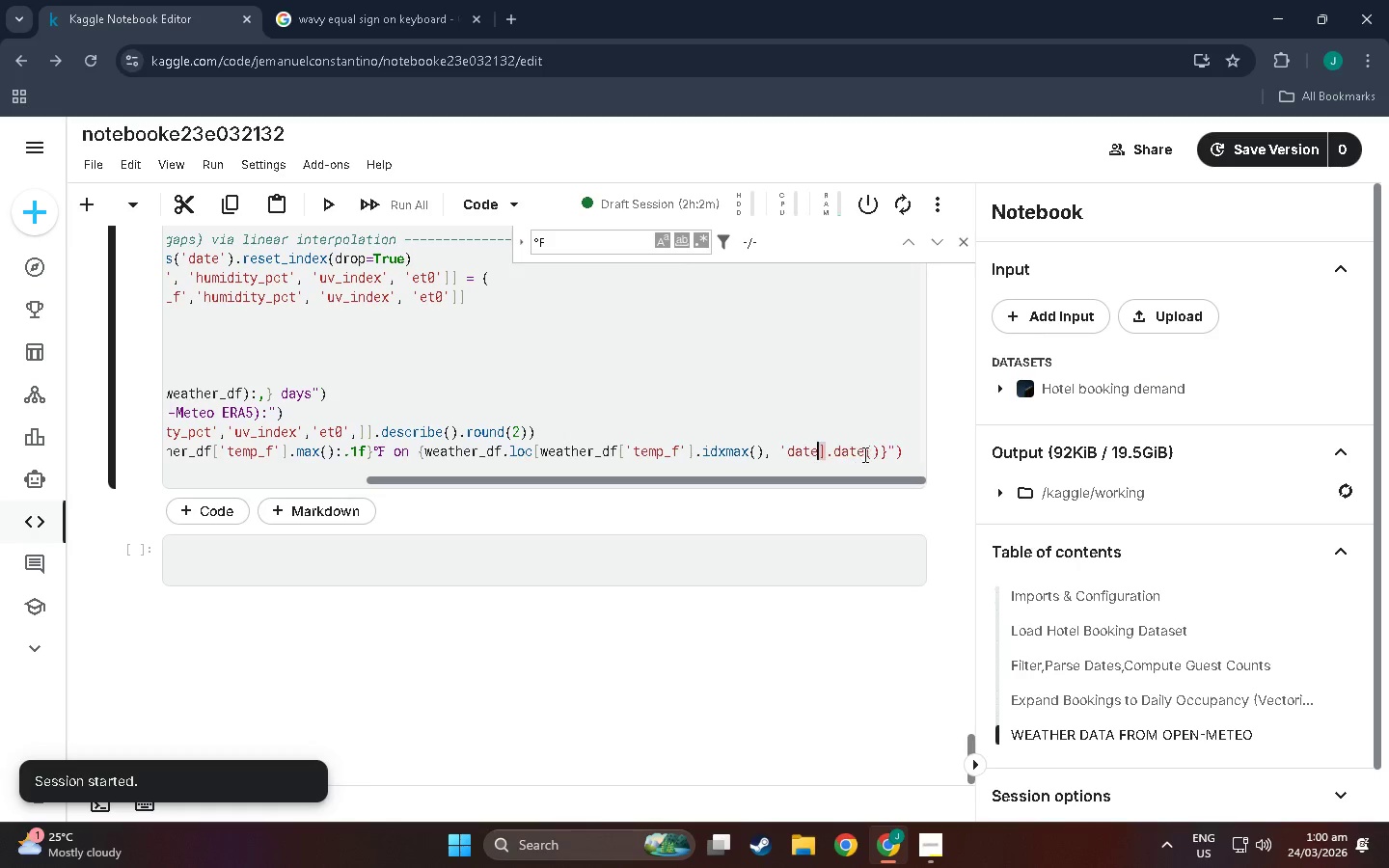 
key(Backspace)
 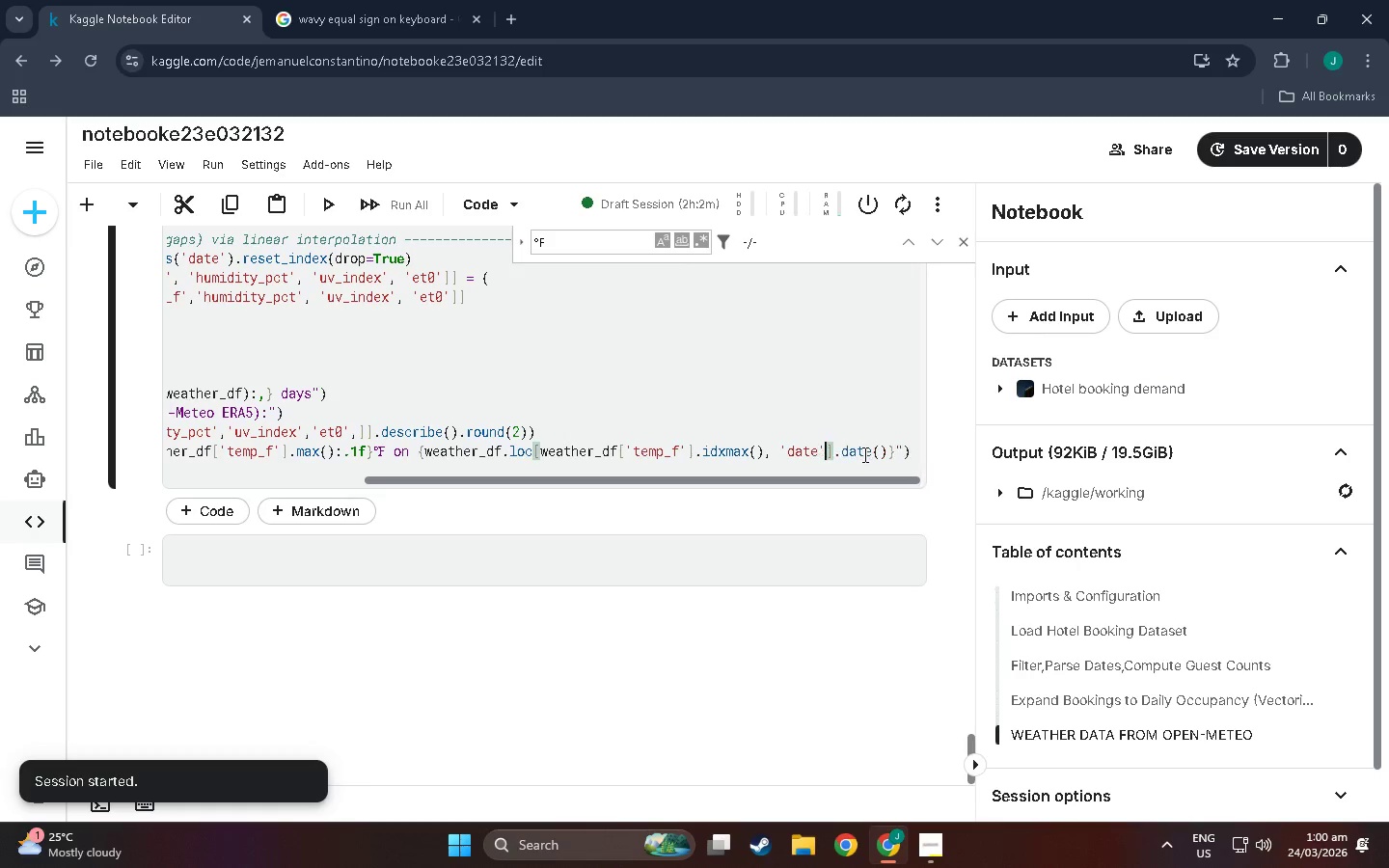 
key(Quote)
 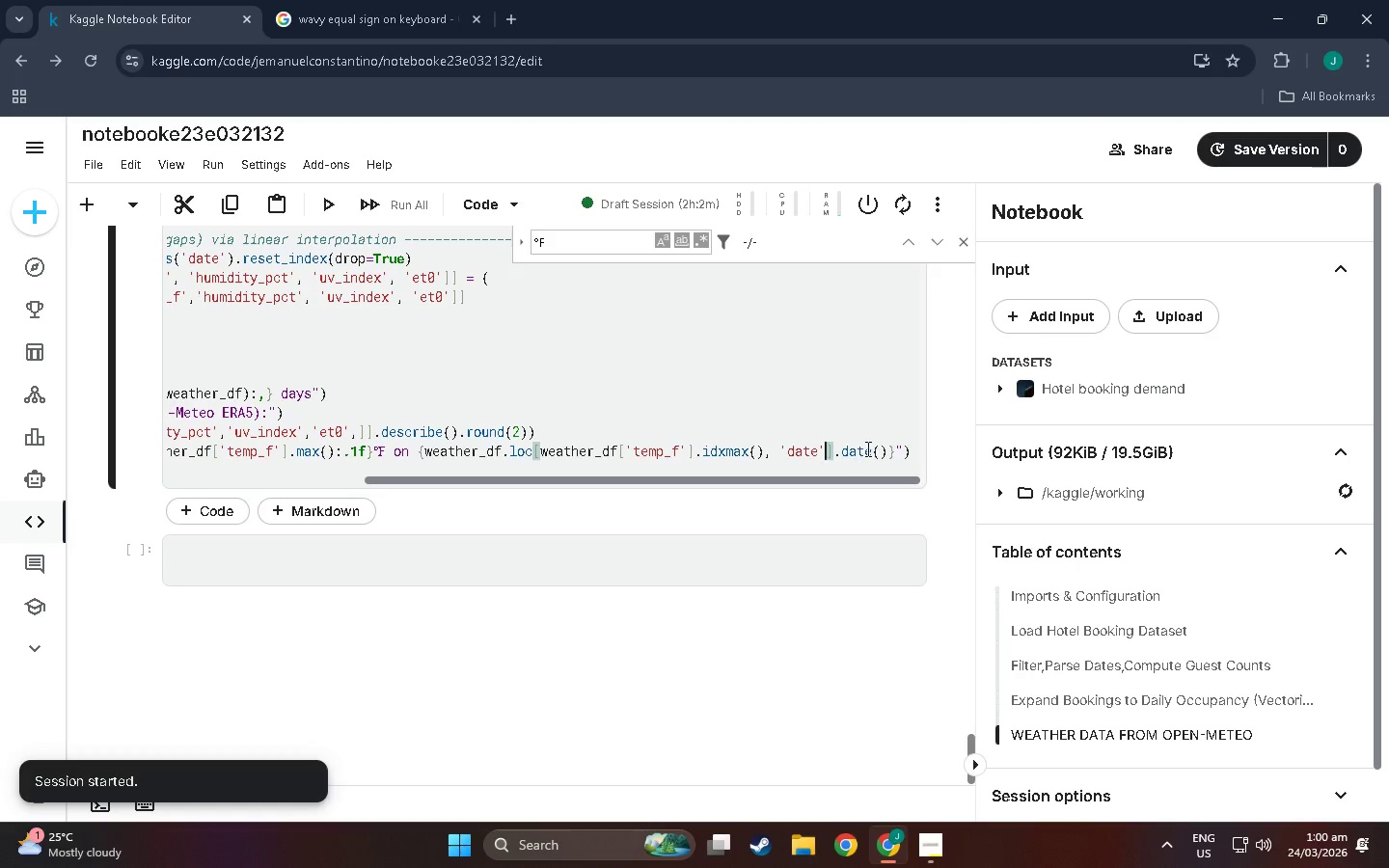 
double_click([878, 451])
 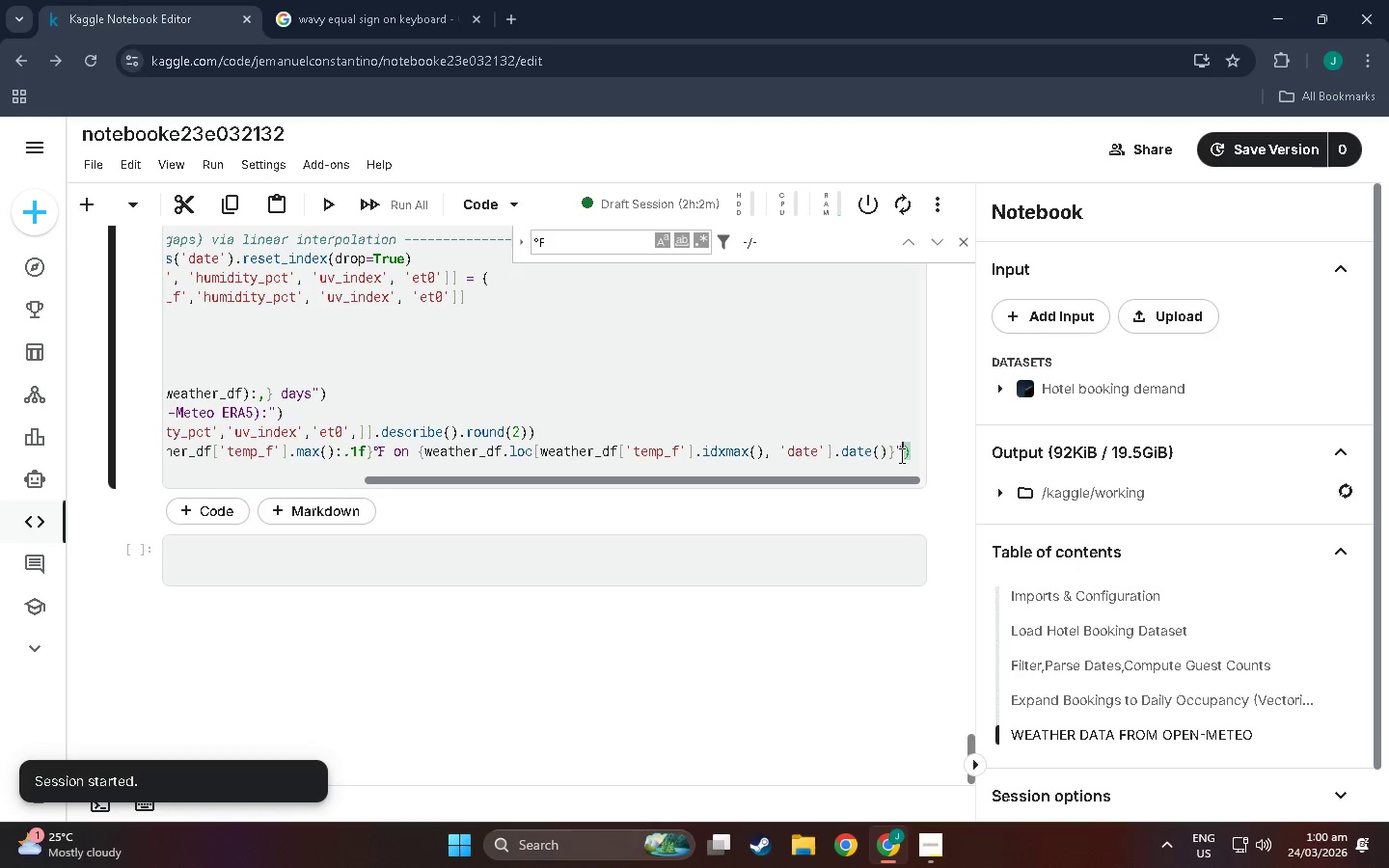 
triple_click([900, 455])
 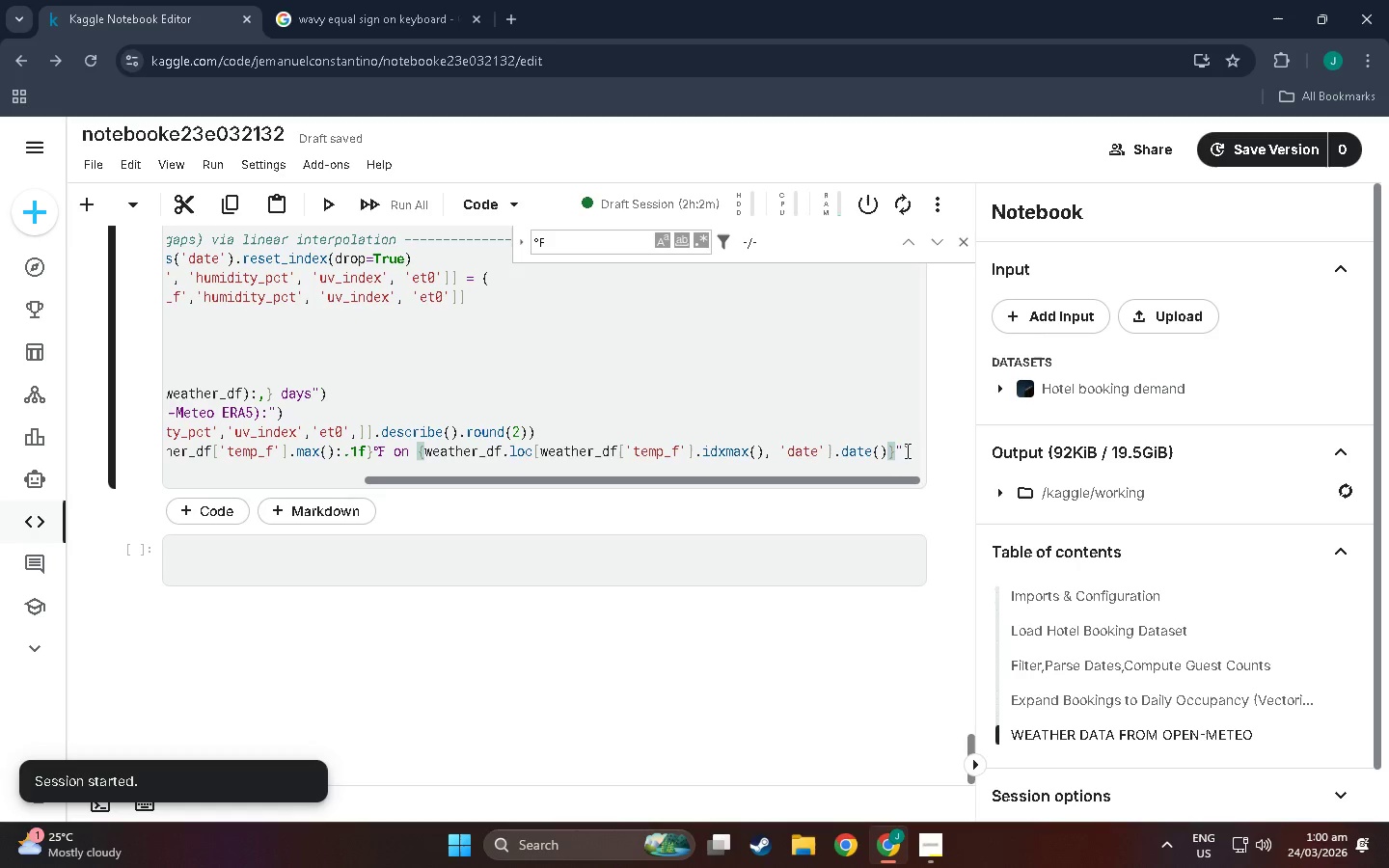 
left_click([921, 452])
 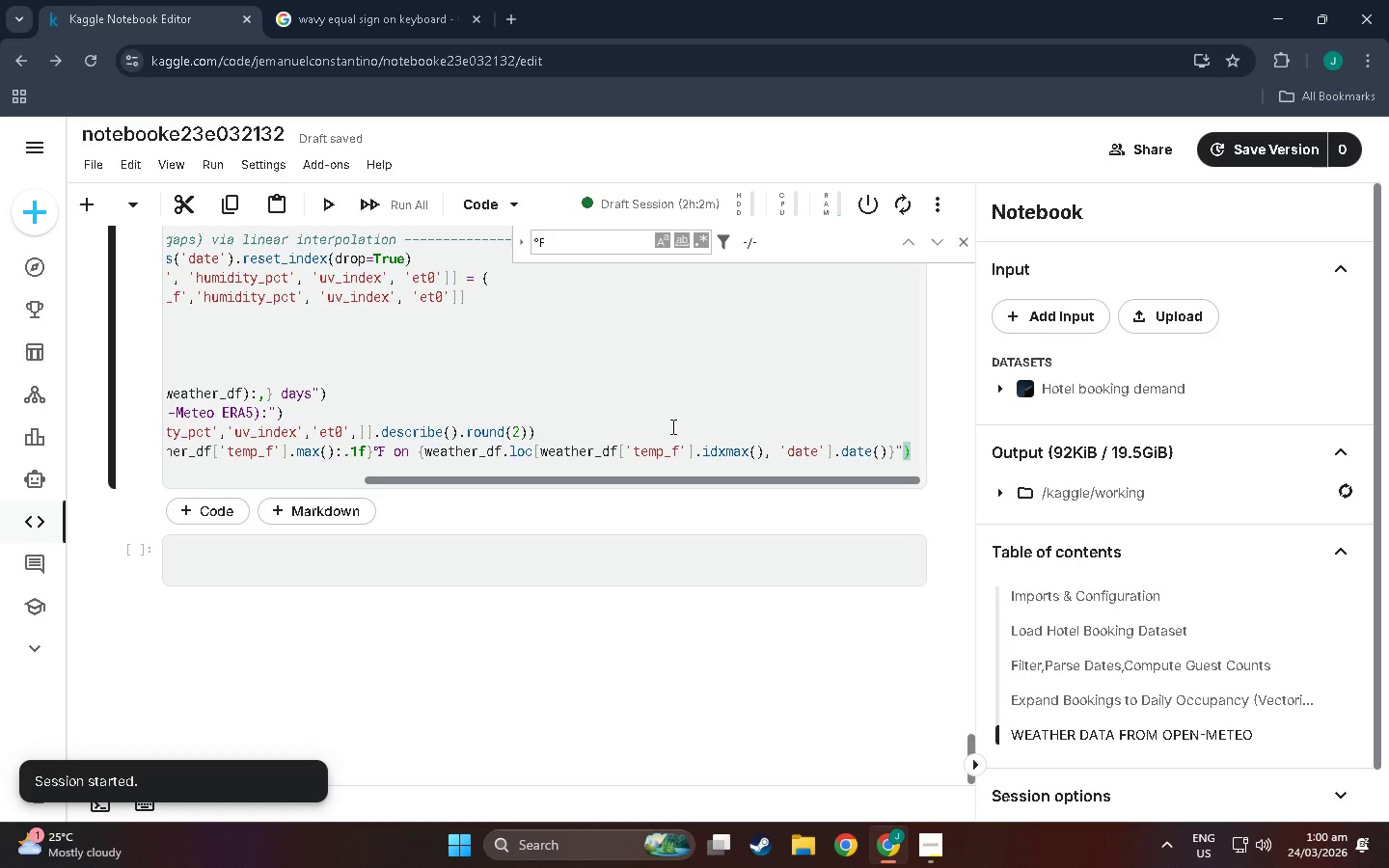 
scroll: coordinate [647, 426], scroll_direction: down, amount: 3.0
 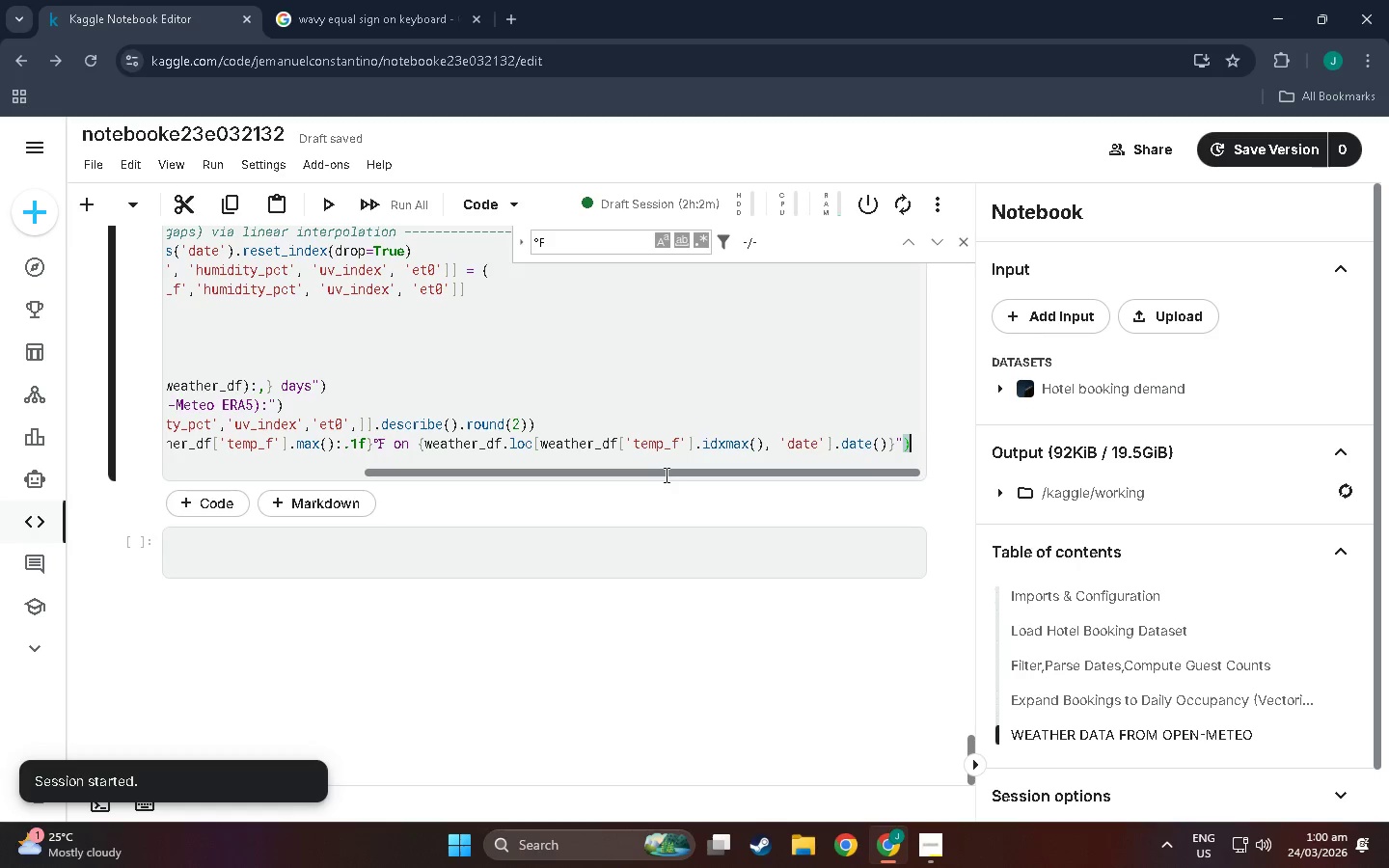 
left_click_drag(start_coordinate=[665, 475], to_coordinate=[234, 480])
 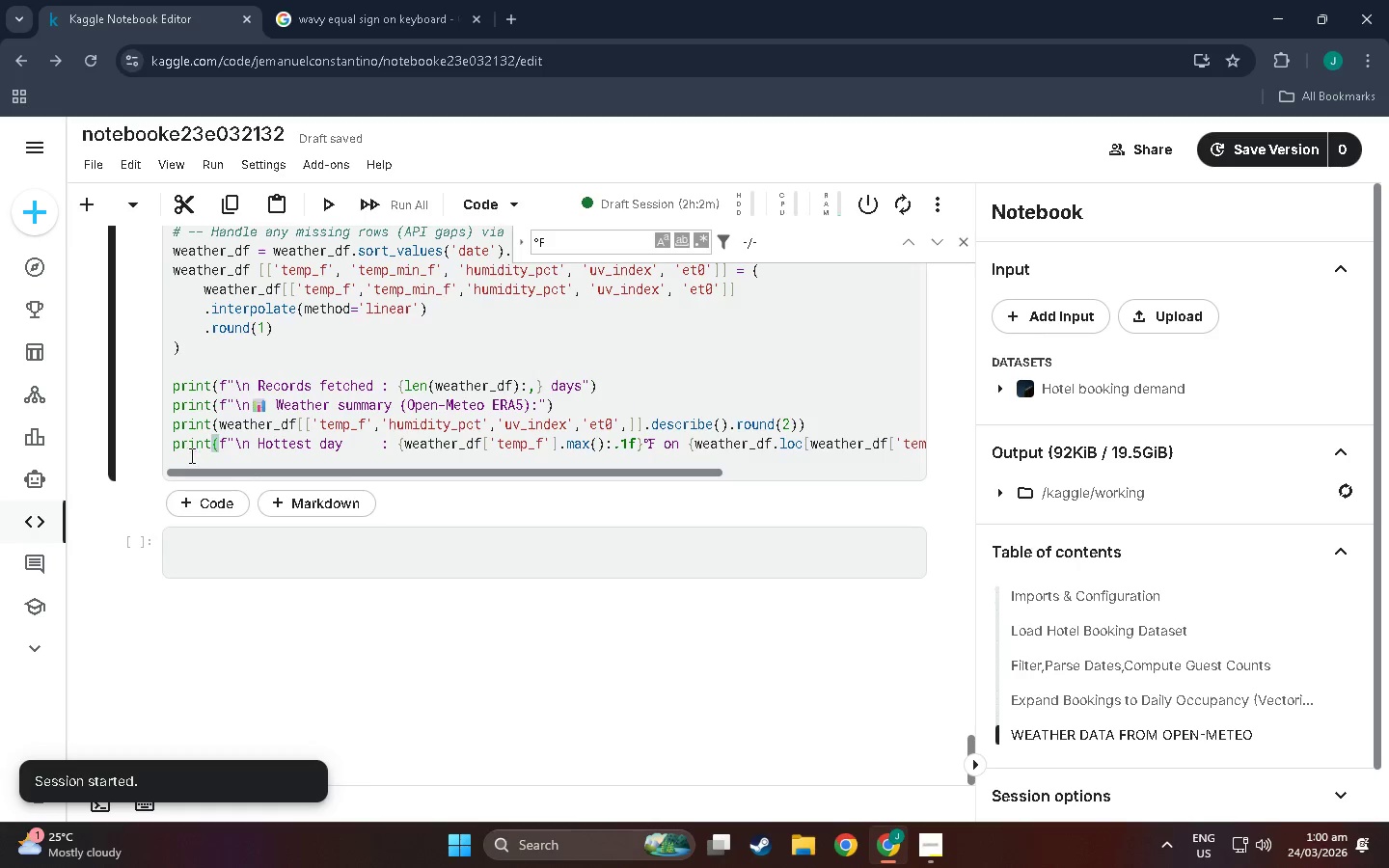 
left_click([188, 455])
 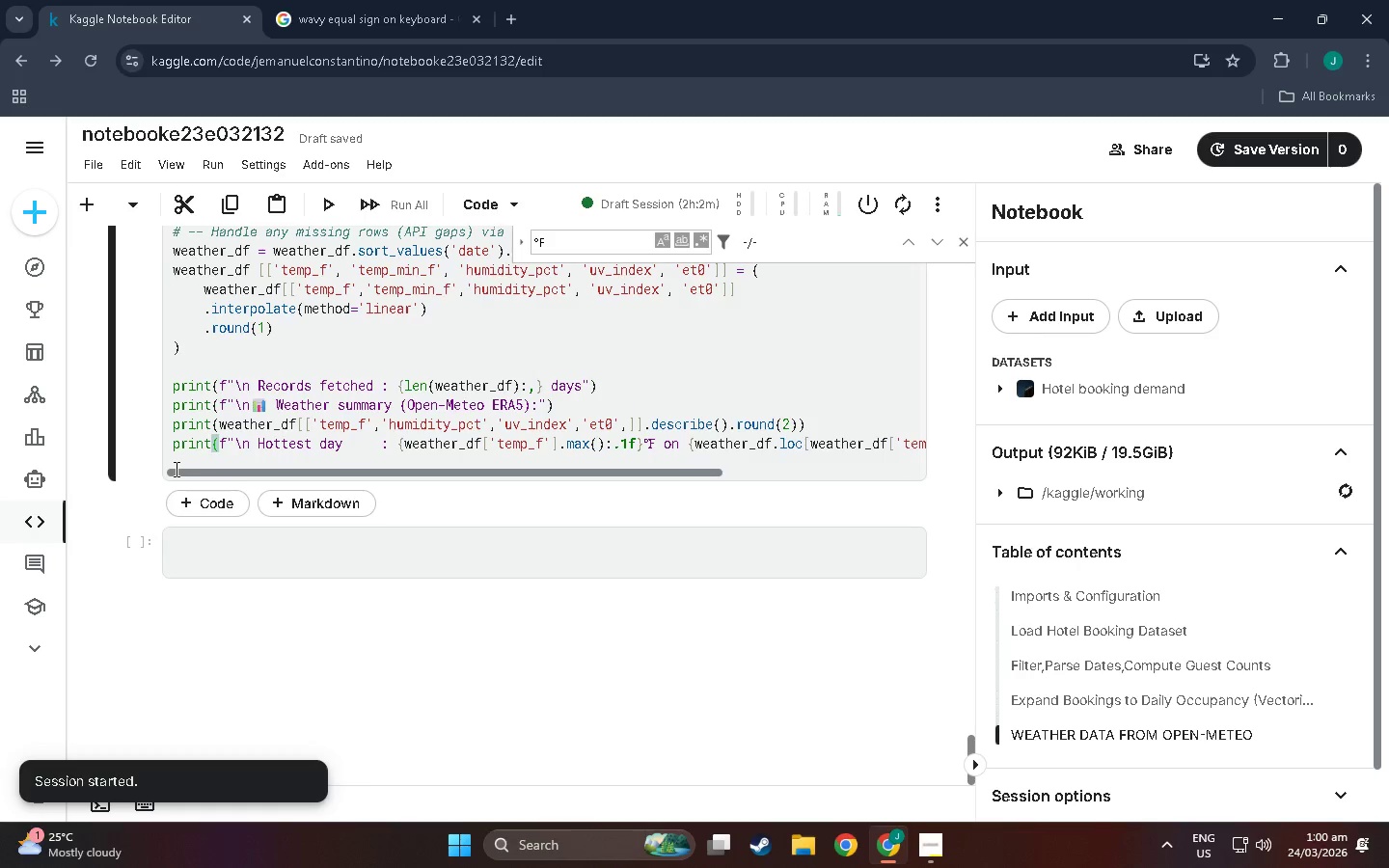 
left_click([201, 459])
 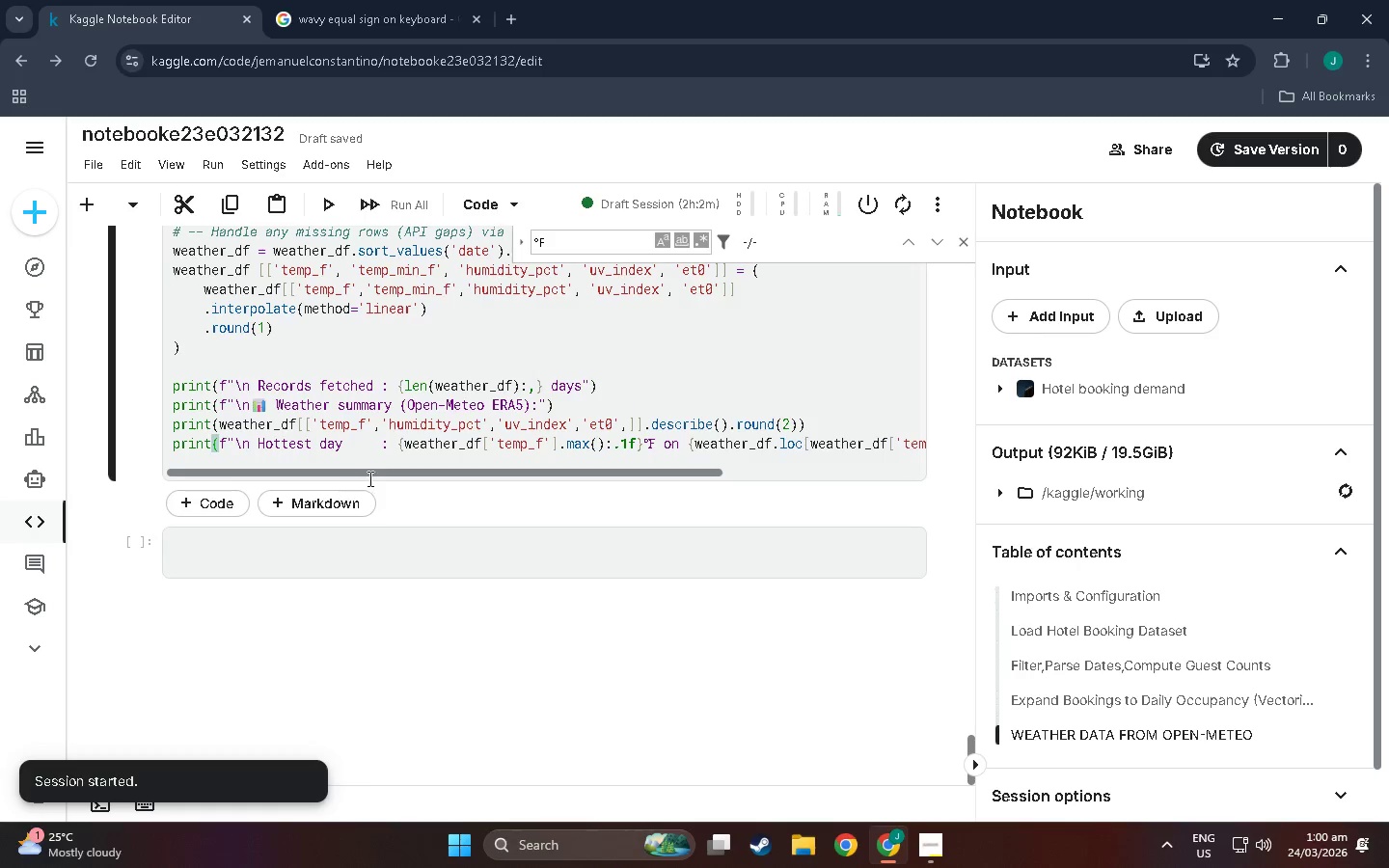 
left_click_drag(start_coordinate=[368, 478], to_coordinate=[386, 475])
 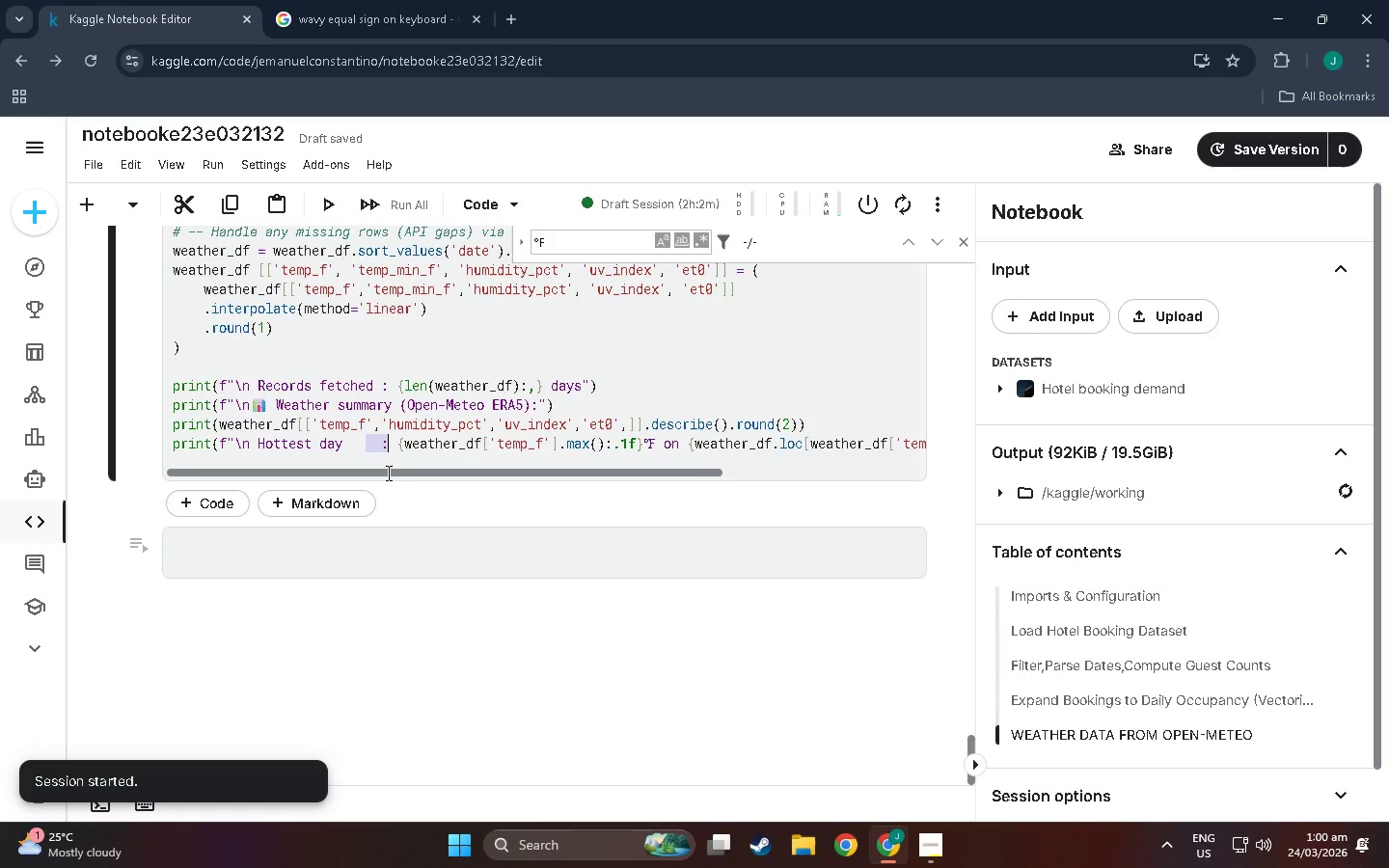 
left_click_drag(start_coordinate=[387, 473], to_coordinate=[817, 467])
 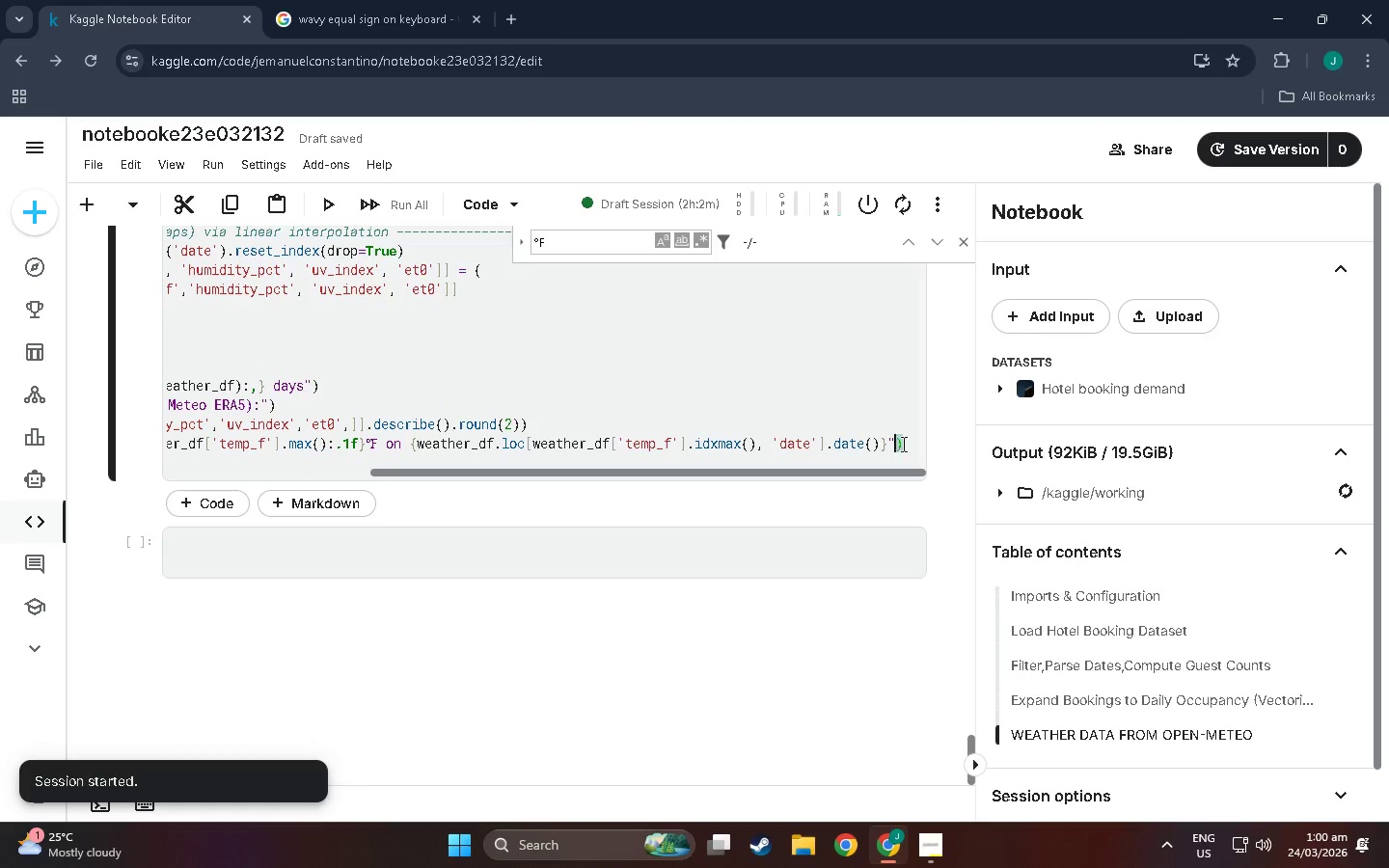 
double_click([904, 445])
 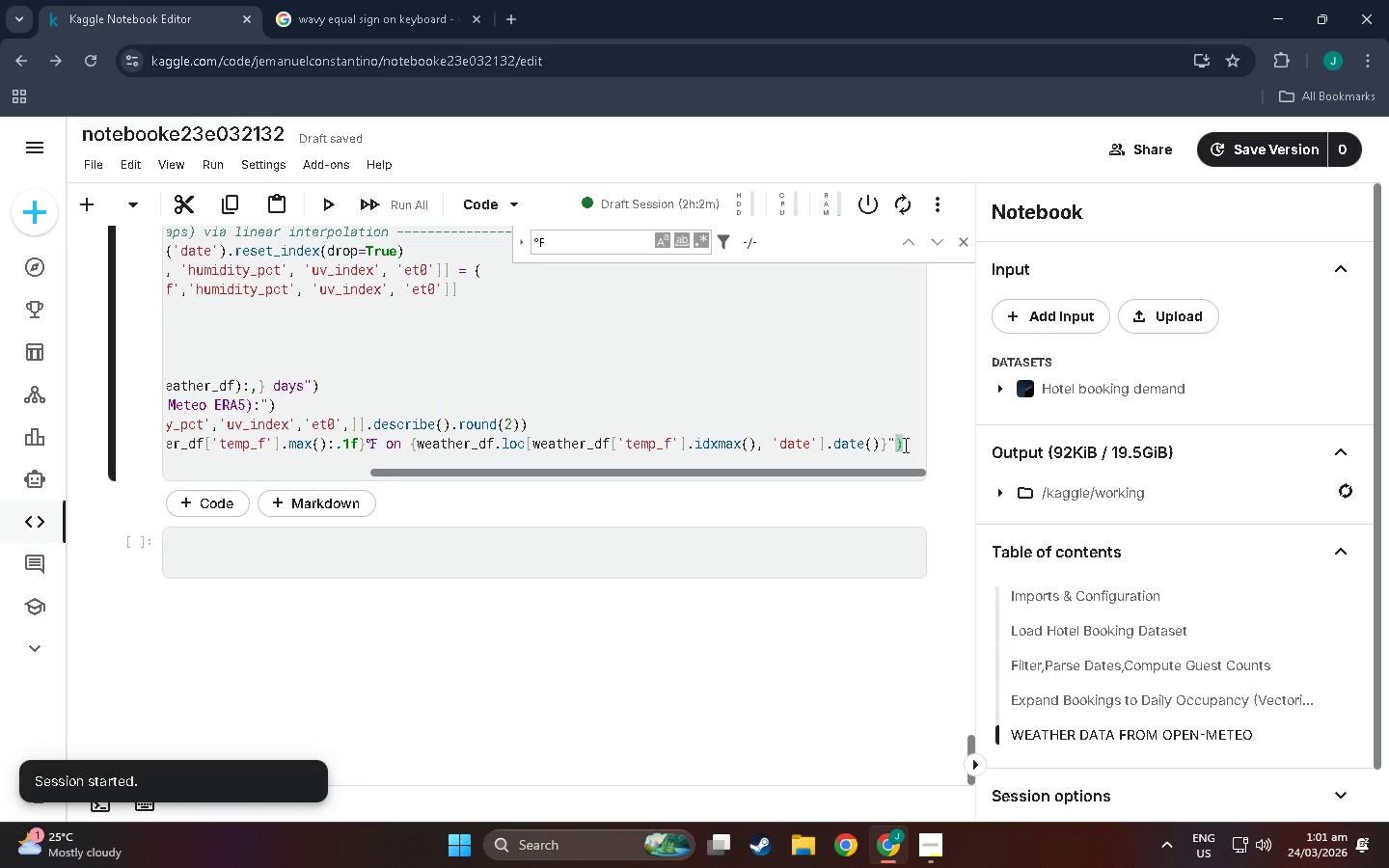 
key(Enter)
 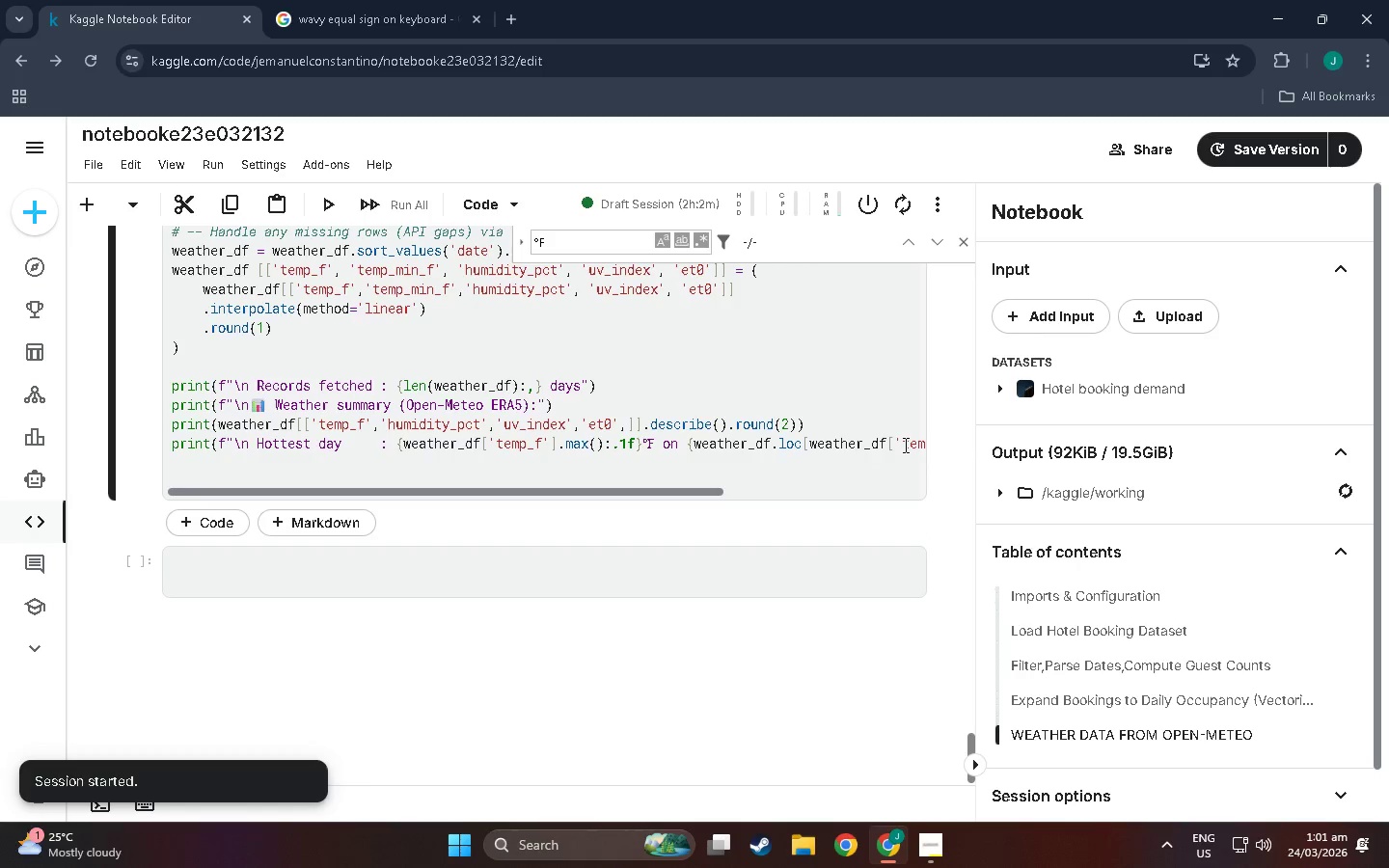 
type(print()
 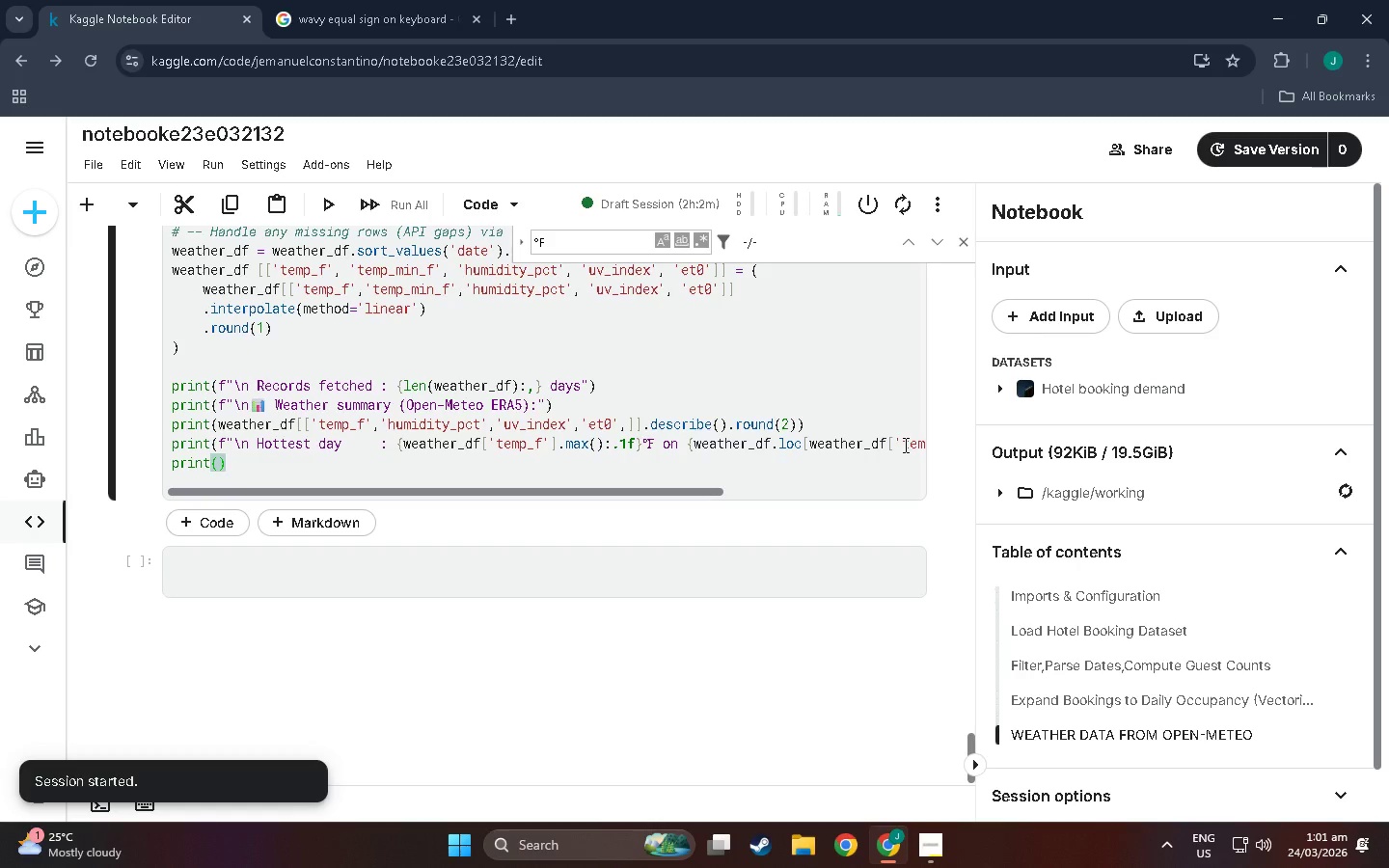 
type(f')
key(Backspace)
type("\n Coolest dayL)
key(Backspace)
type(: )
 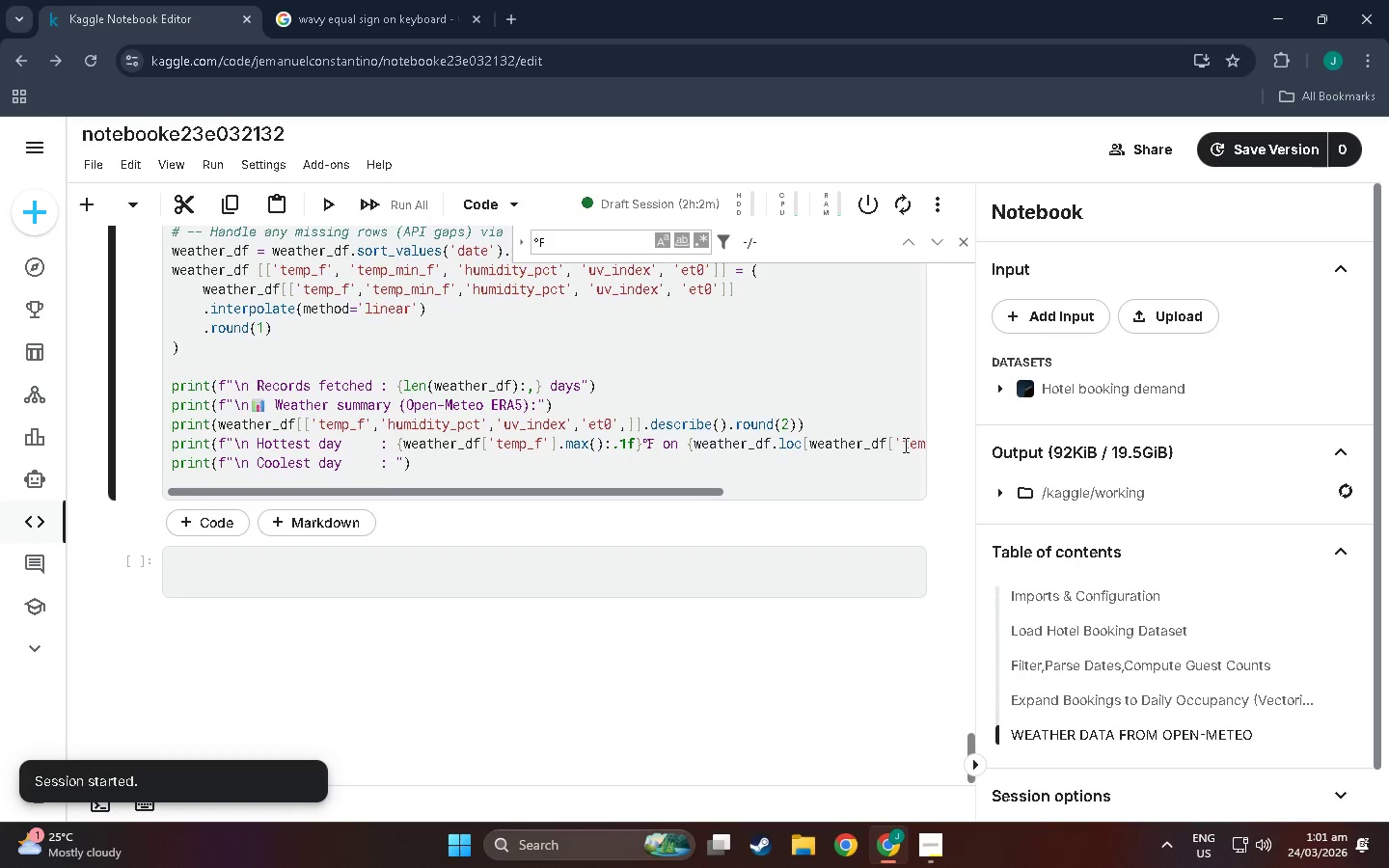 
key(Shift+BracketLeft)
 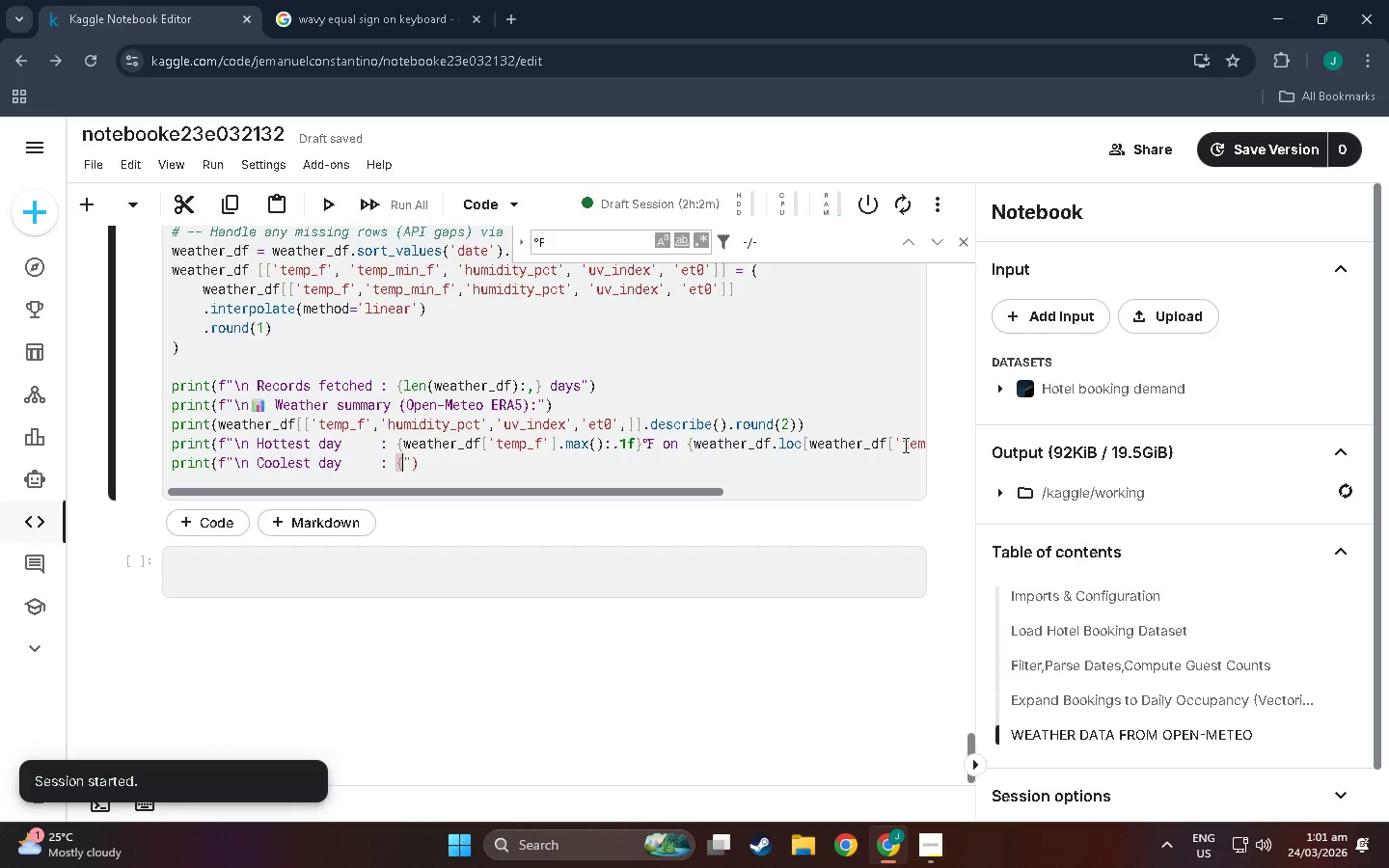 
type(weather_df)
 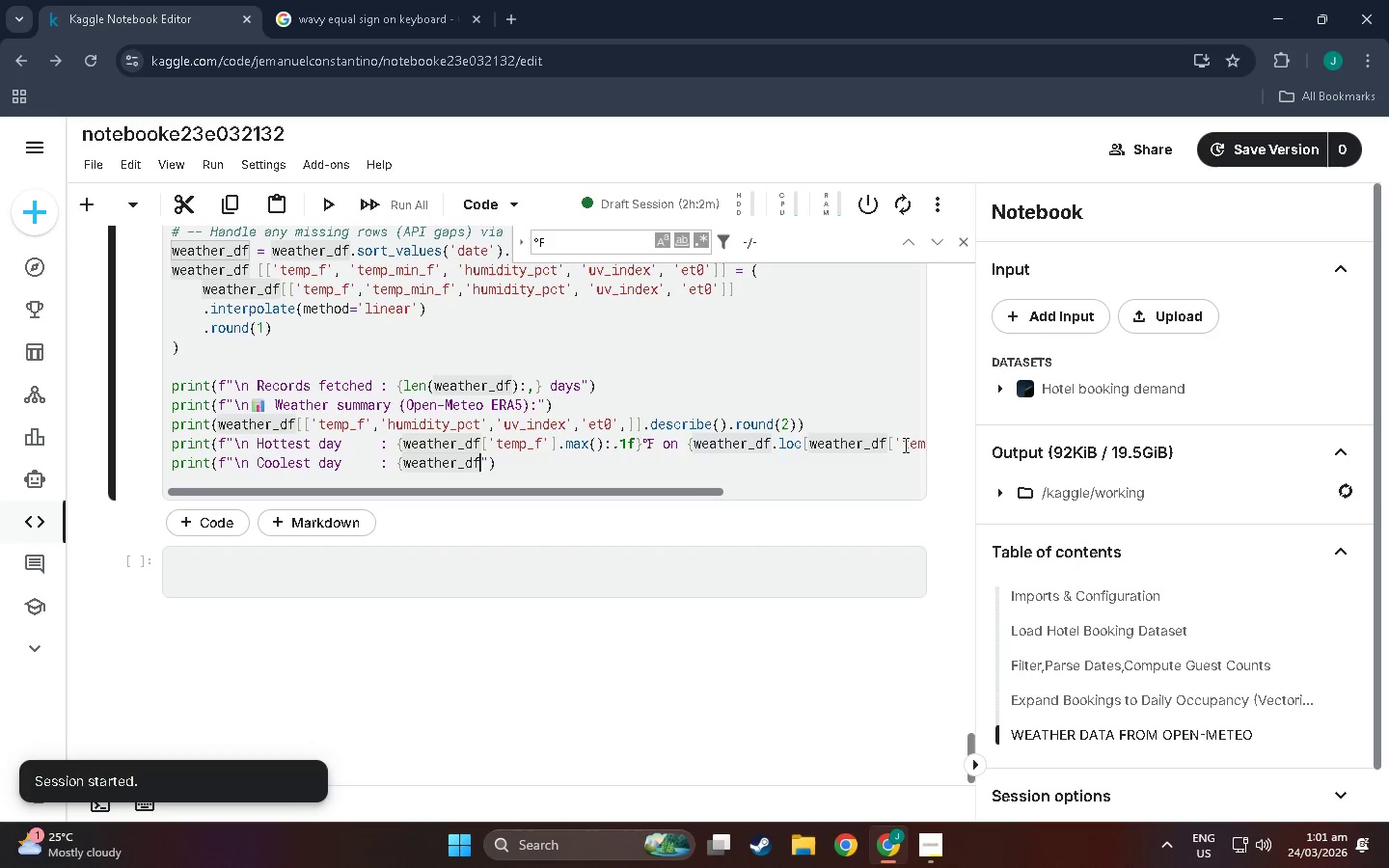 
type([;)
key(Backspace)
type('hum)
 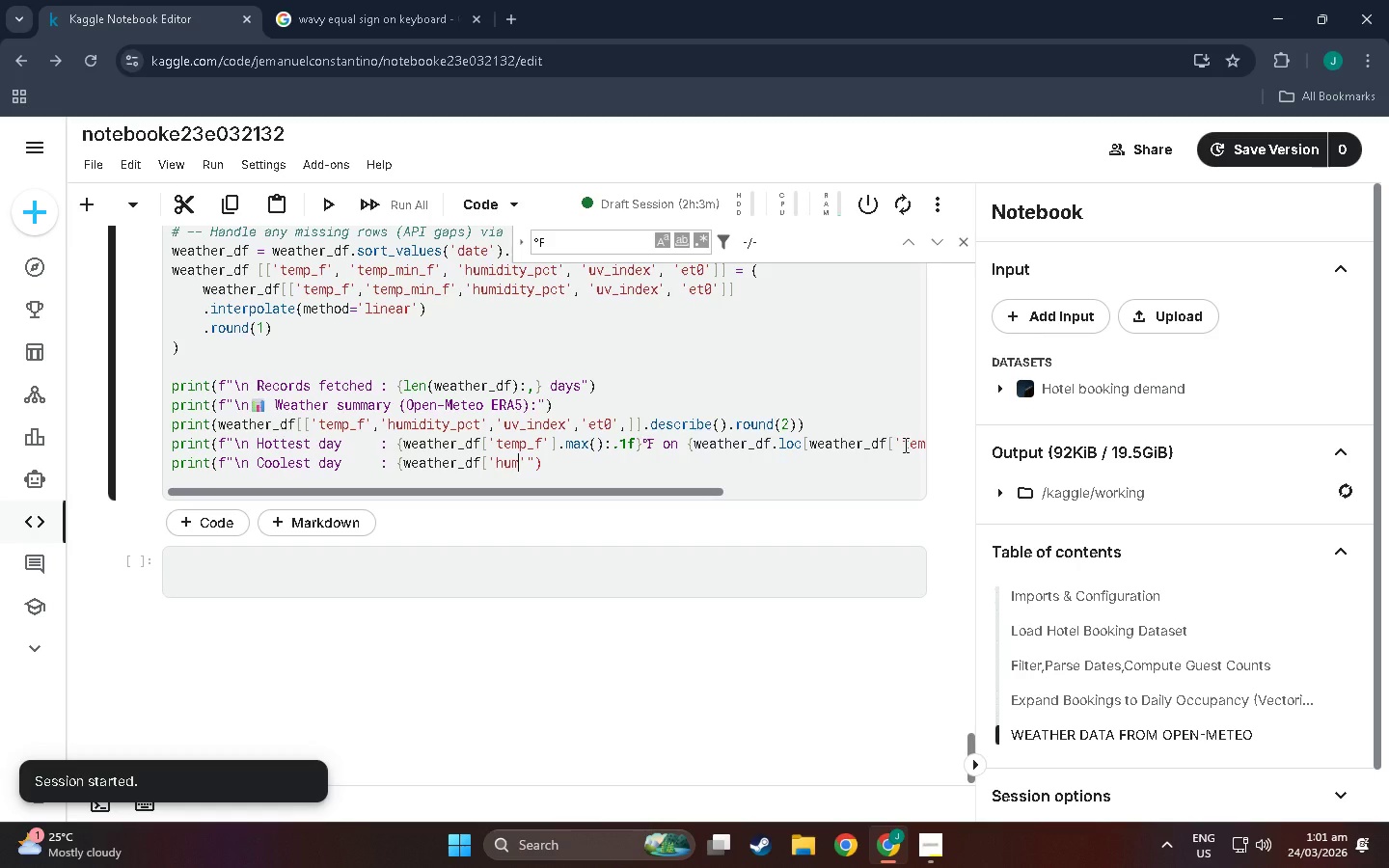 
wait(5.16)
 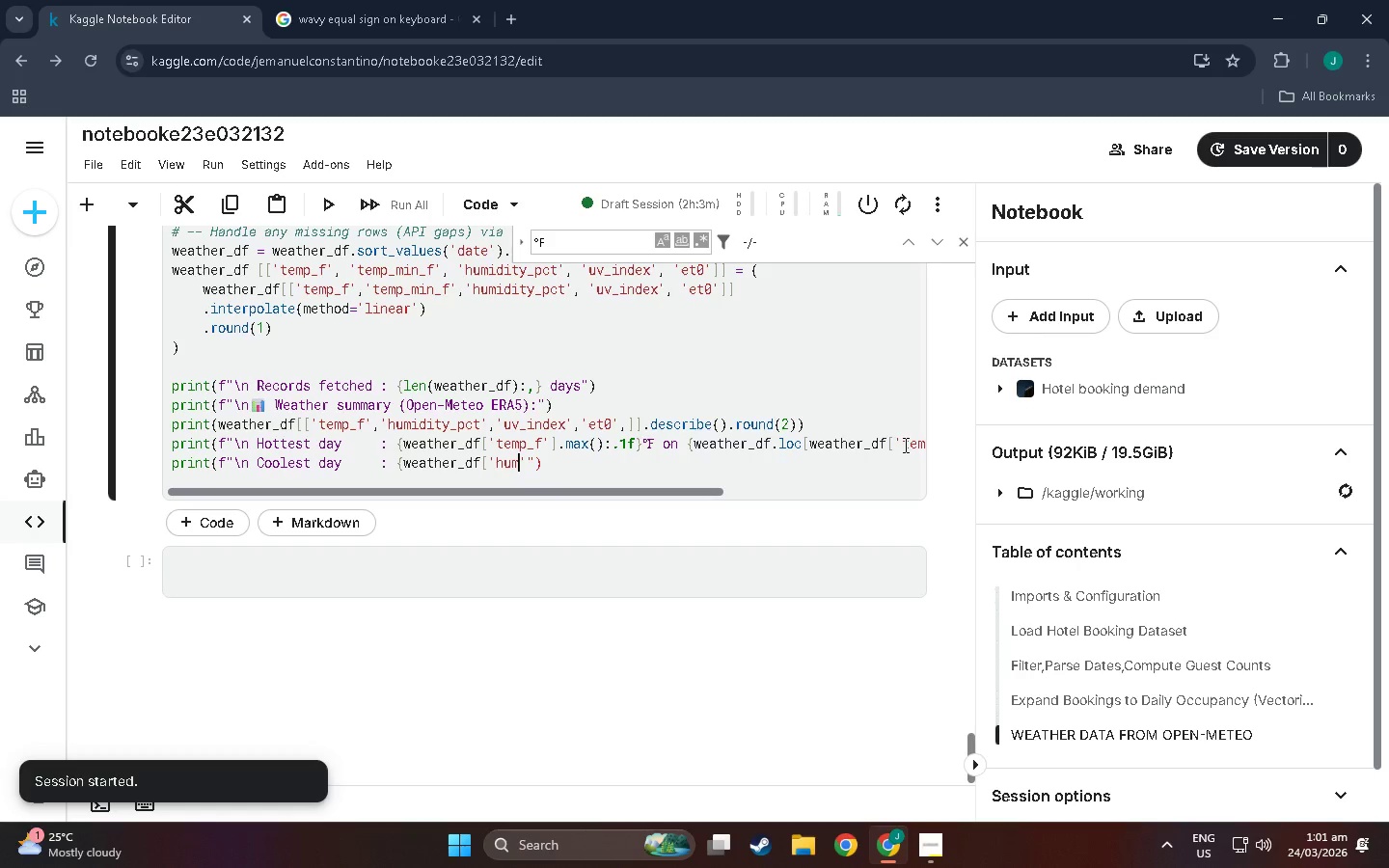 
key(Backspace)
key(Backspace)
key(Backspace)
type(temp_f)
 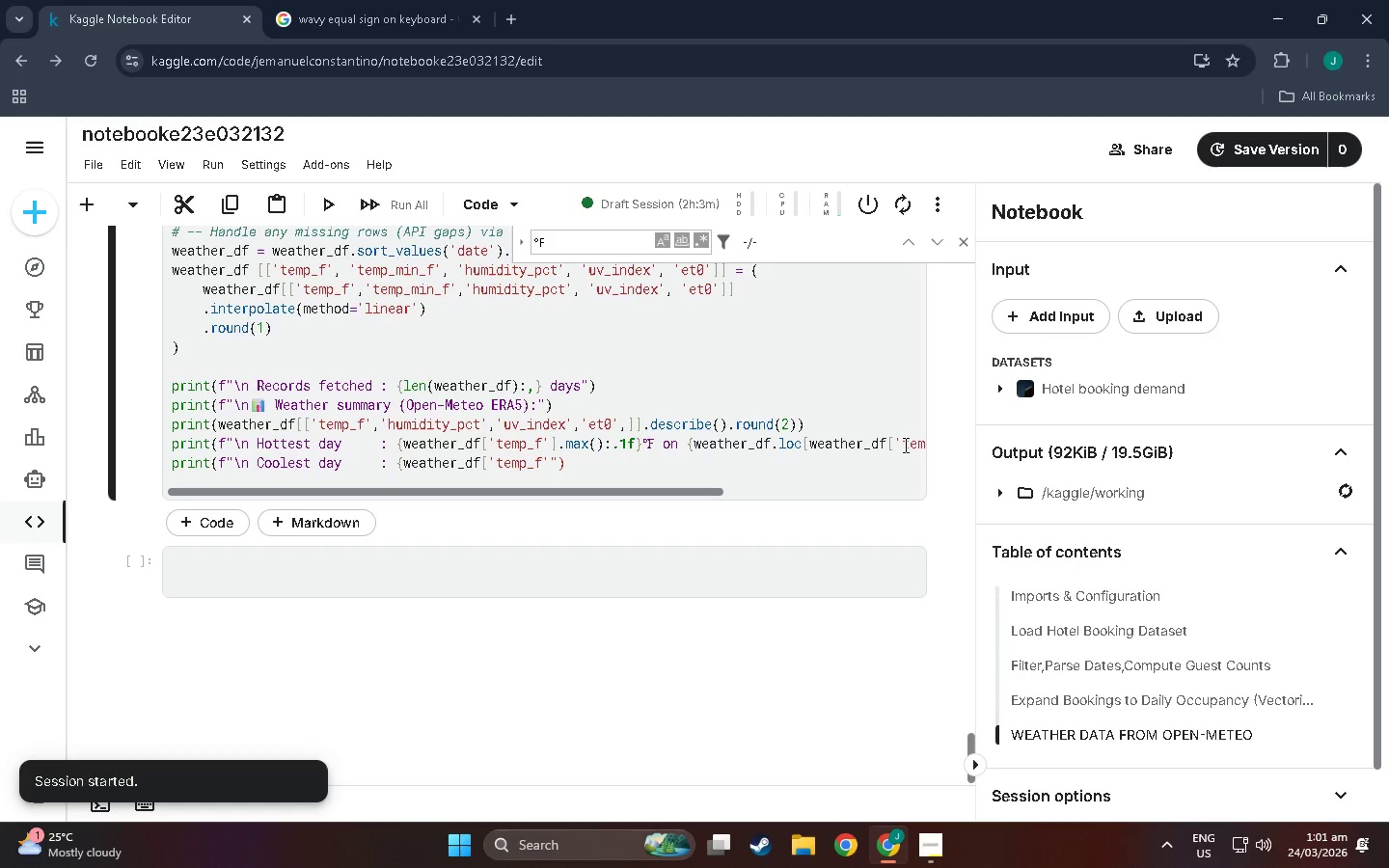 
key(ArrowRight)
 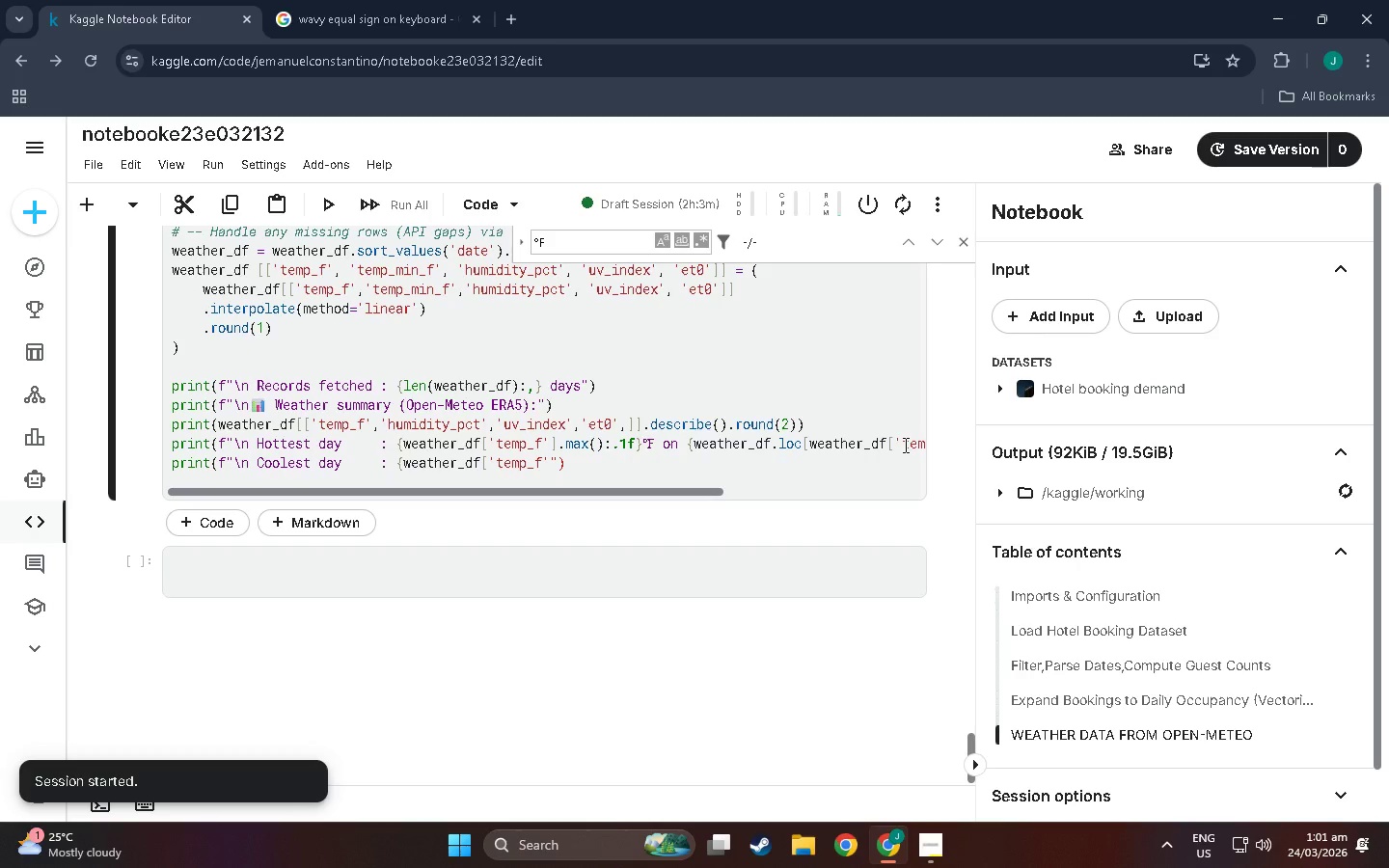 
type(].mix)
key(Backspace)
type(n()L)
key(Backspace)
type(:1)
key(Backspace)
type(.1f})
 